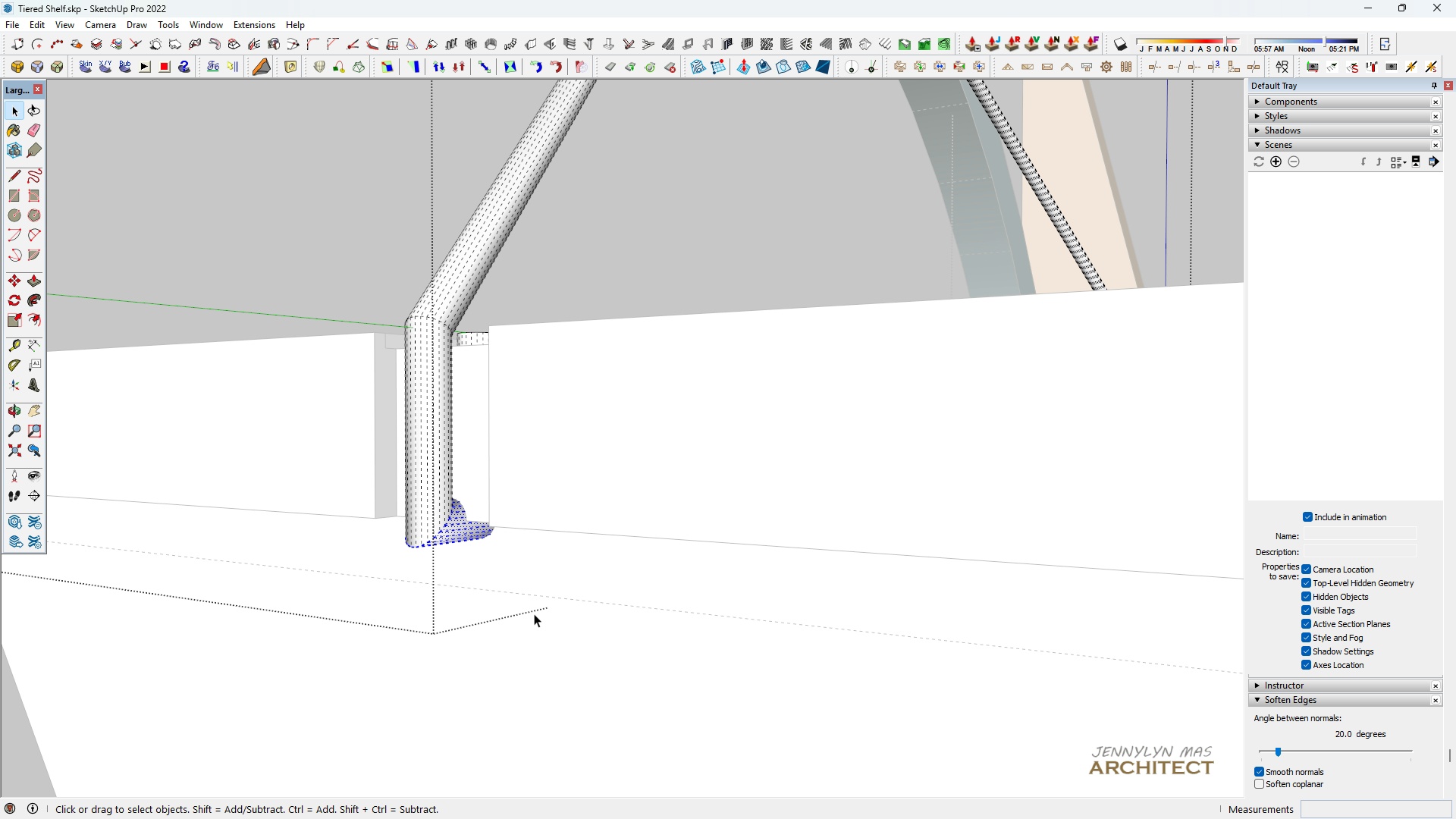 
key(Space)
 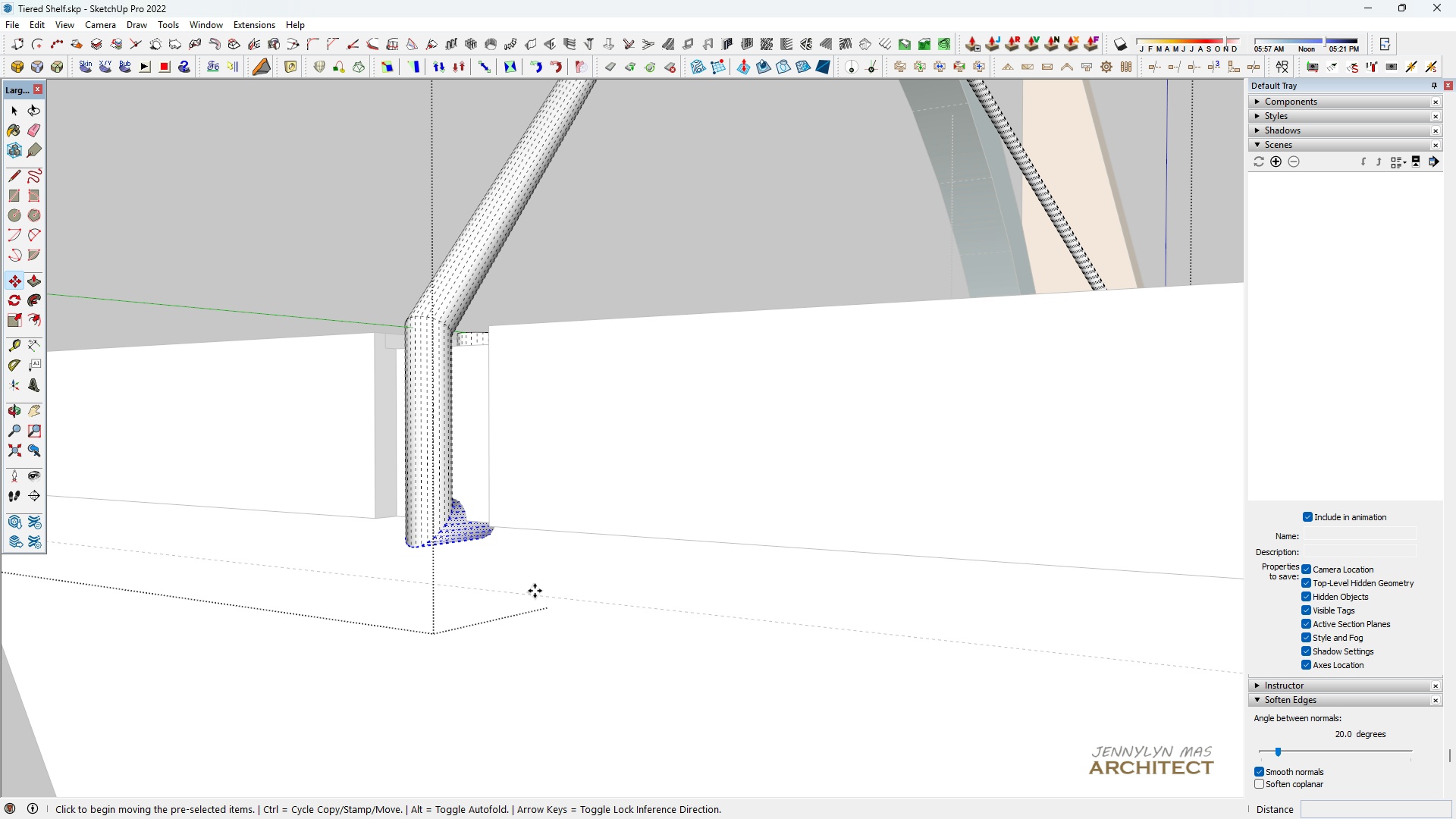 
key(M)
 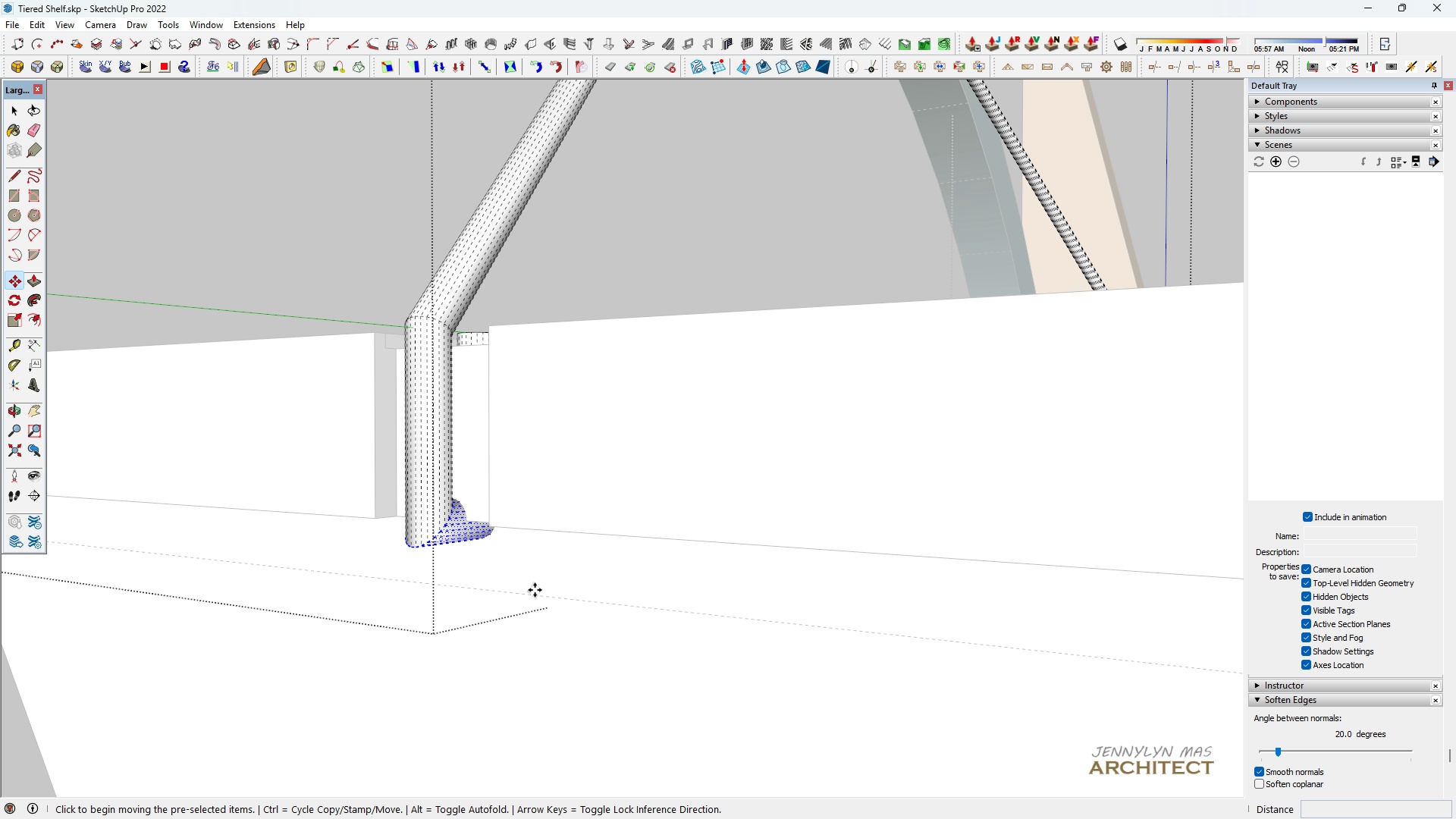 
left_click([535, 590])
 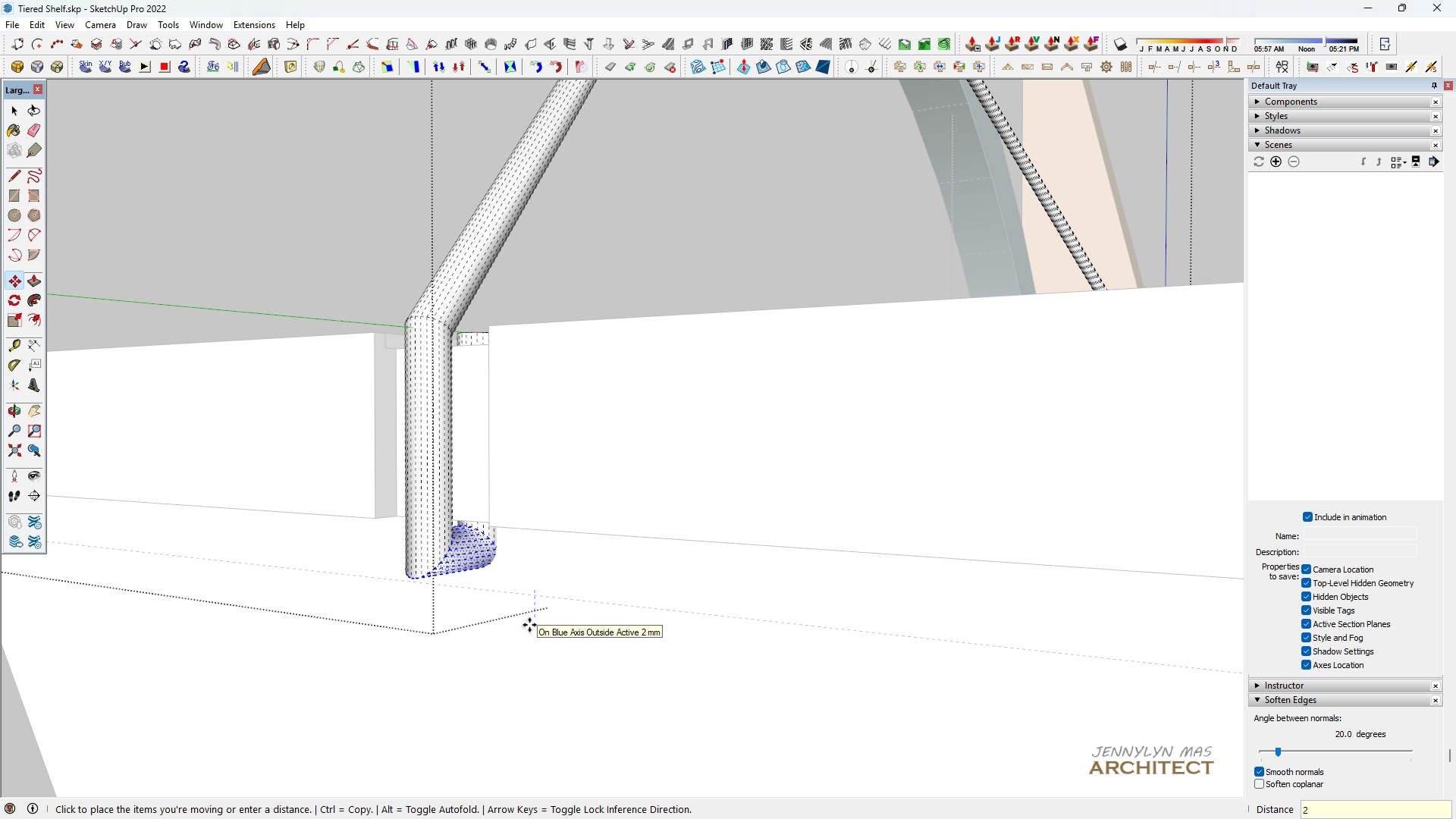 
key(2)
 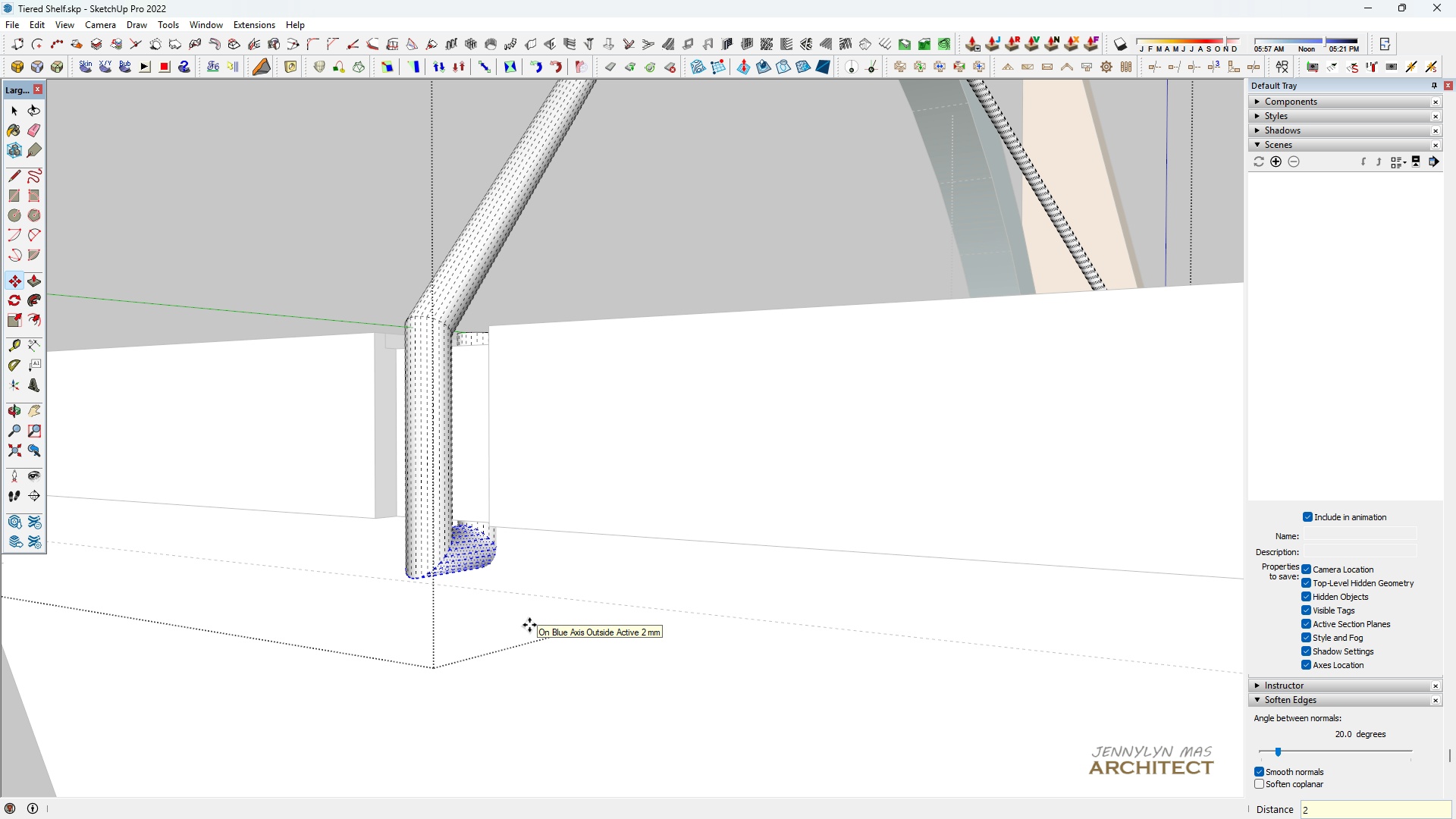 
key(Enter)
 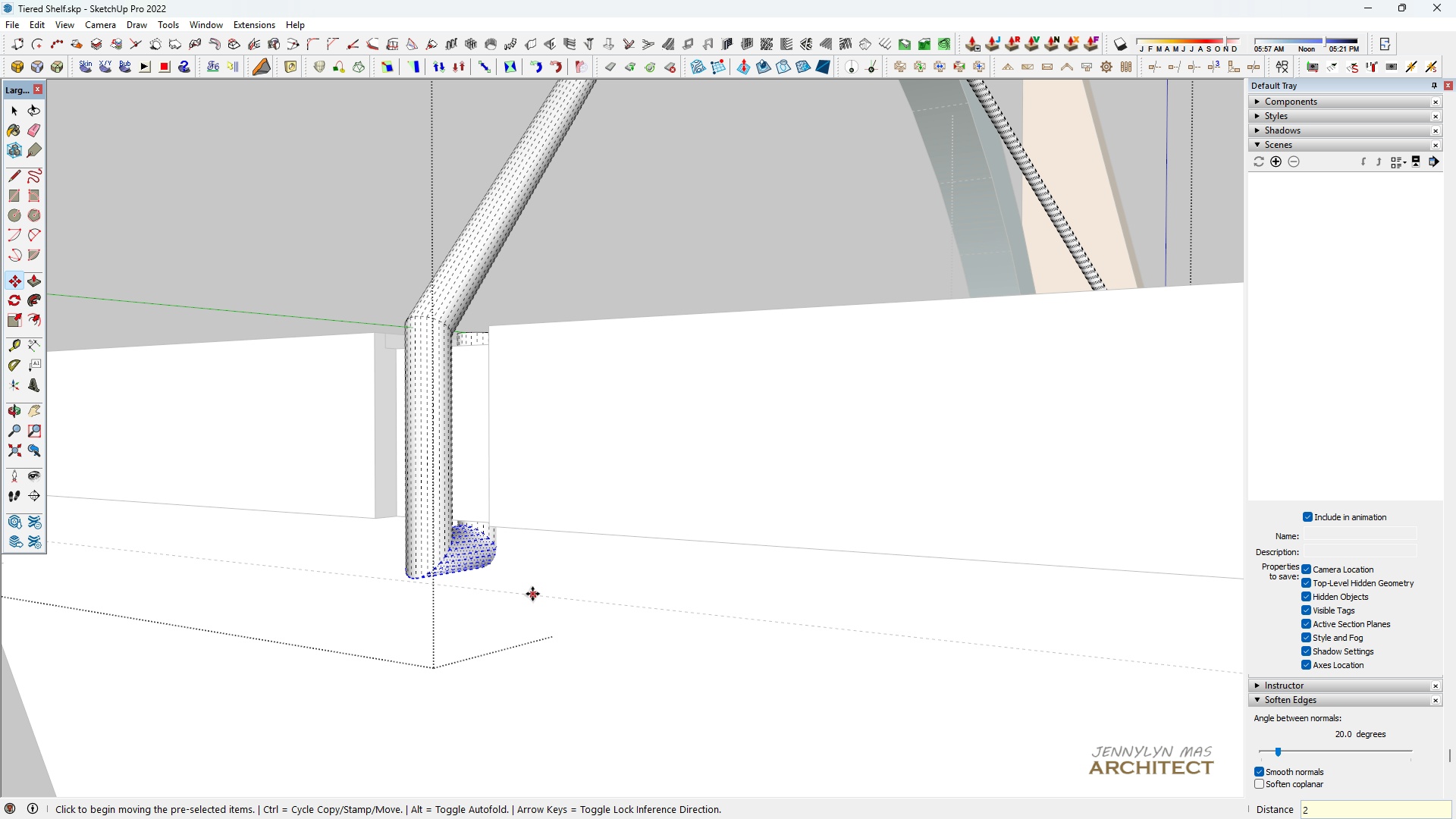 
scroll: coordinate [414, 509], scroll_direction: down, amount: 19.0
 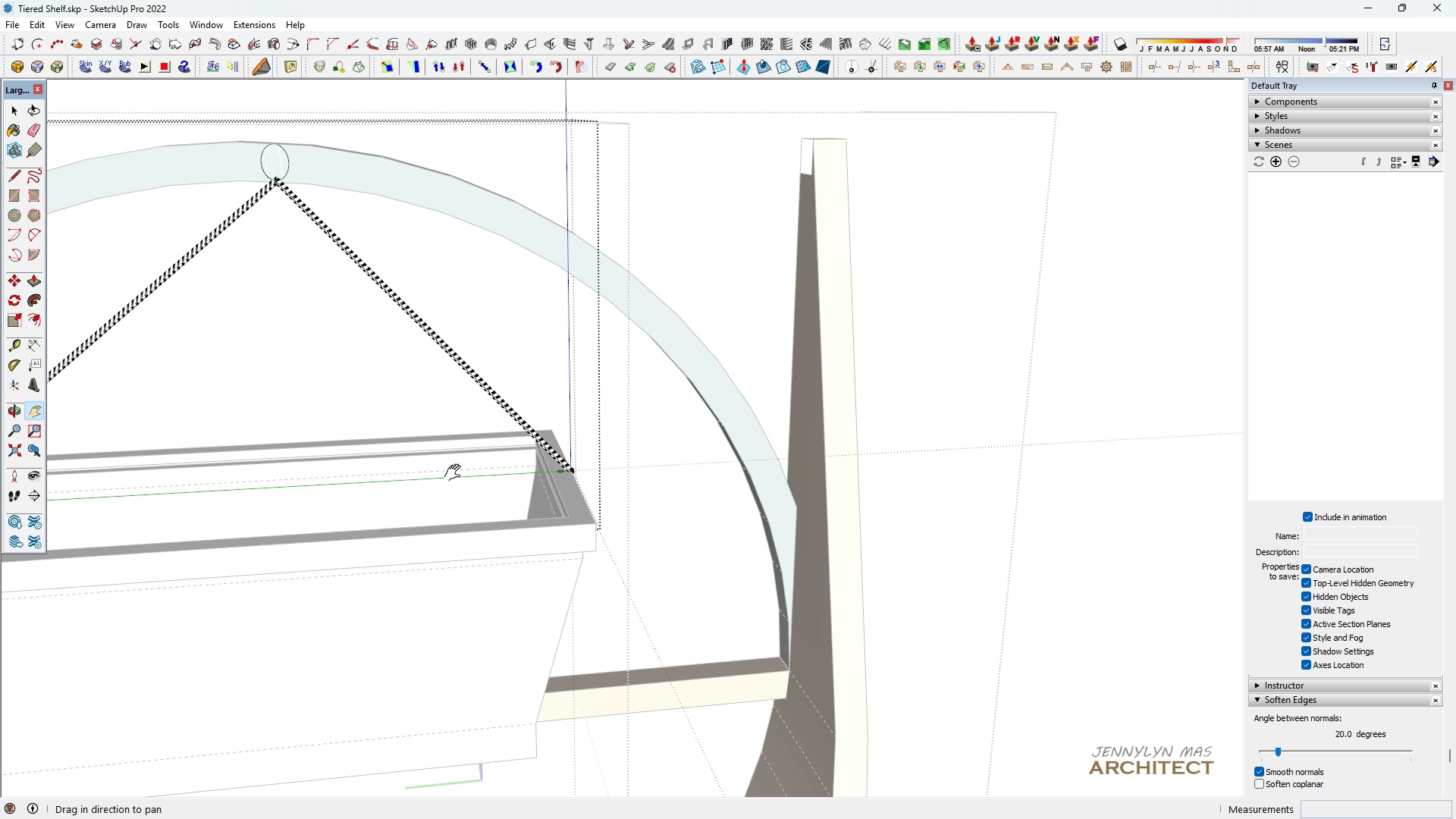 
type( hhhhhh  m)
 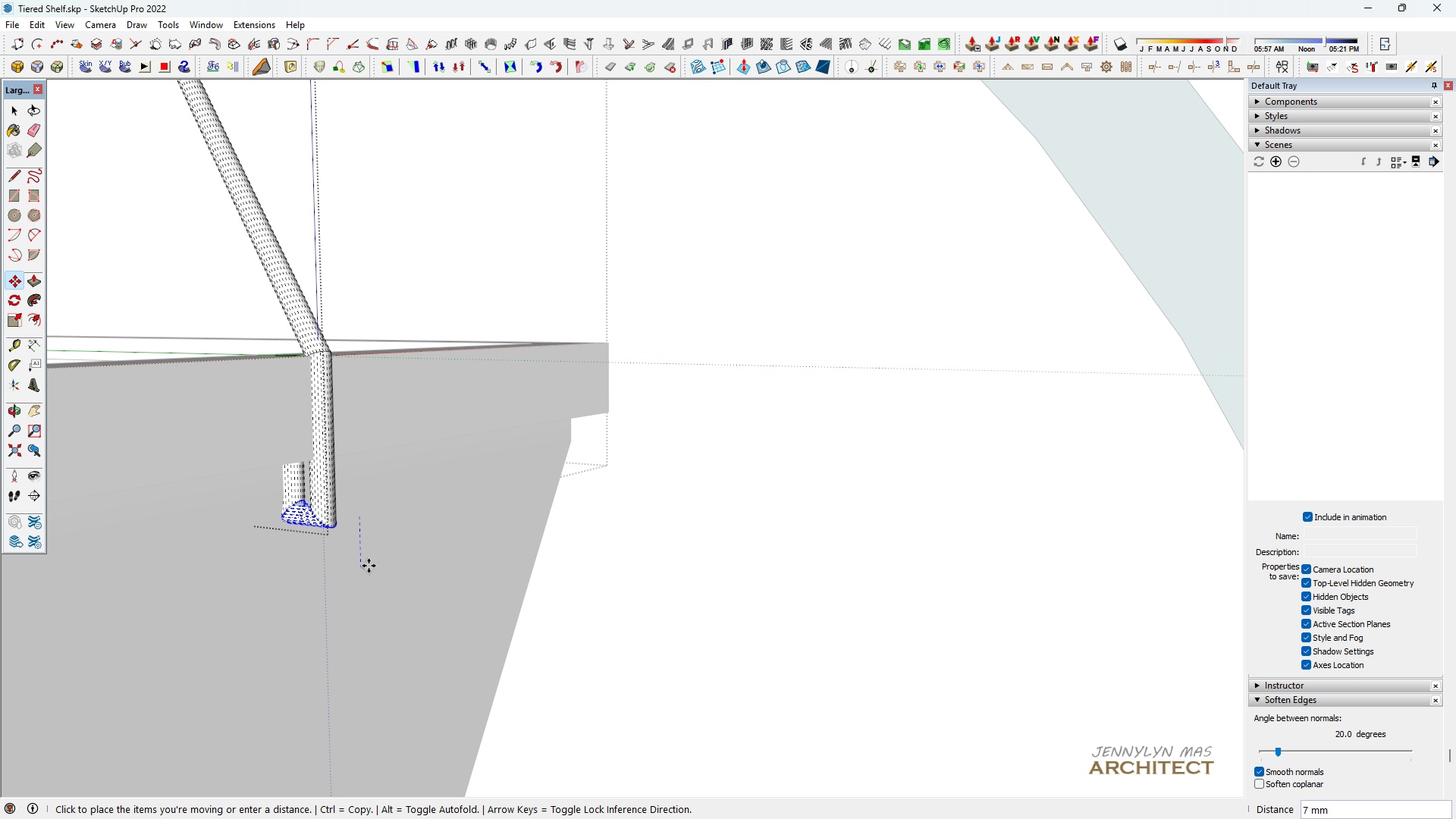 
left_click_drag(start_coordinate=[798, 408], to_coordinate=[351, 476])
 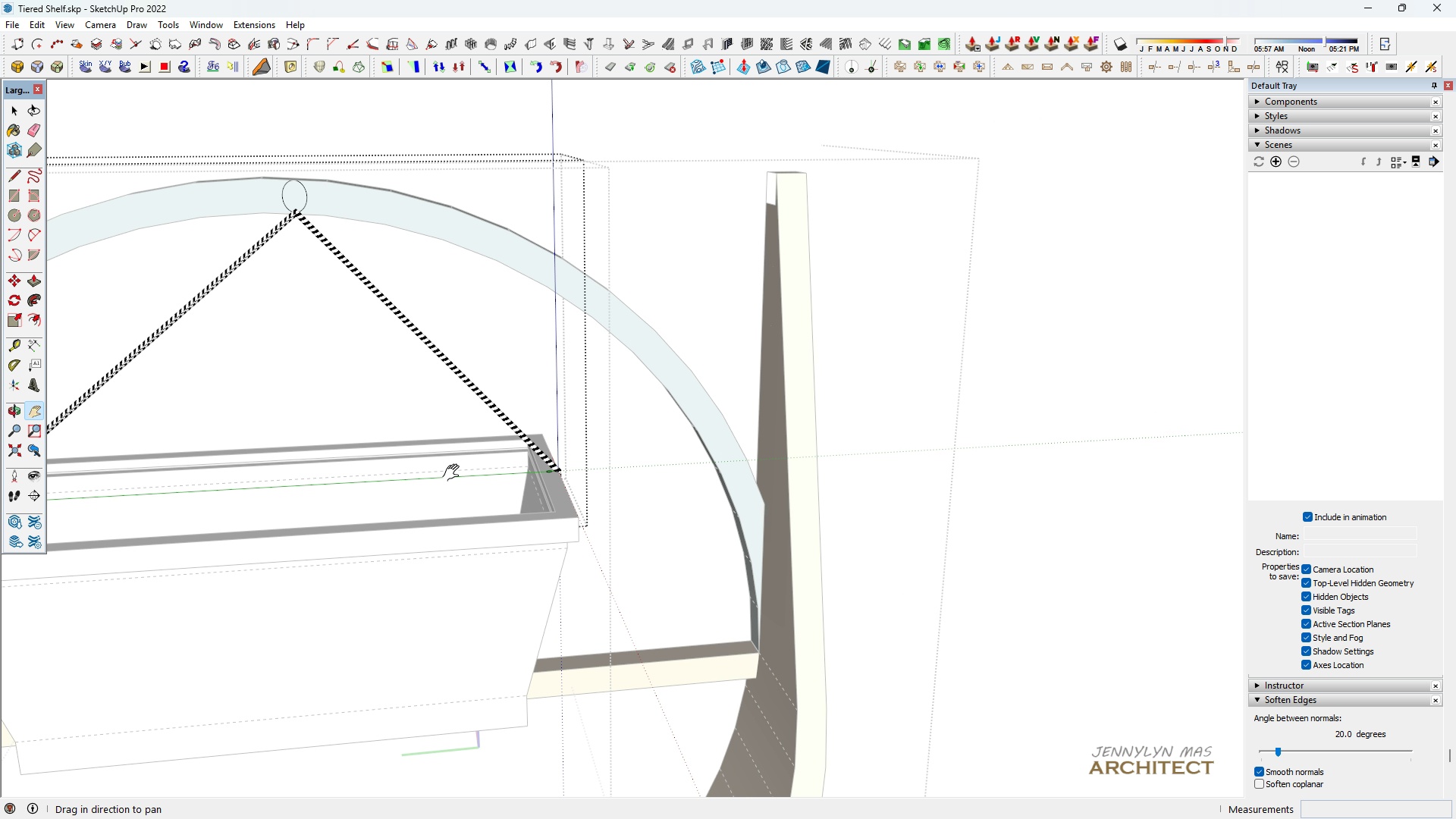 
scroll: coordinate [319, 432], scroll_direction: up, amount: 14.0
 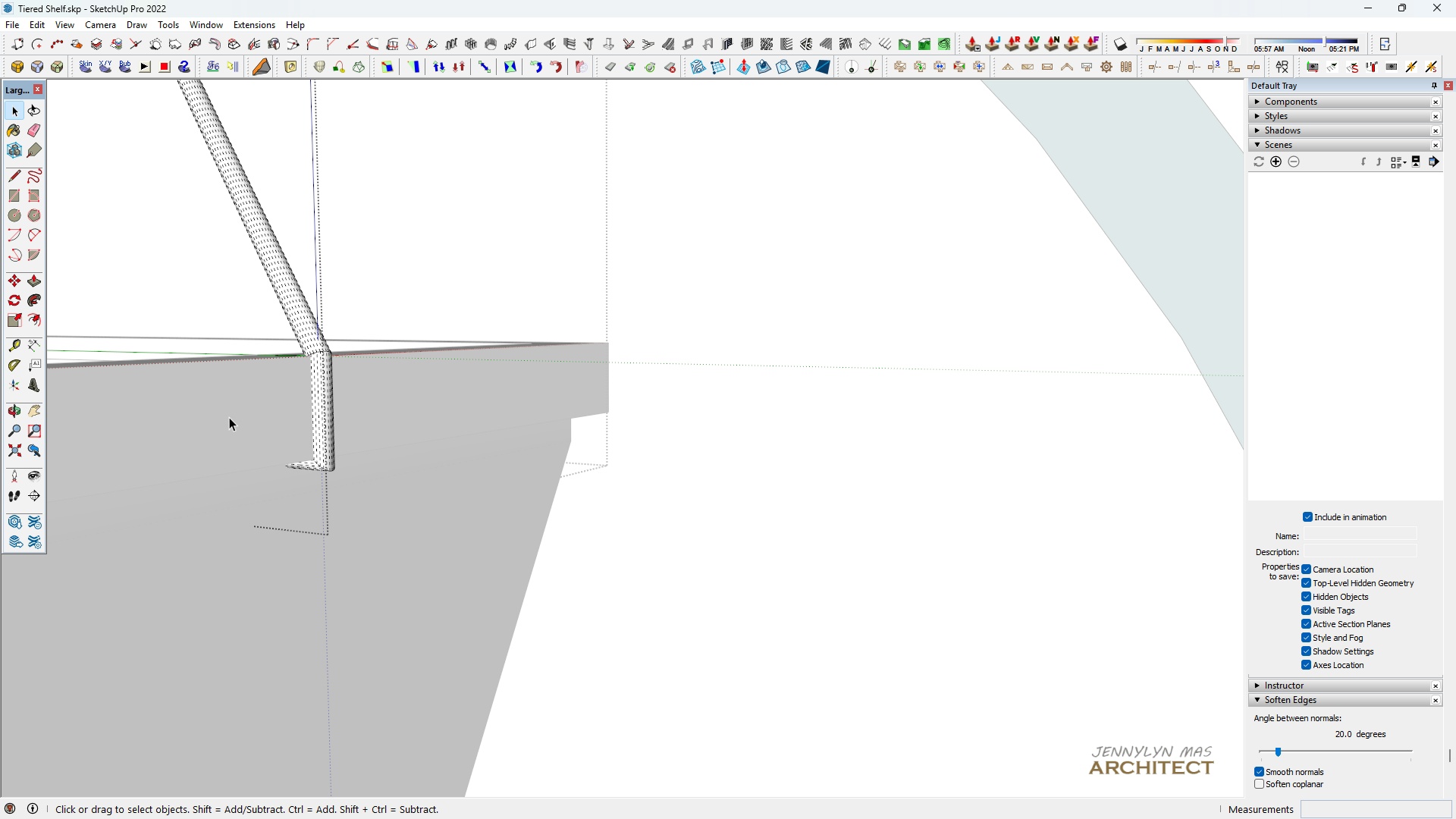 
left_click_drag(start_coordinate=[218, 415], to_coordinate=[410, 613])
 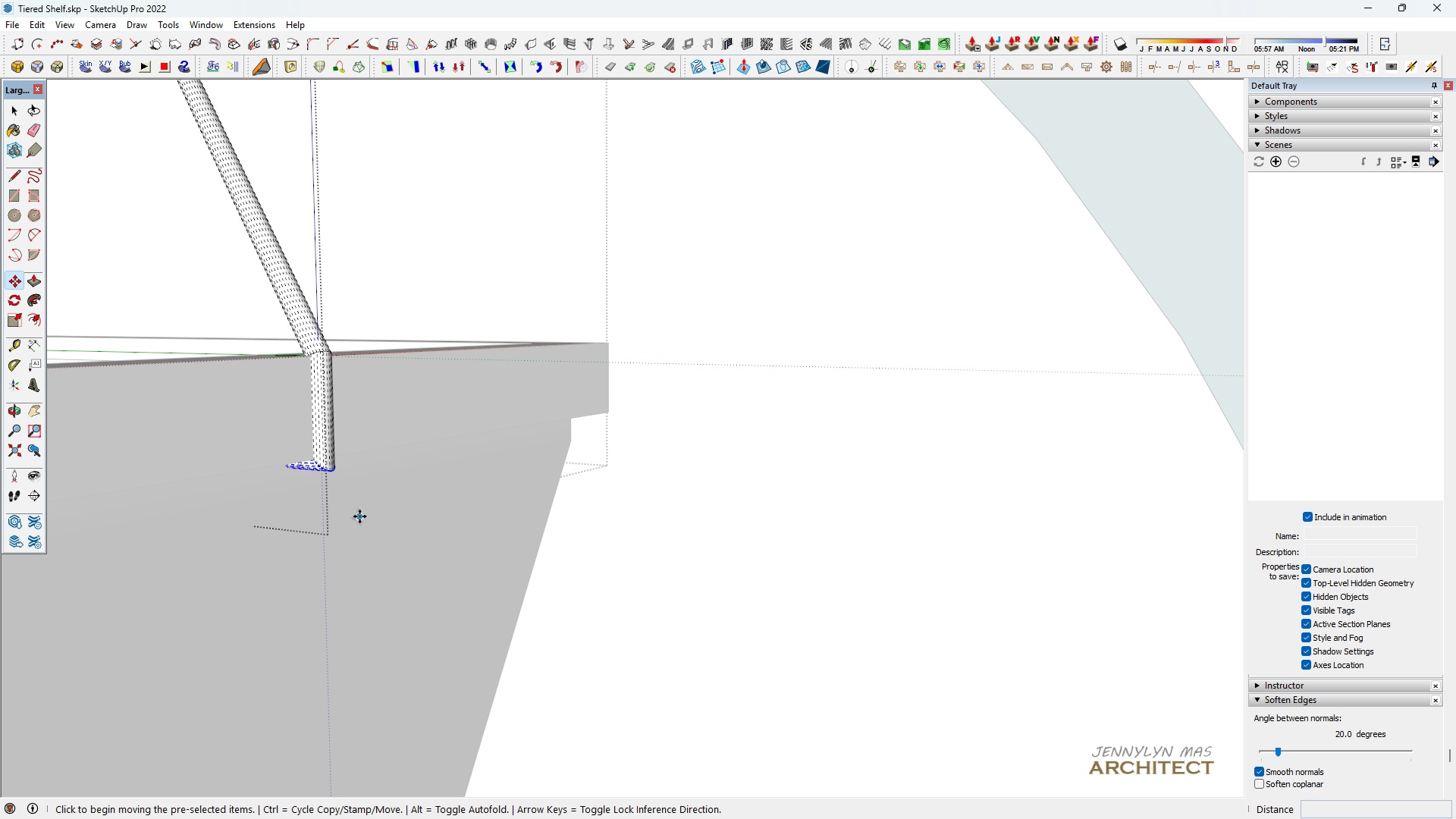 
left_click([359, 516])
 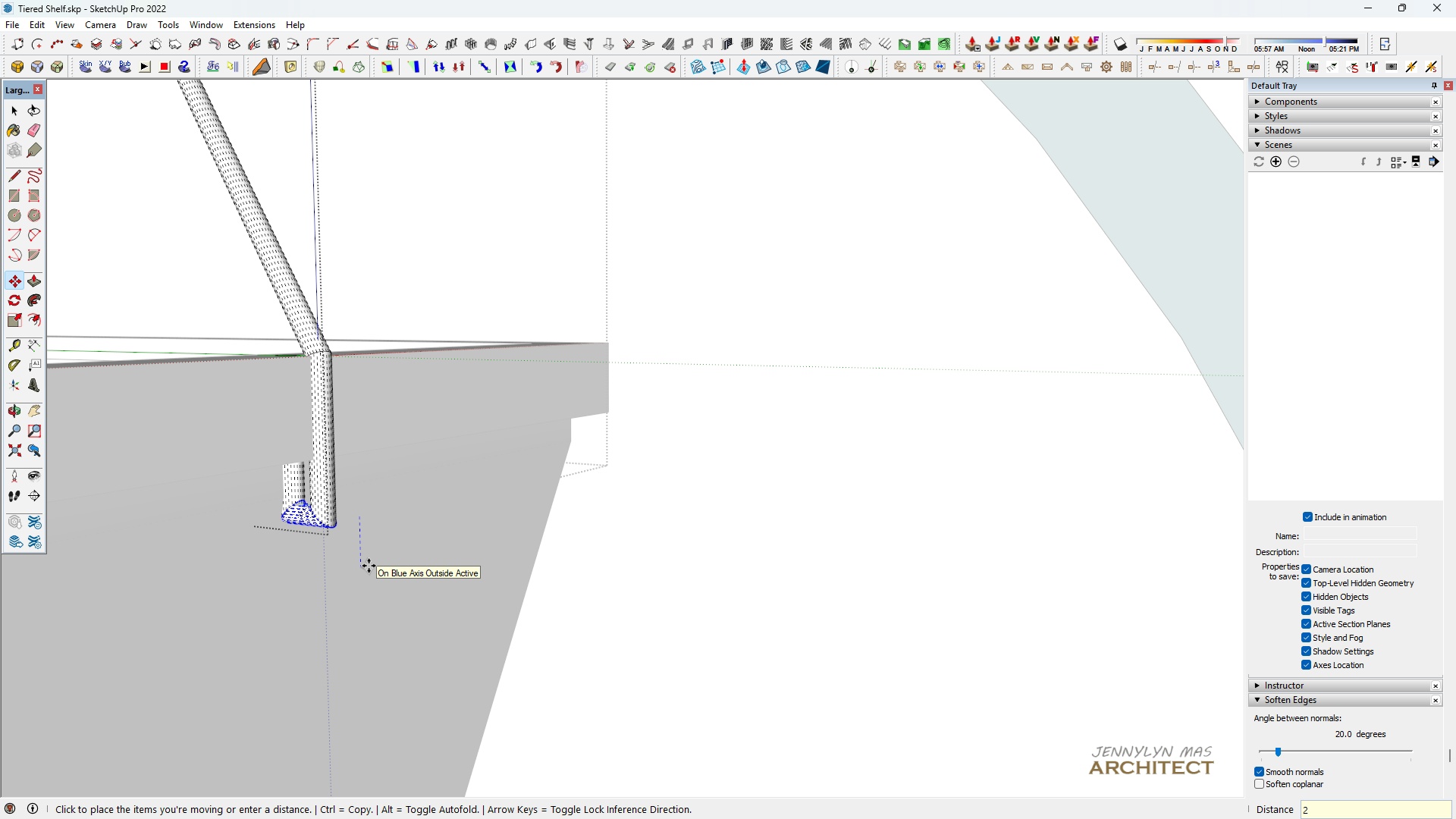 
key(2)
 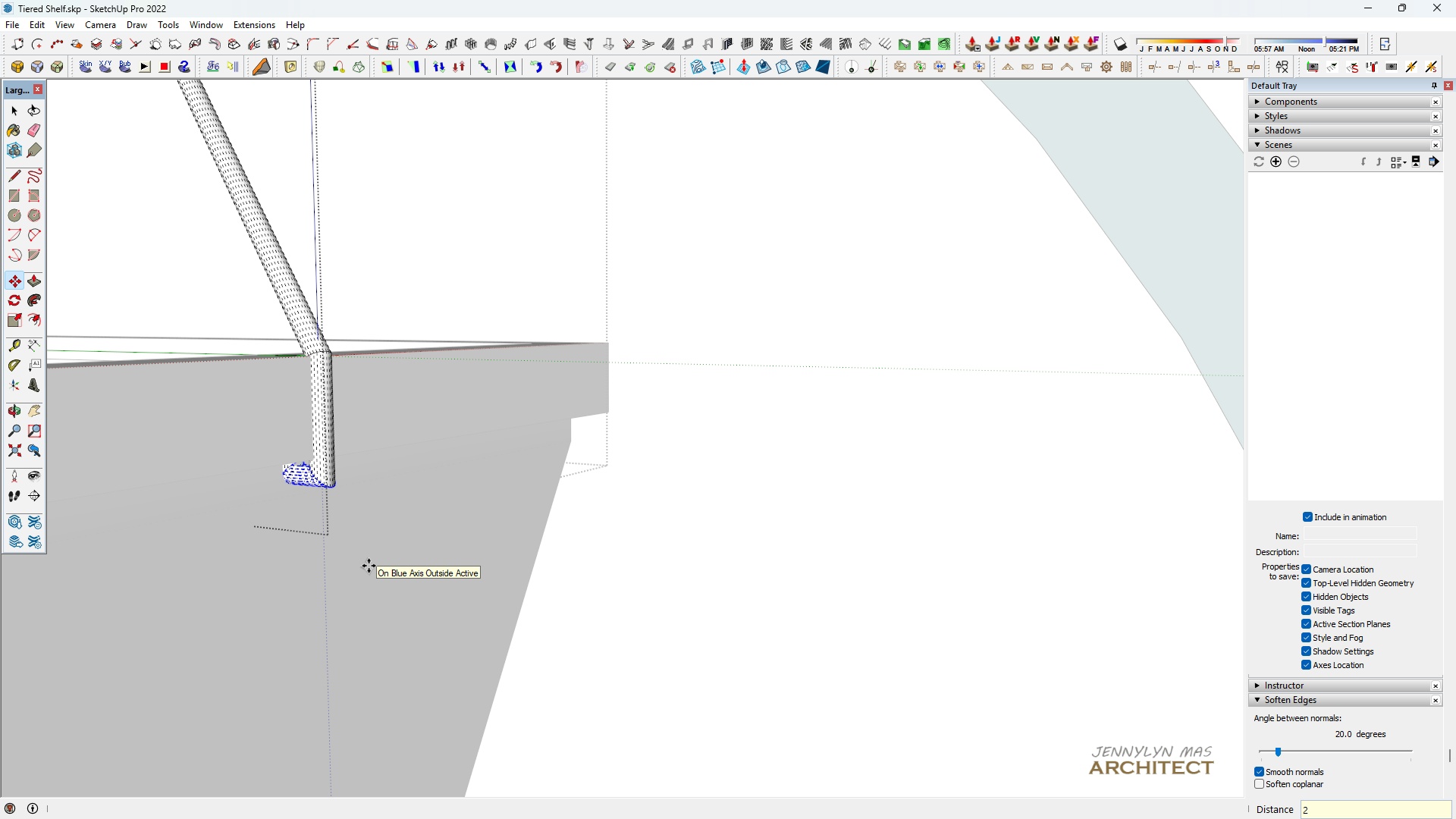 
key(Enter)
 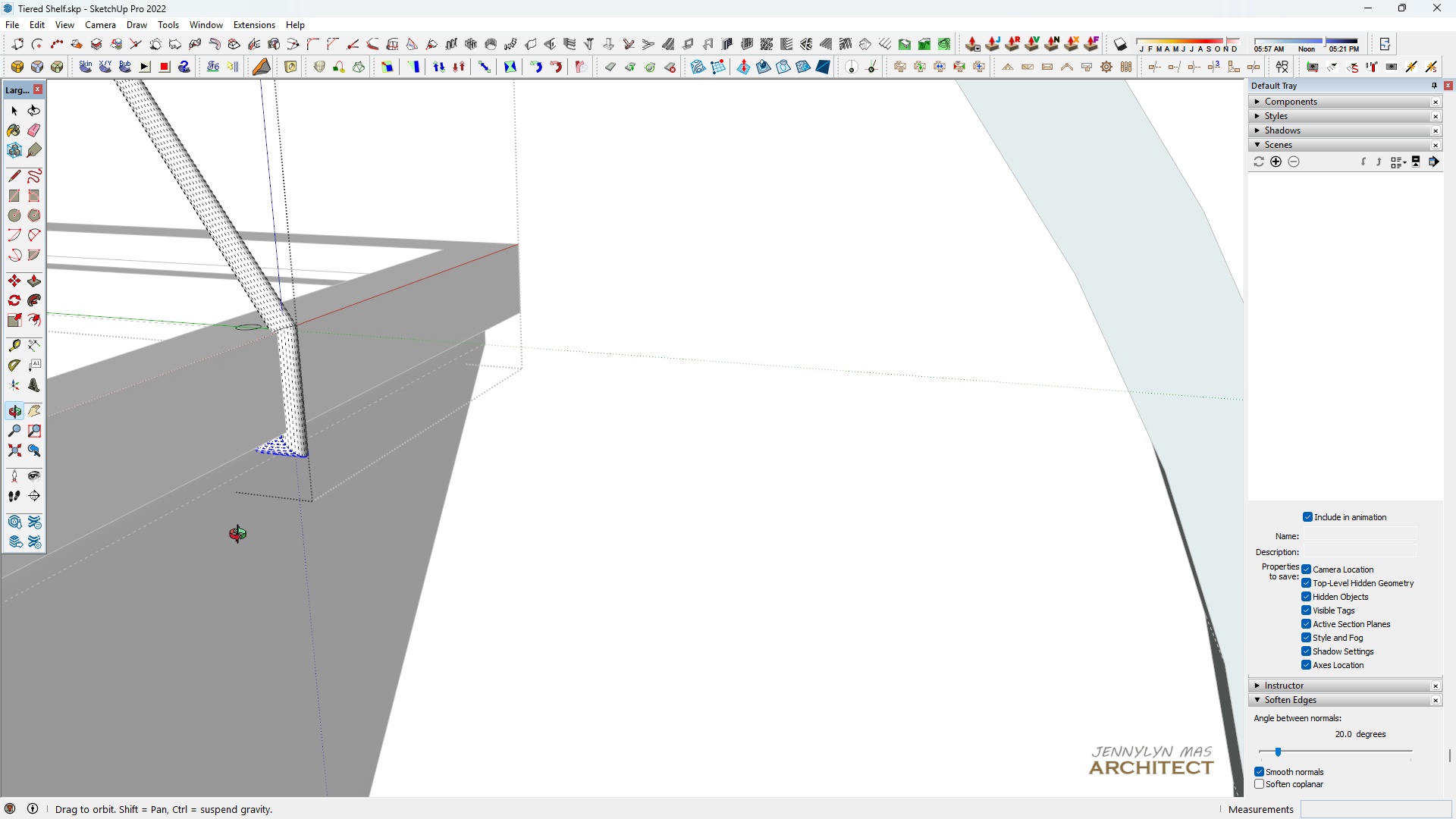 
scroll: coordinate [237, 515], scroll_direction: down, amount: 7.0
 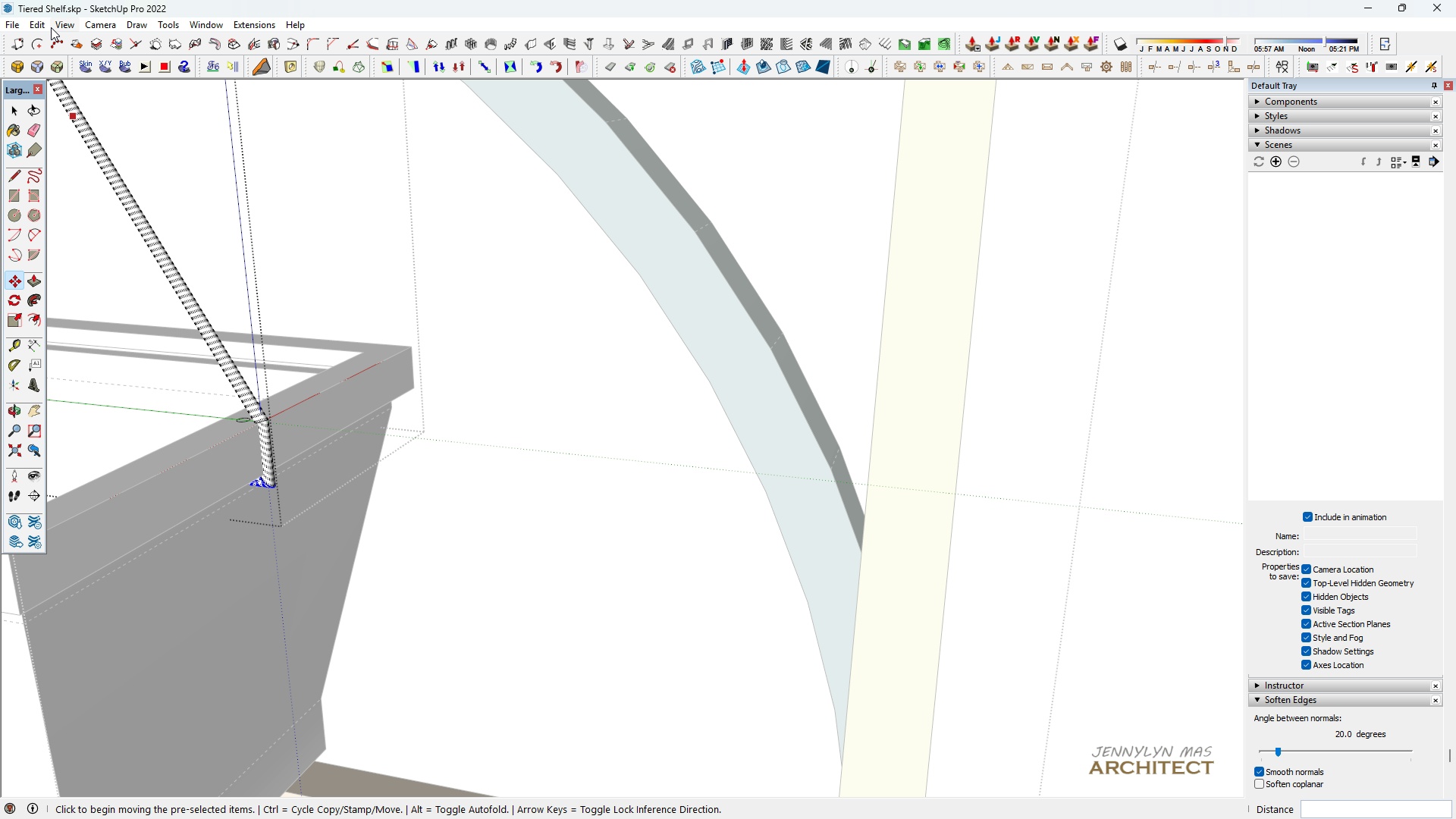 
left_click([83, 77])
 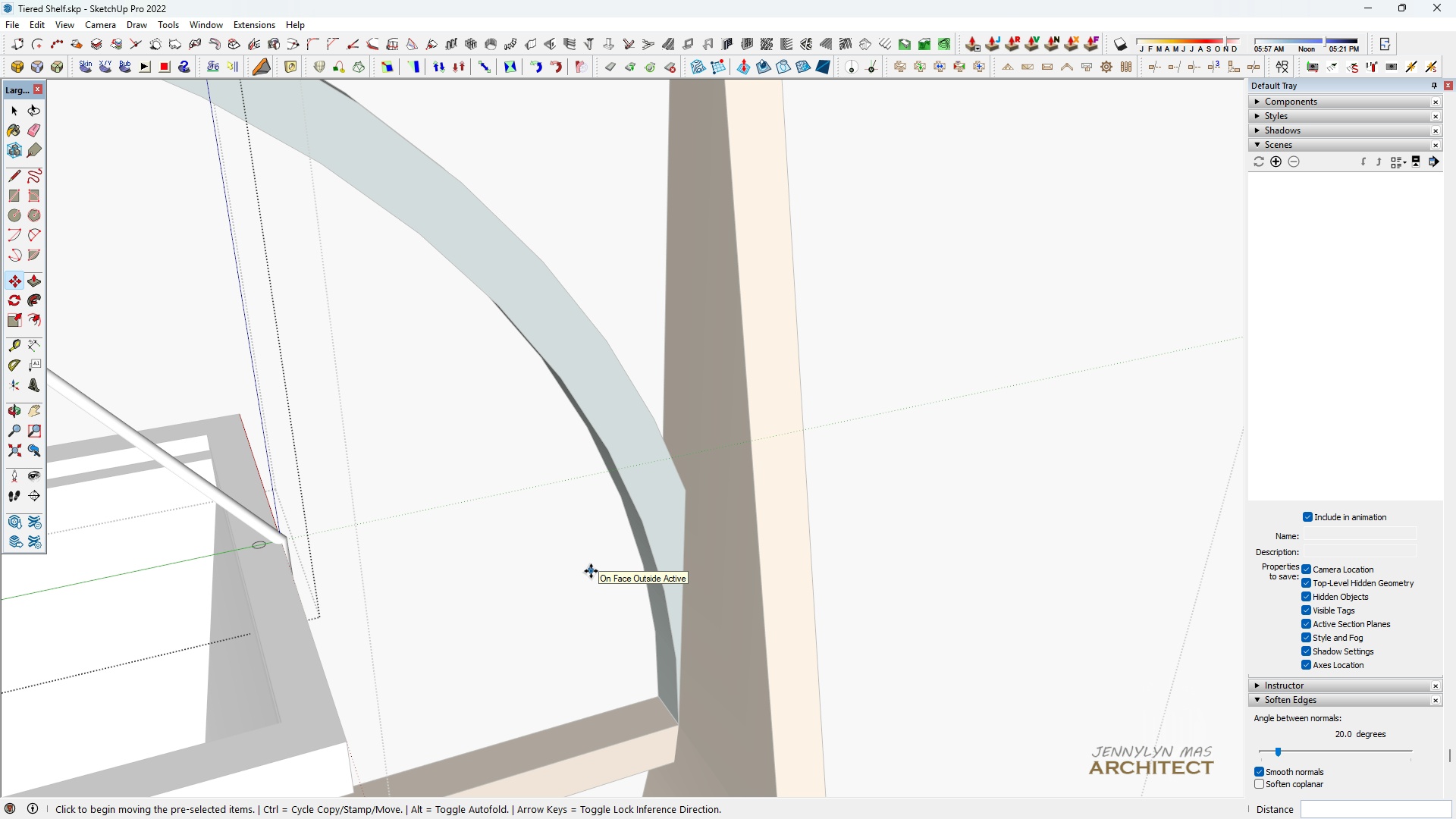 
type( hhhhhh )
key(Escape)
 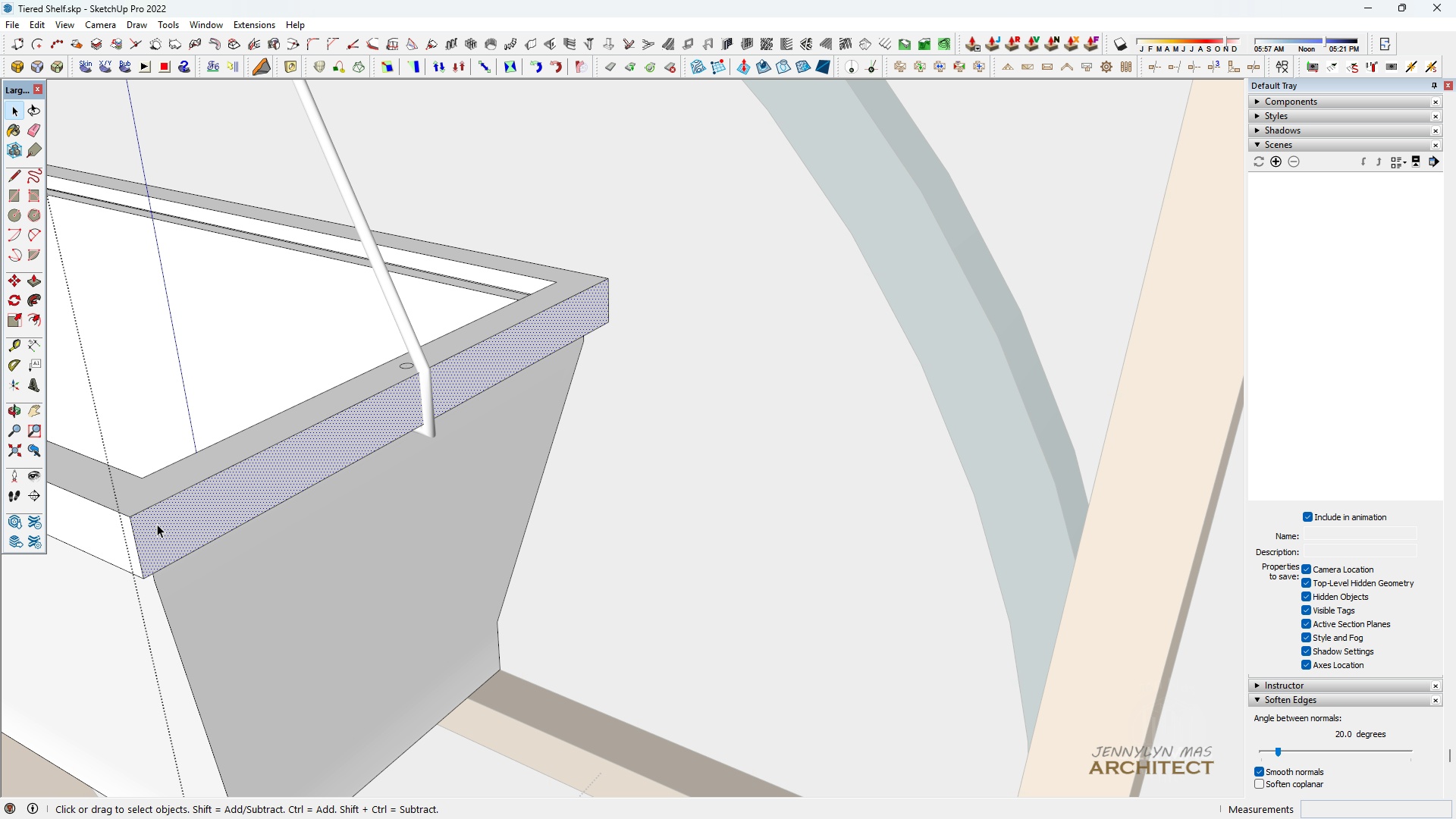 
scroll: coordinate [306, 597], scroll_direction: up, amount: 3.0
 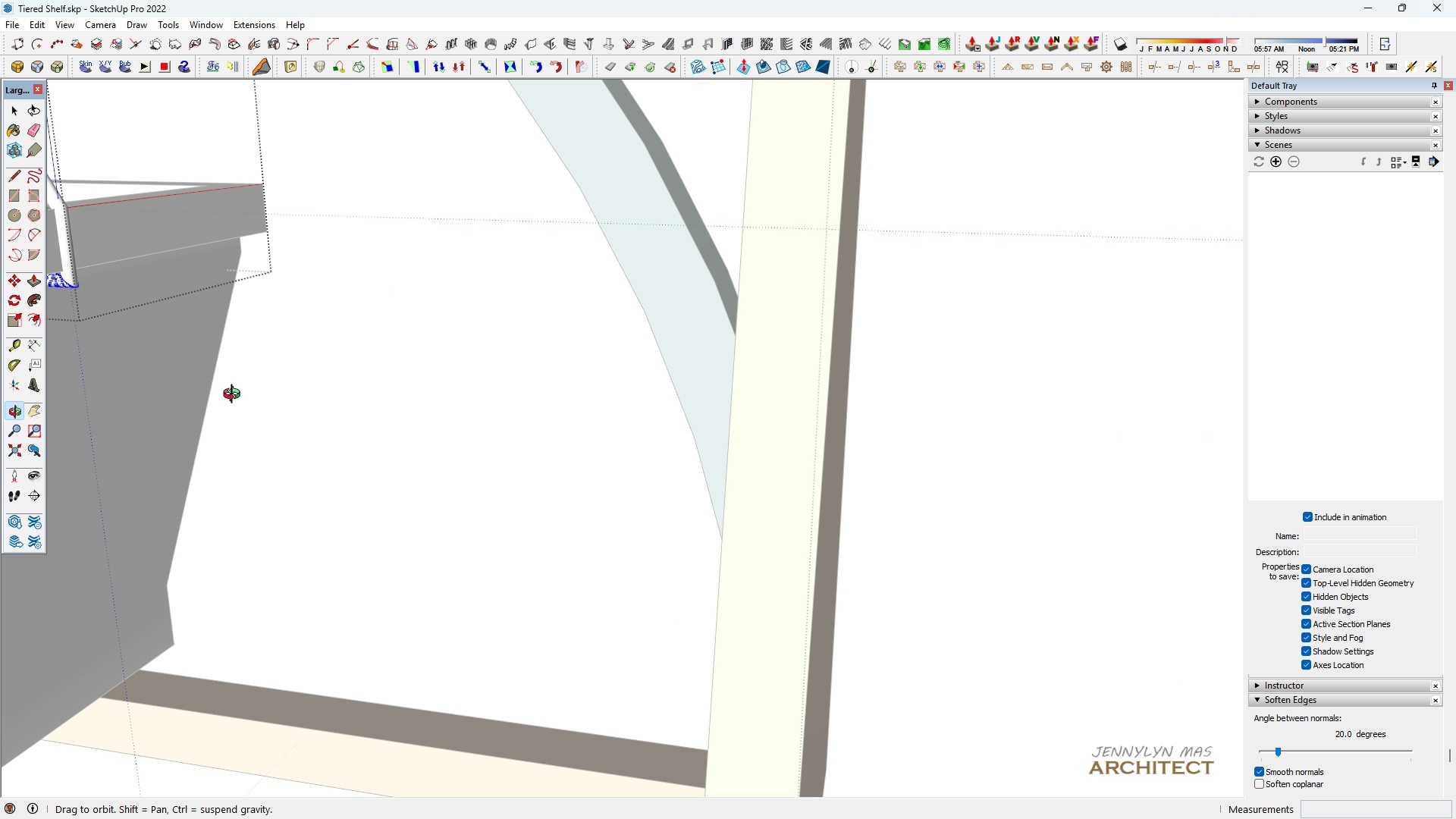 
scroll: coordinate [275, 402], scroll_direction: down, amount: 1.0
 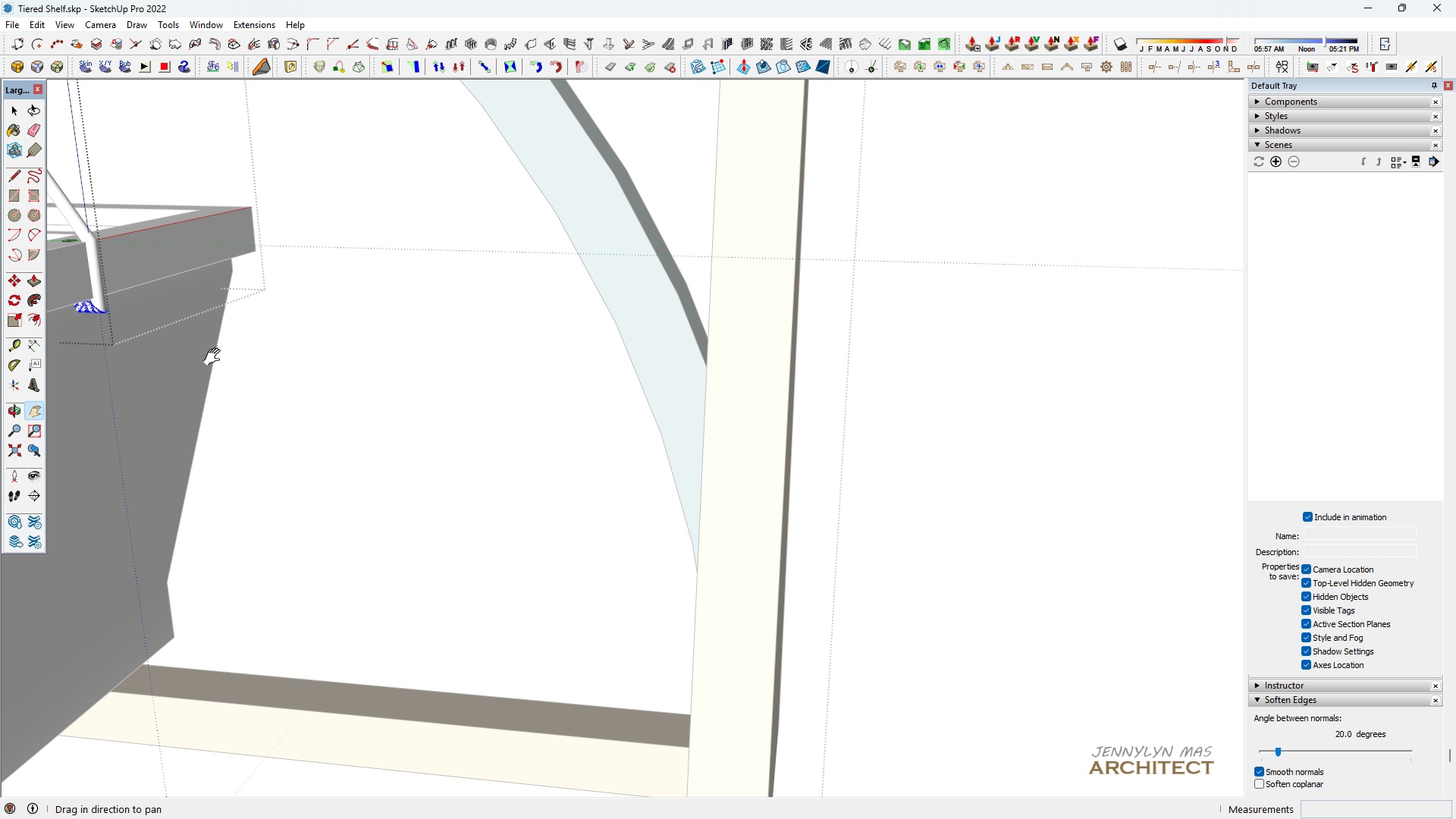 
left_click_drag(start_coordinate=[211, 353], to_coordinate=[494, 463])
 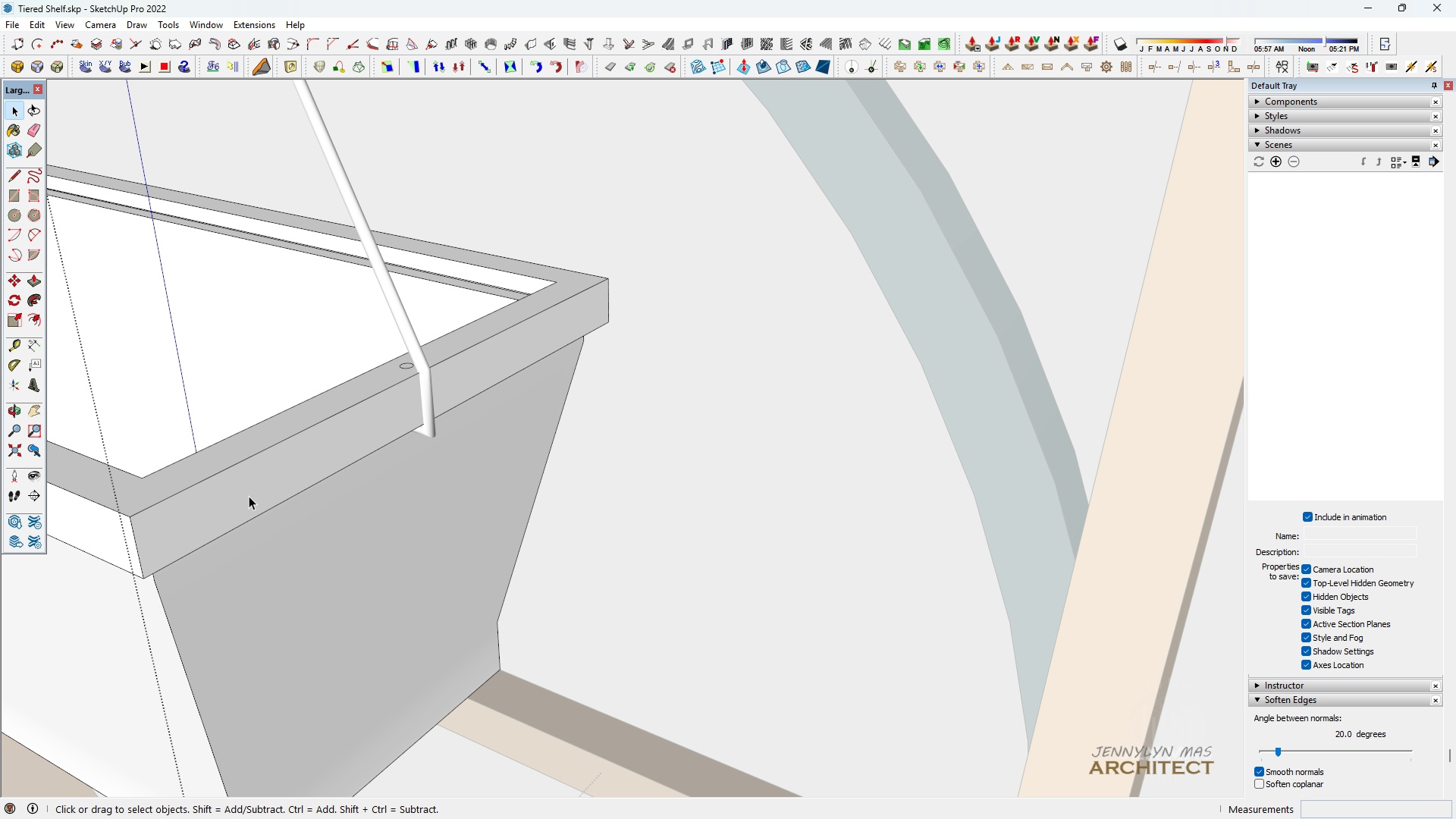 
left_click([249, 496])
 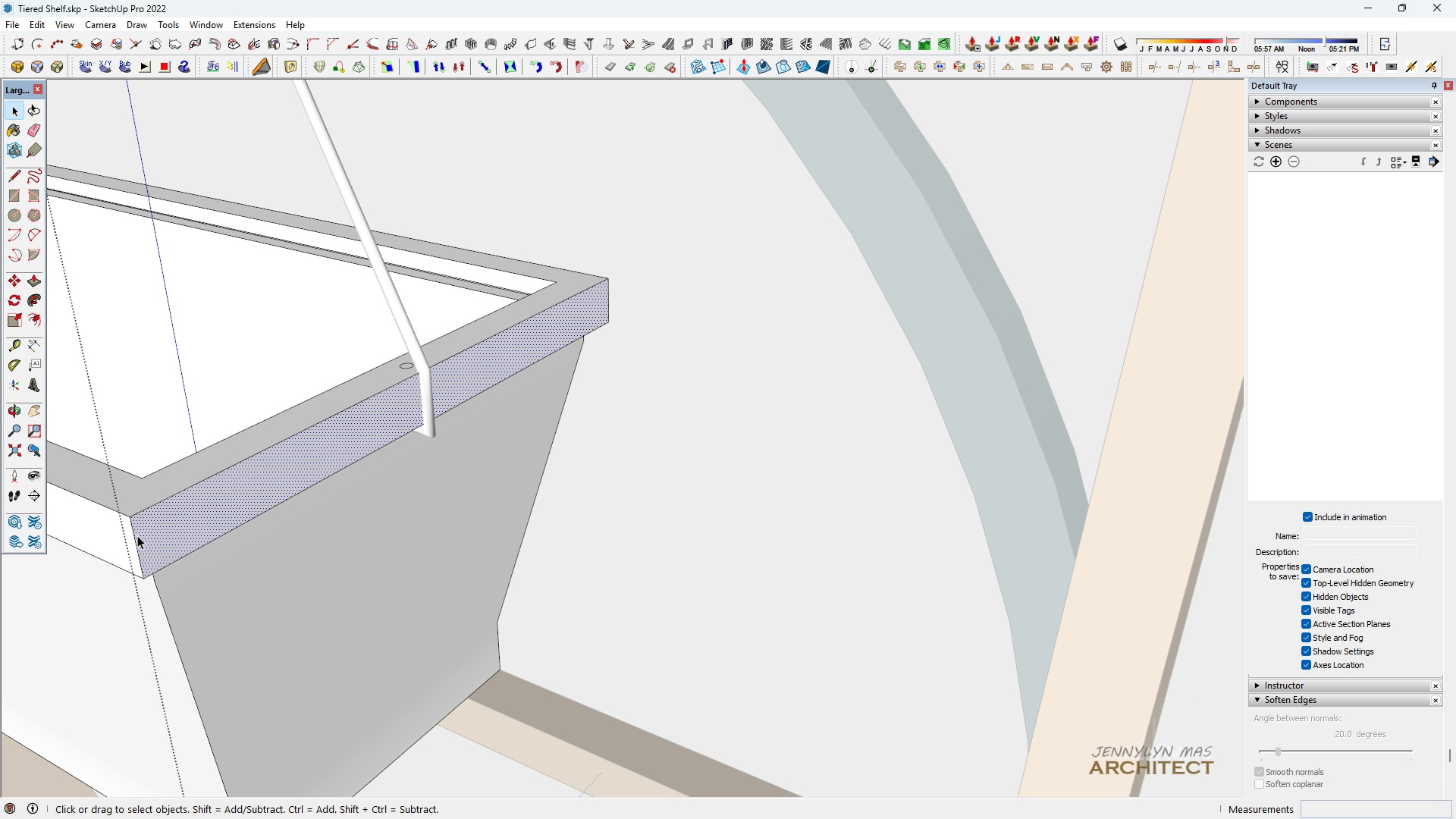 
key(Space)
 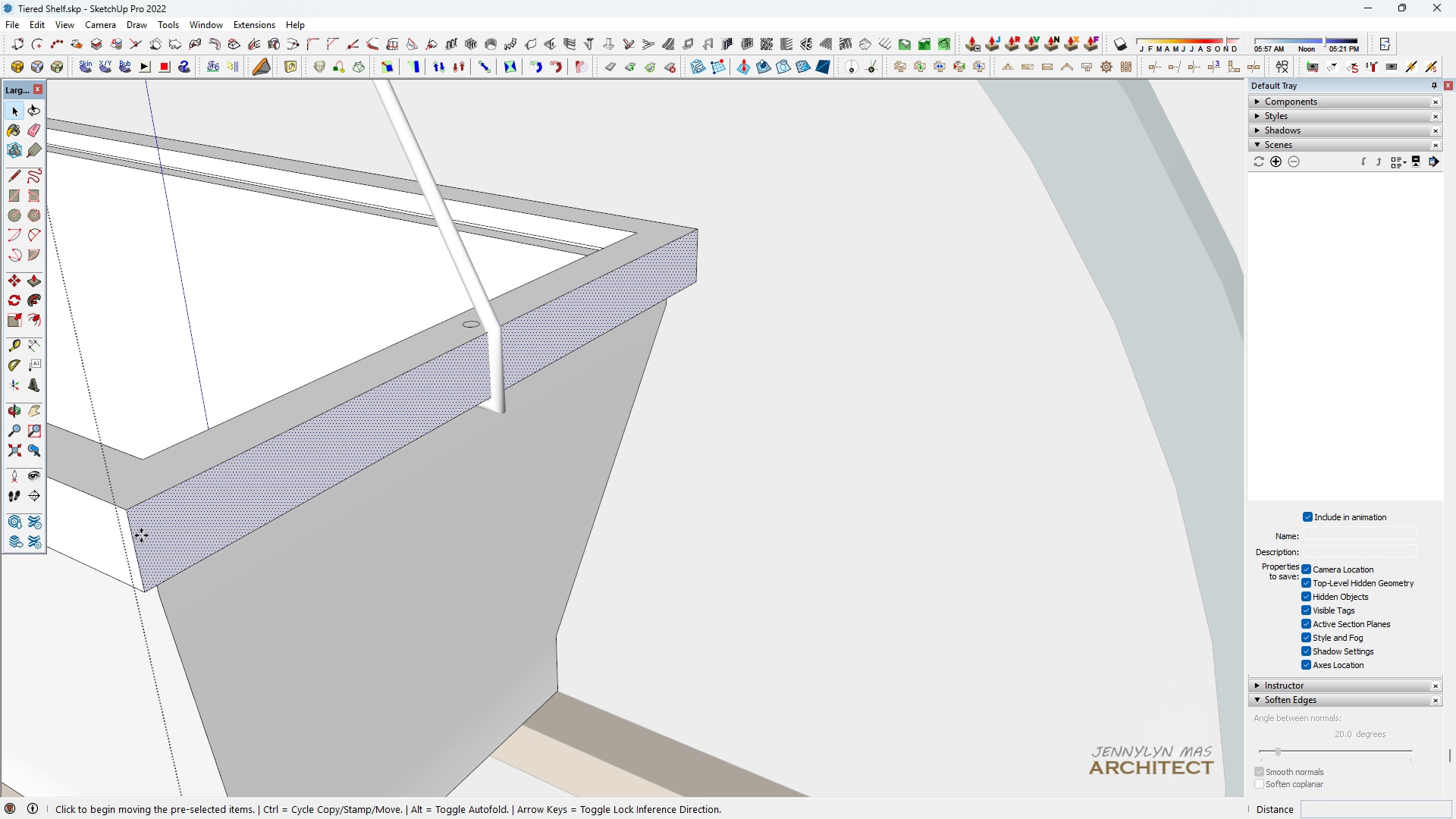 
scroll: coordinate [140, 538], scroll_direction: up, amount: 3.0
 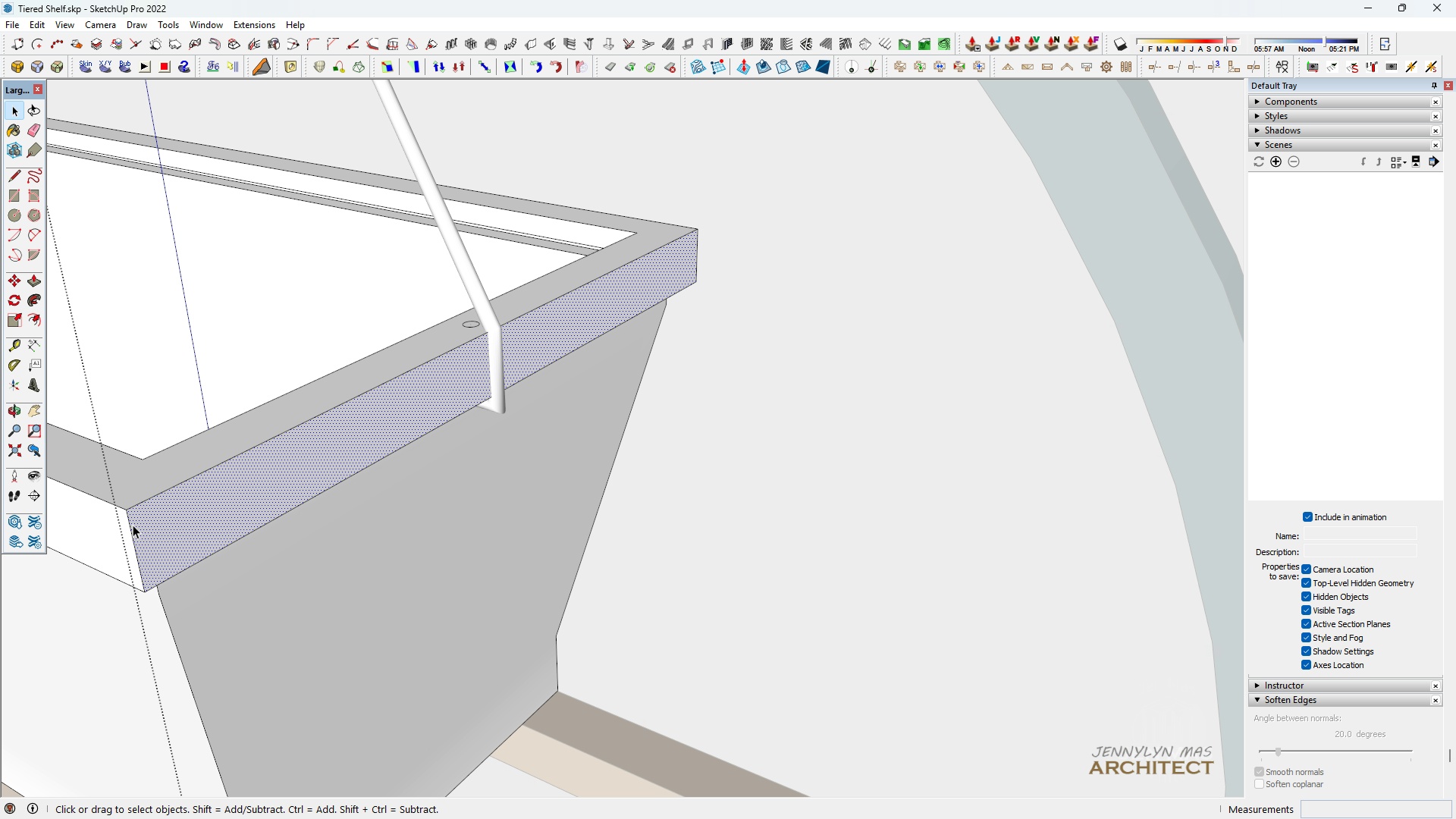 
key(M)
 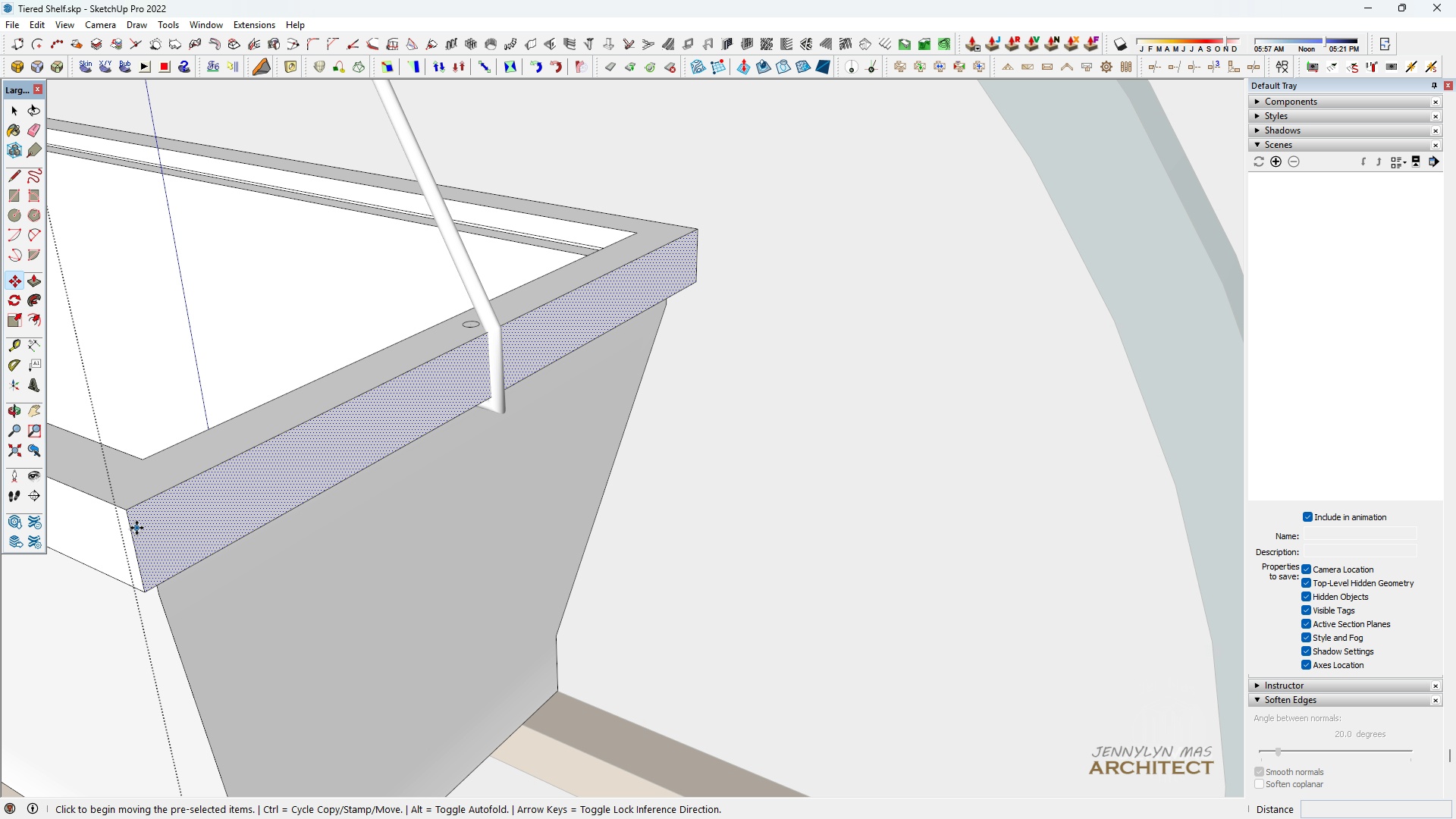 
key(Space)
 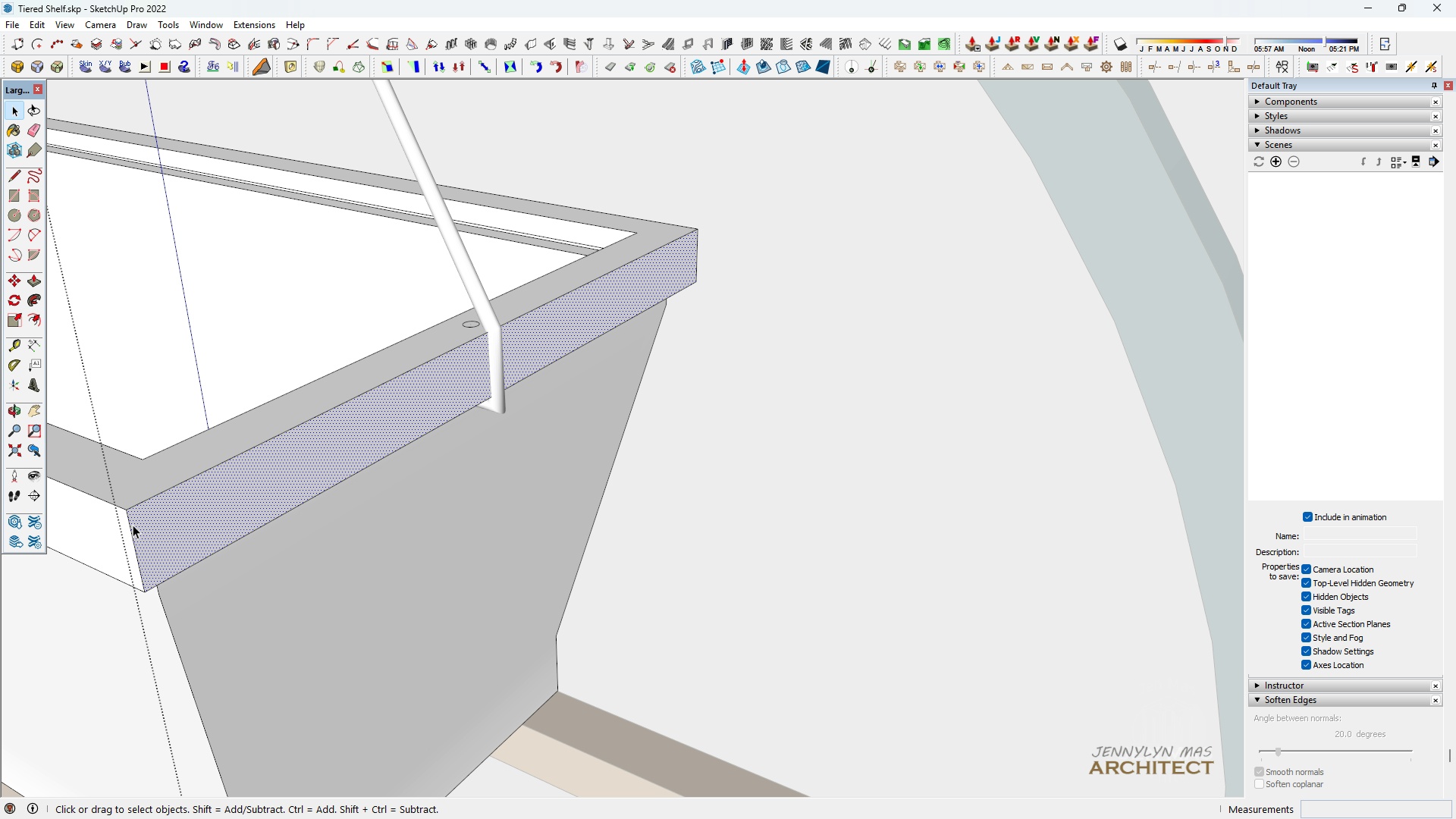 
left_click([133, 525])
 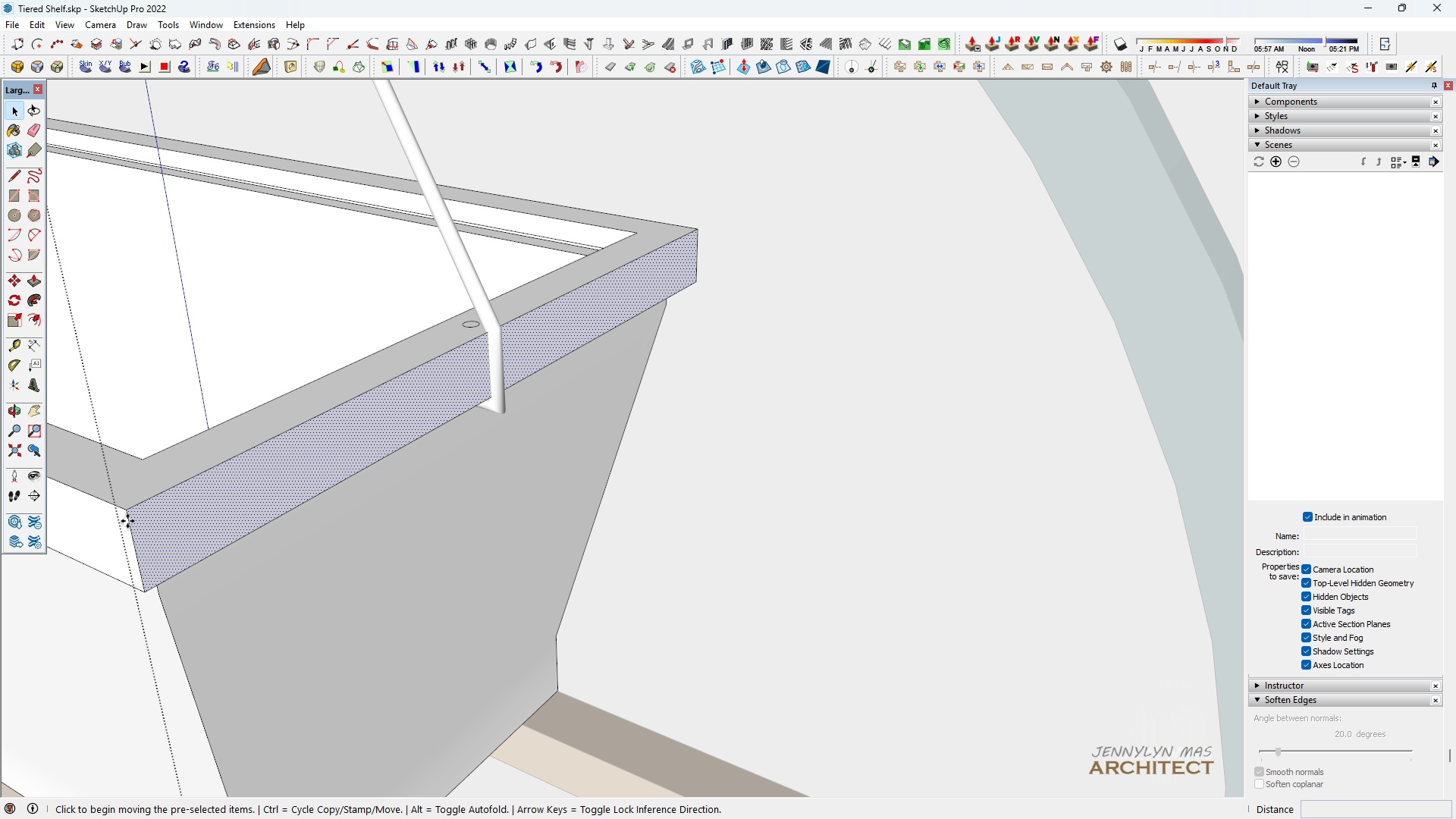 
key(M)
 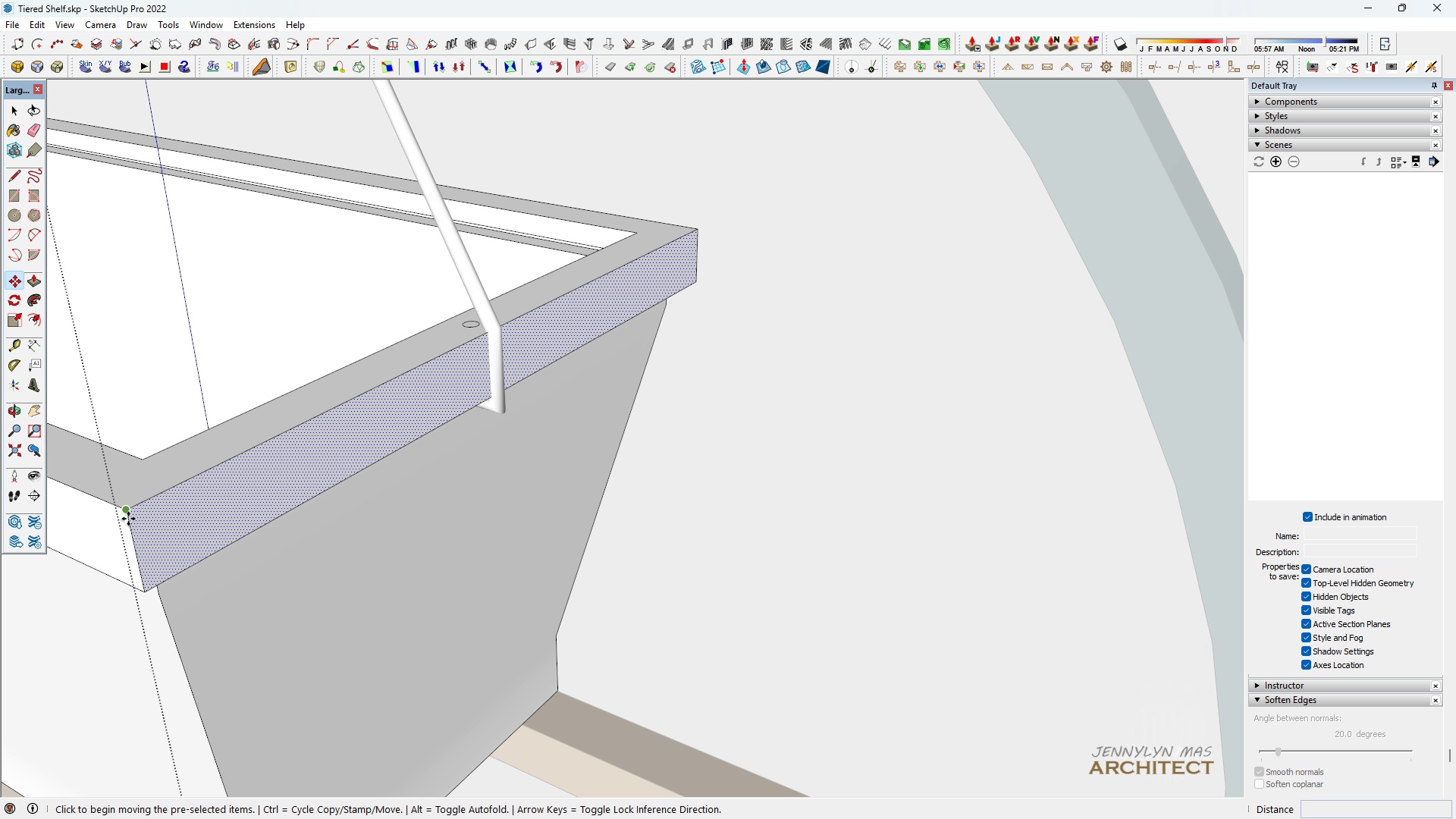 
key(Space)
 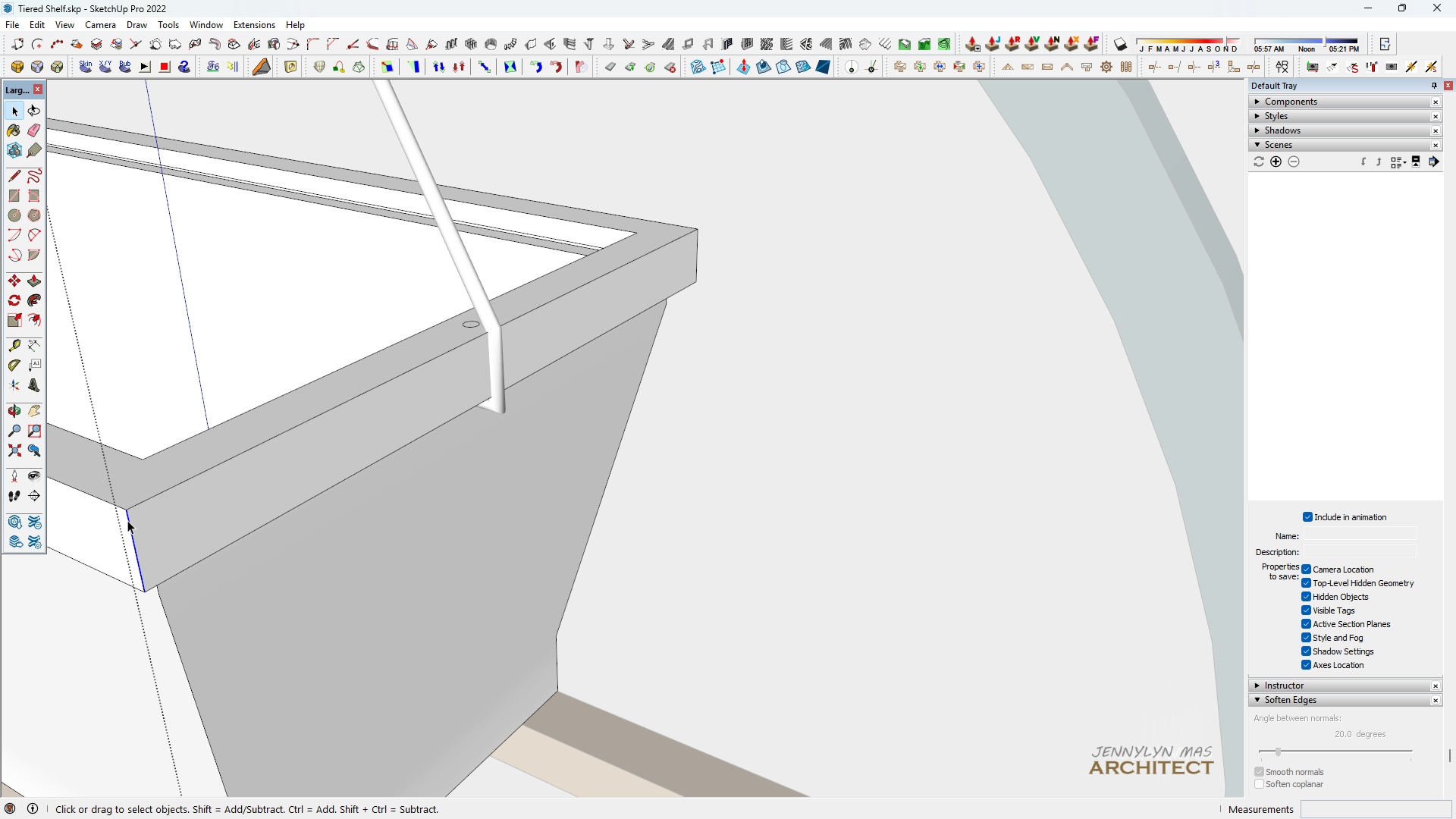 
left_click([128, 521])
 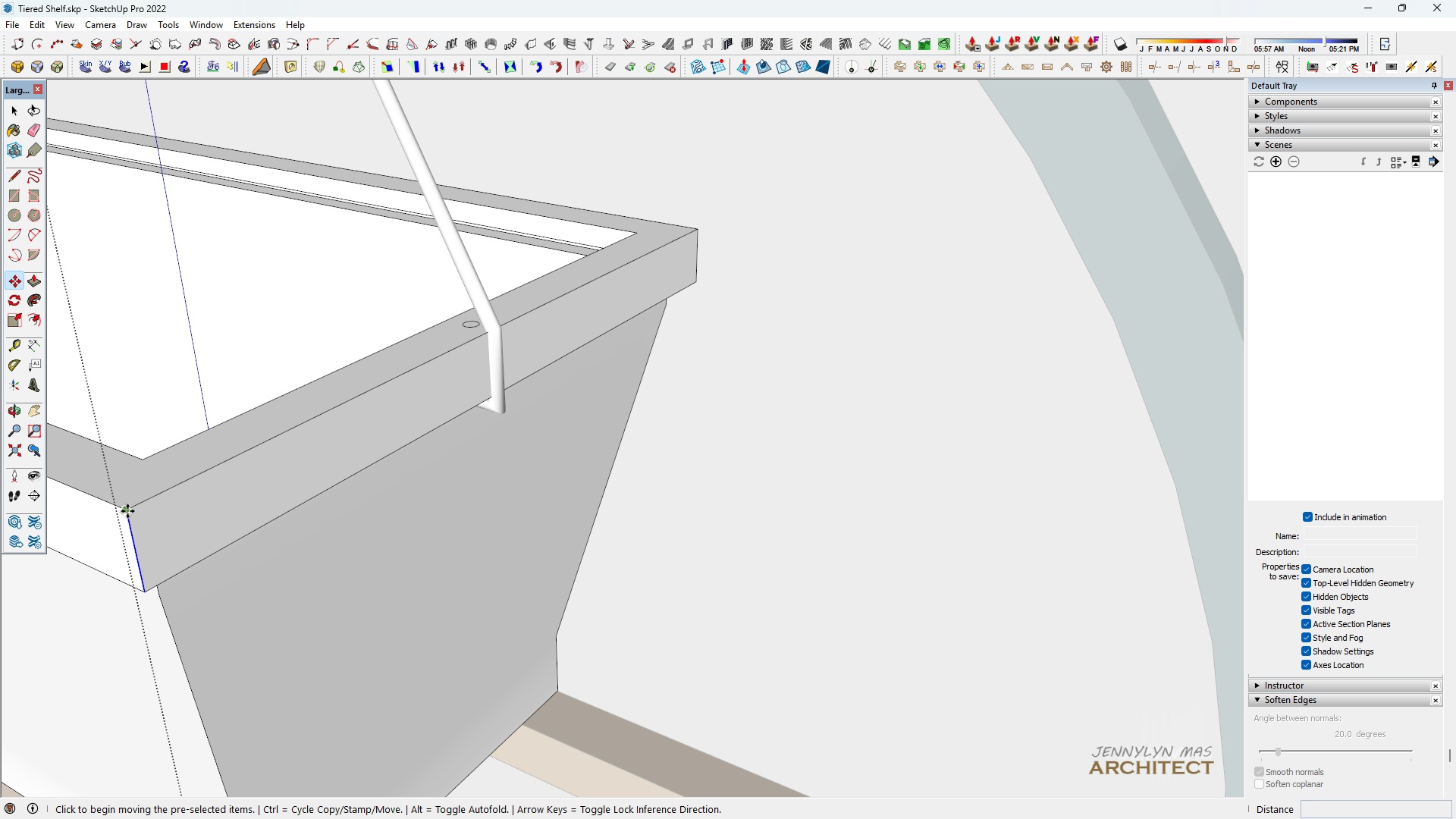 
key(M)
 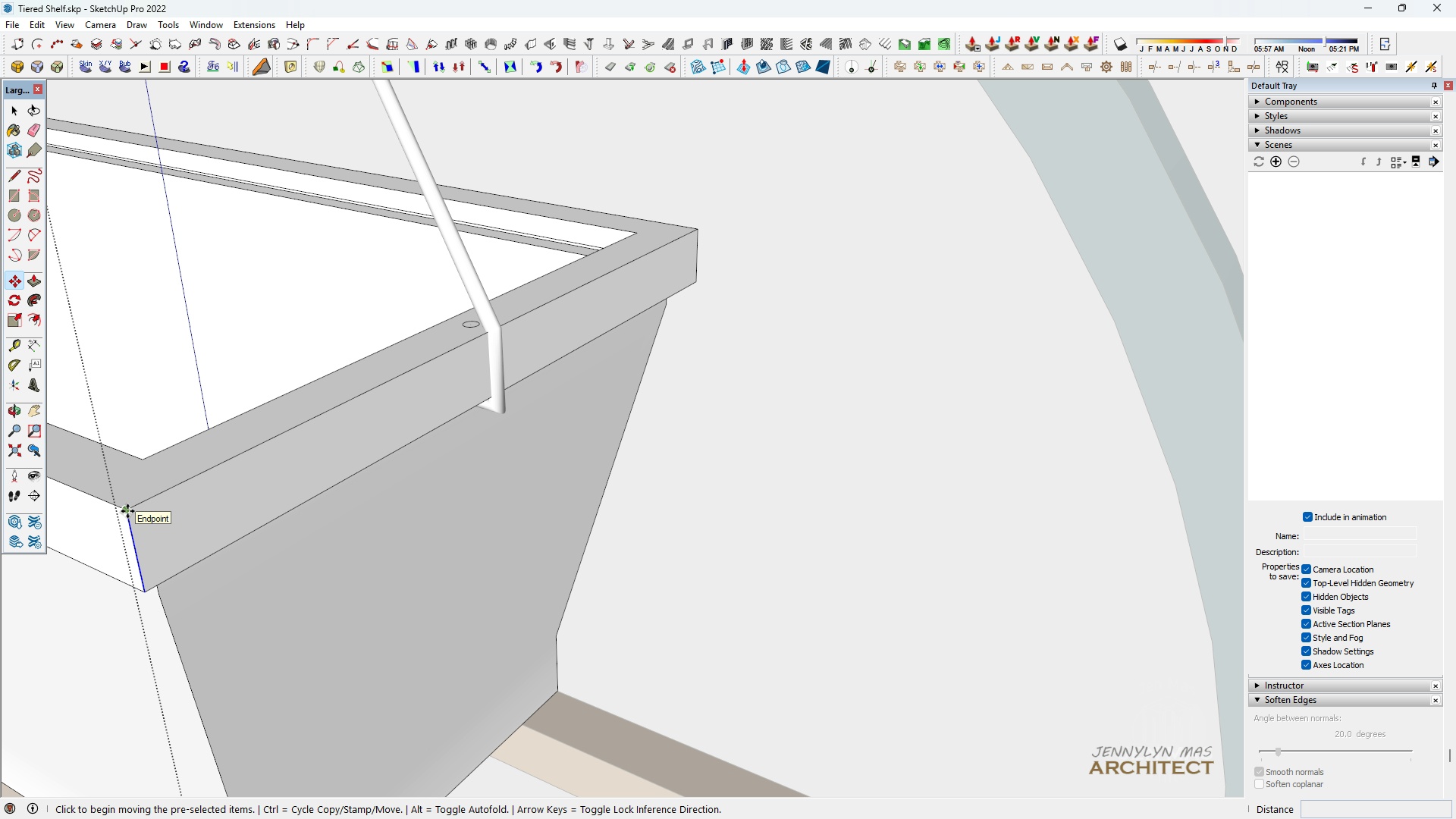 
key(Control+ControlLeft)
 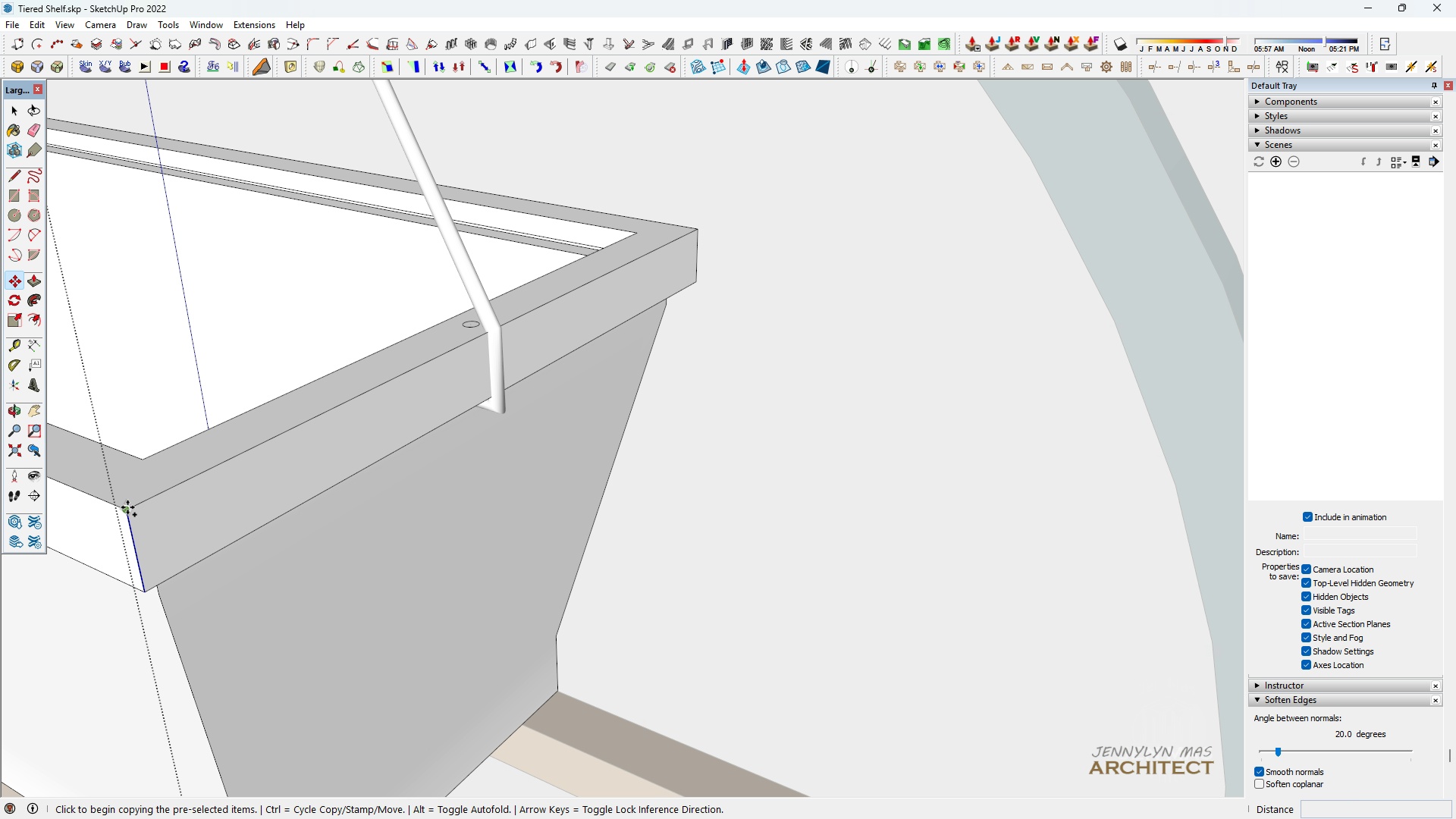 
left_click([127, 507])
 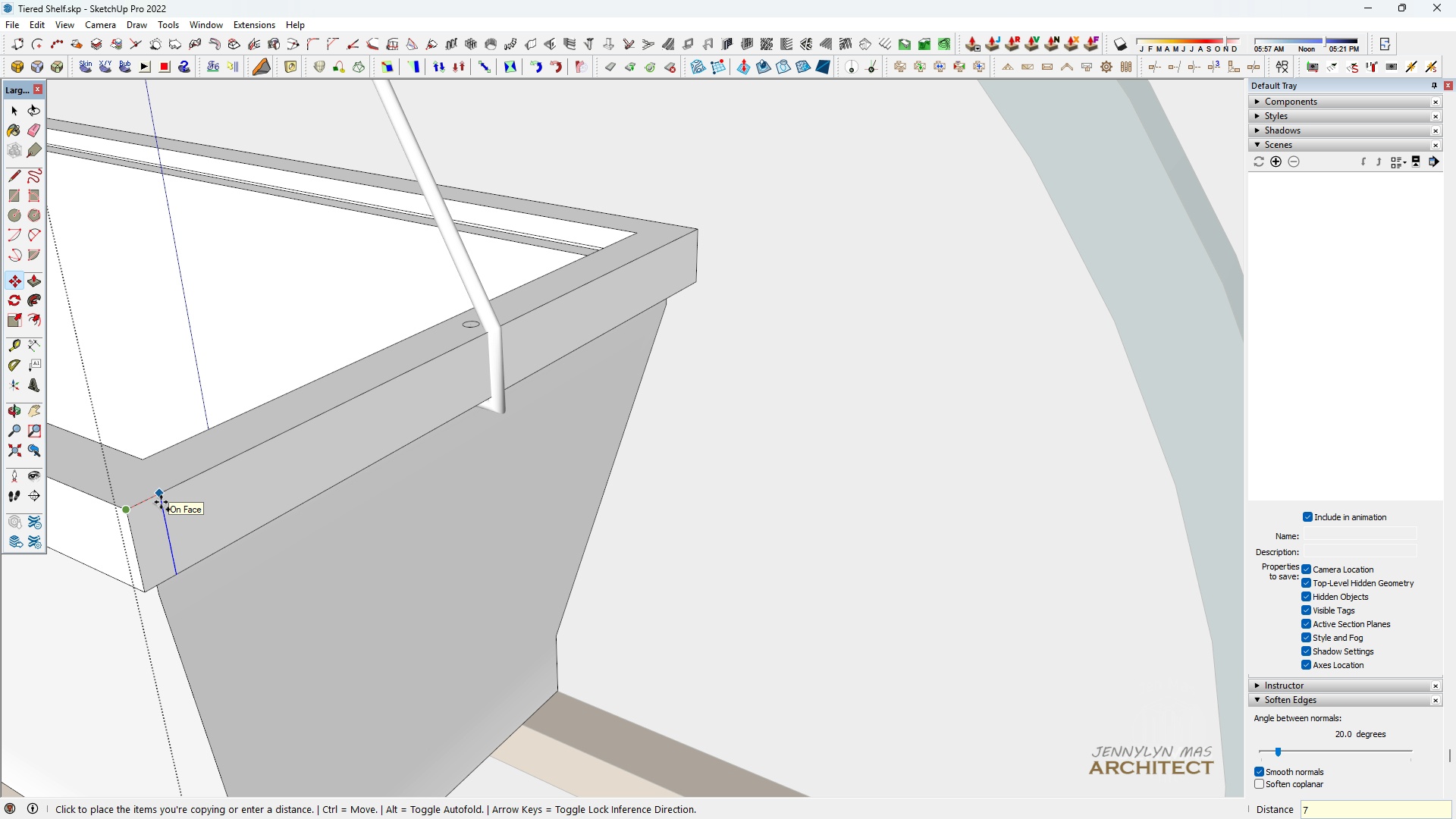 
type(70)
 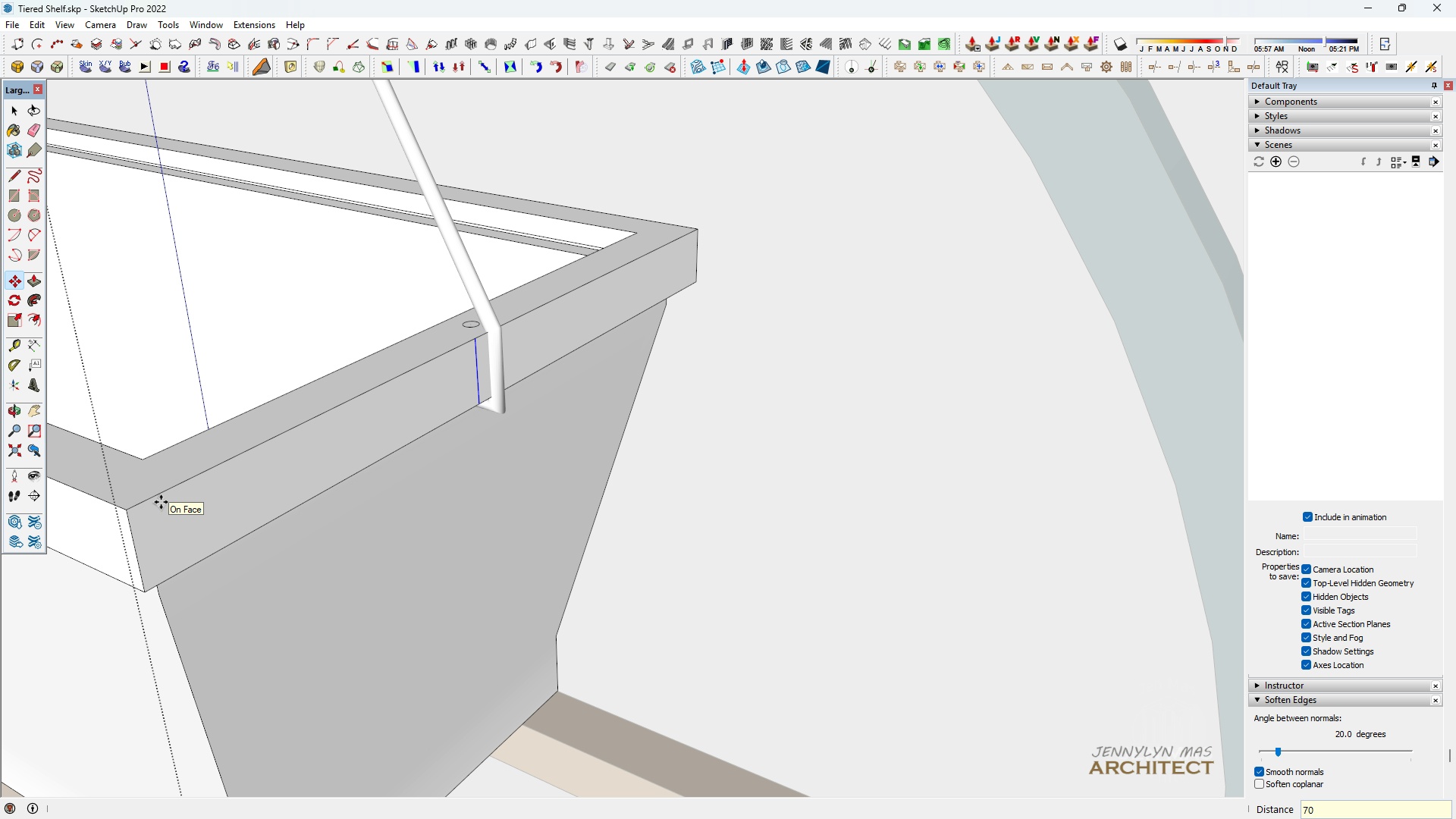 
key(Enter)
 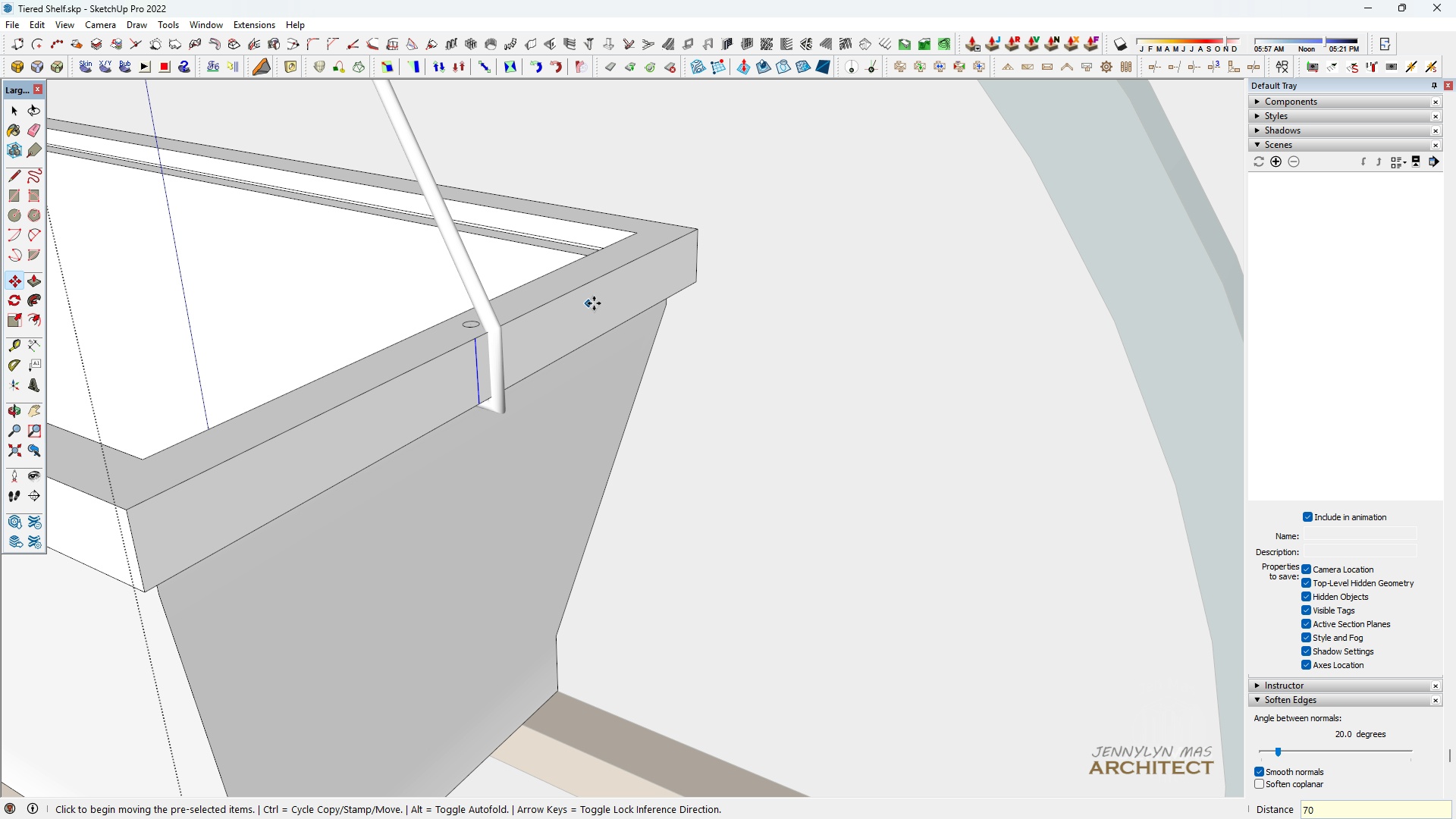 
key(Space)
 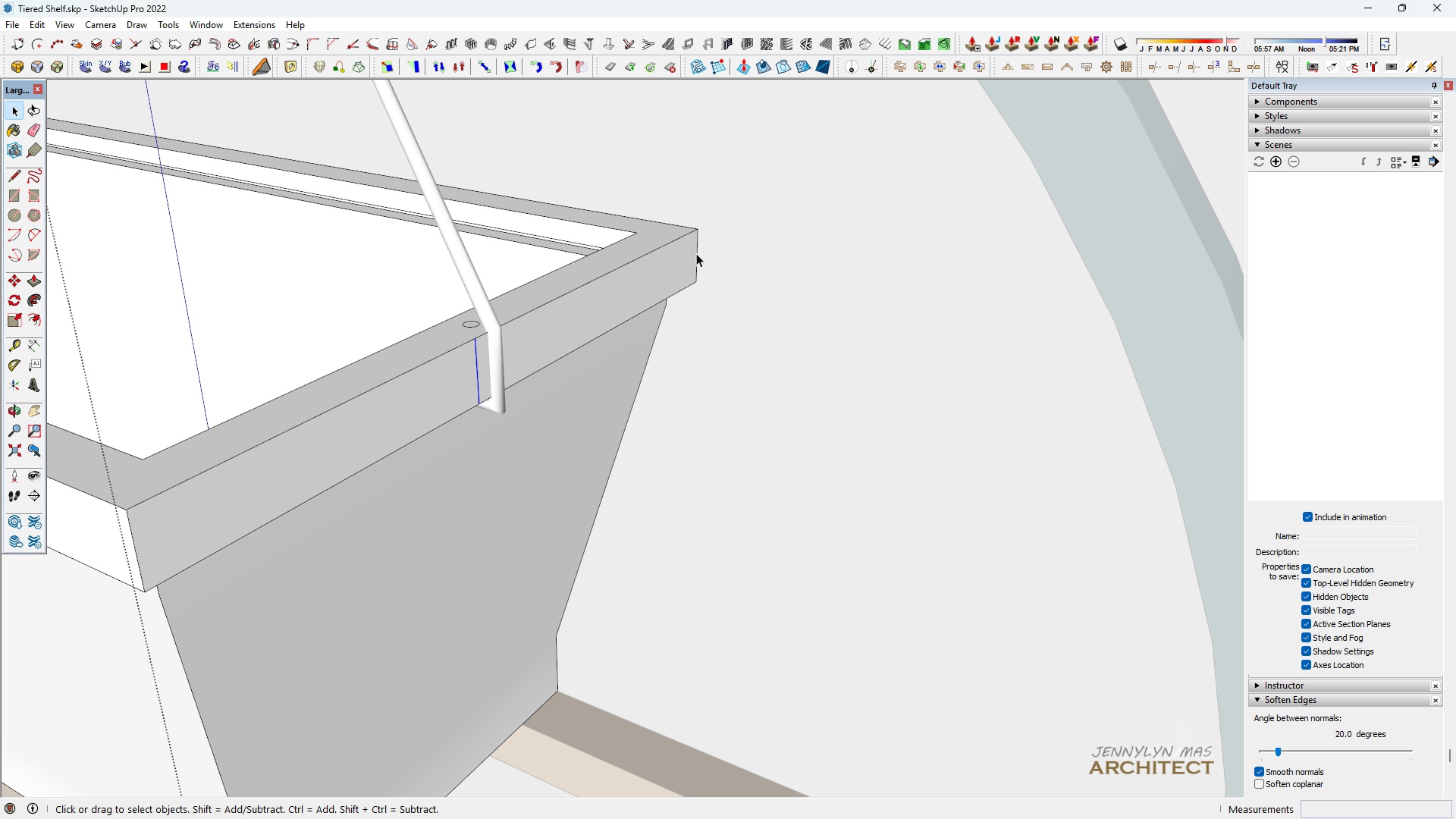 
left_click([696, 253])
 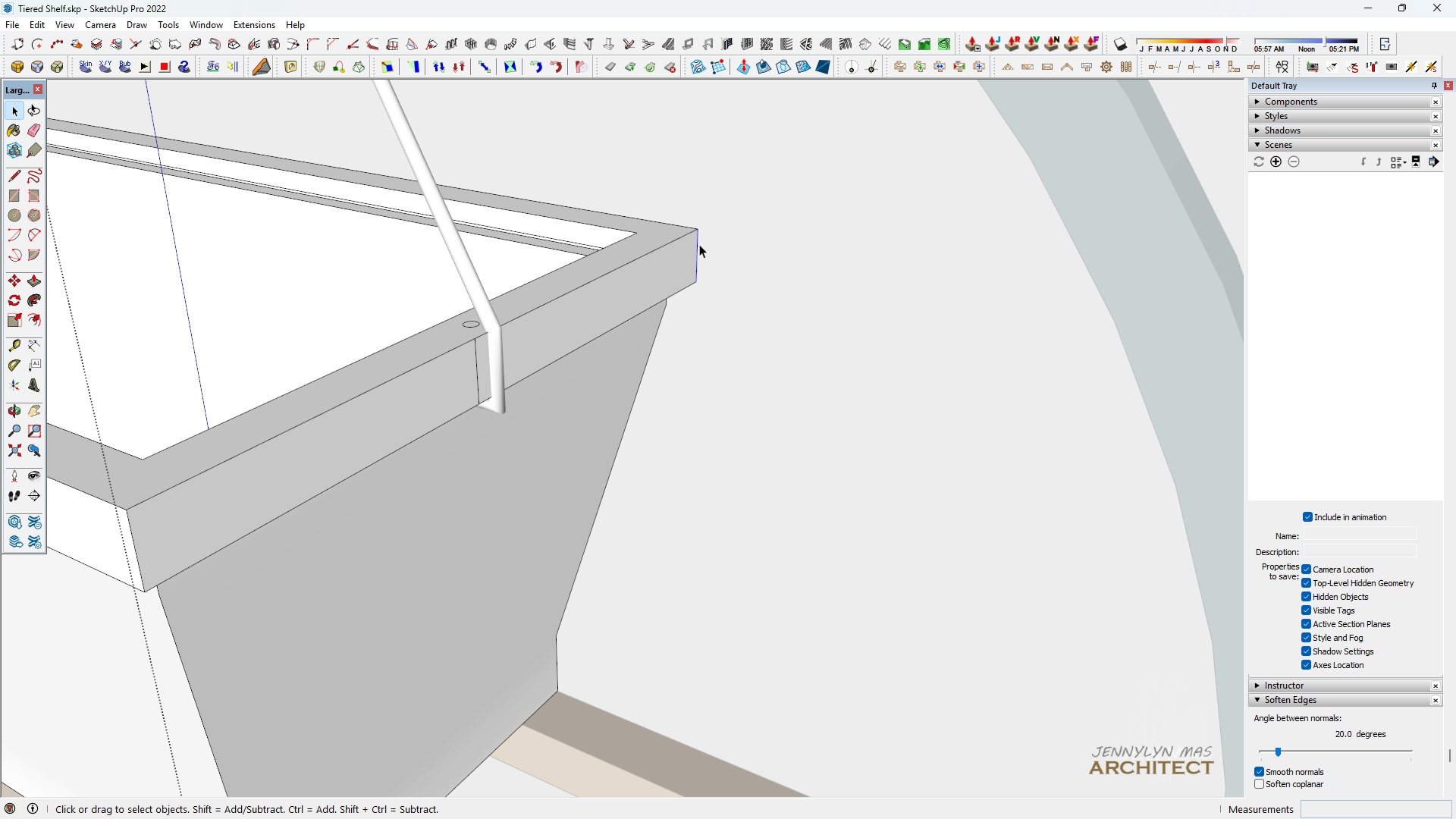 
key(Space)
 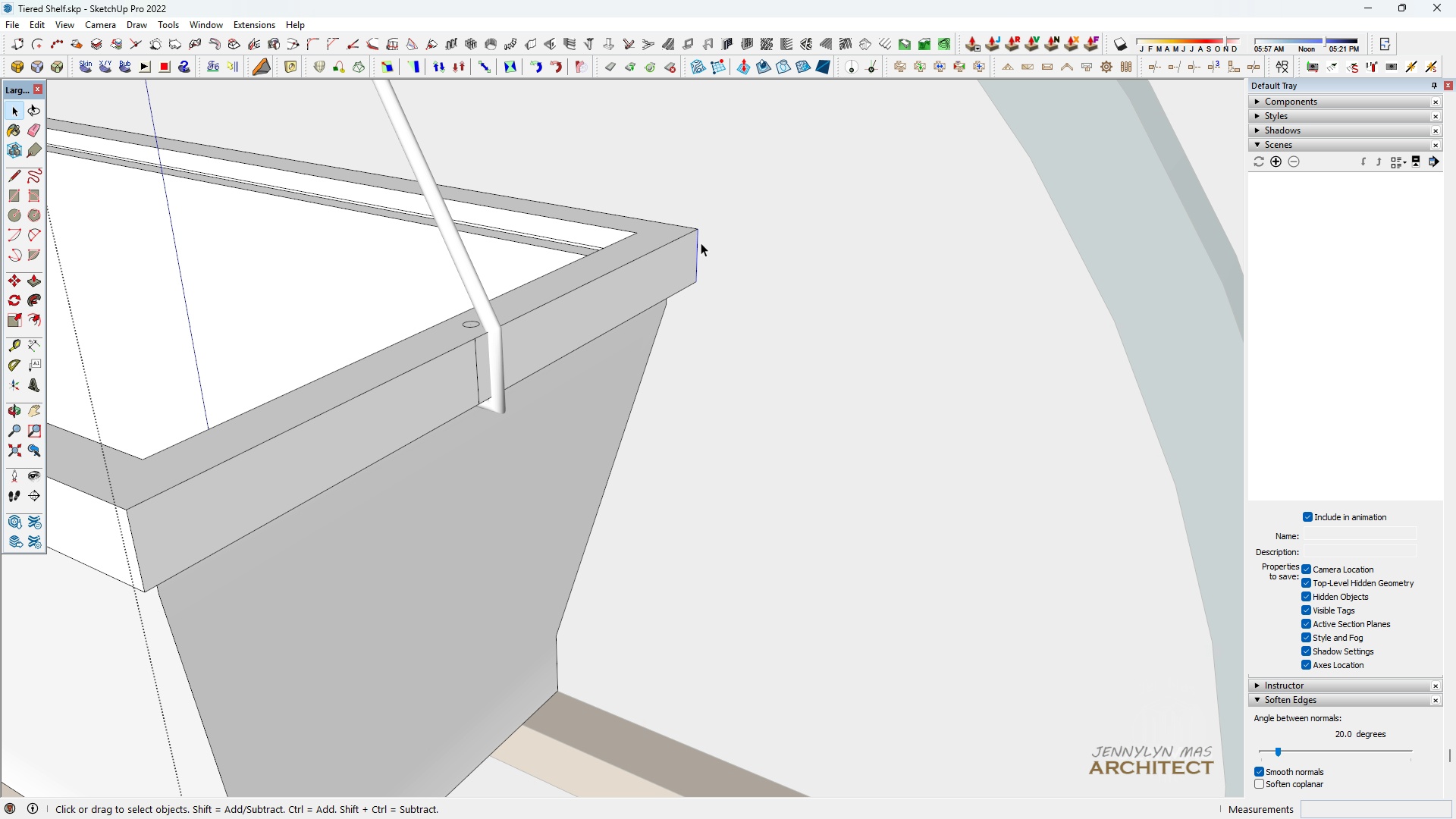 
scroll: coordinate [701, 237], scroll_direction: up, amount: 4.0
 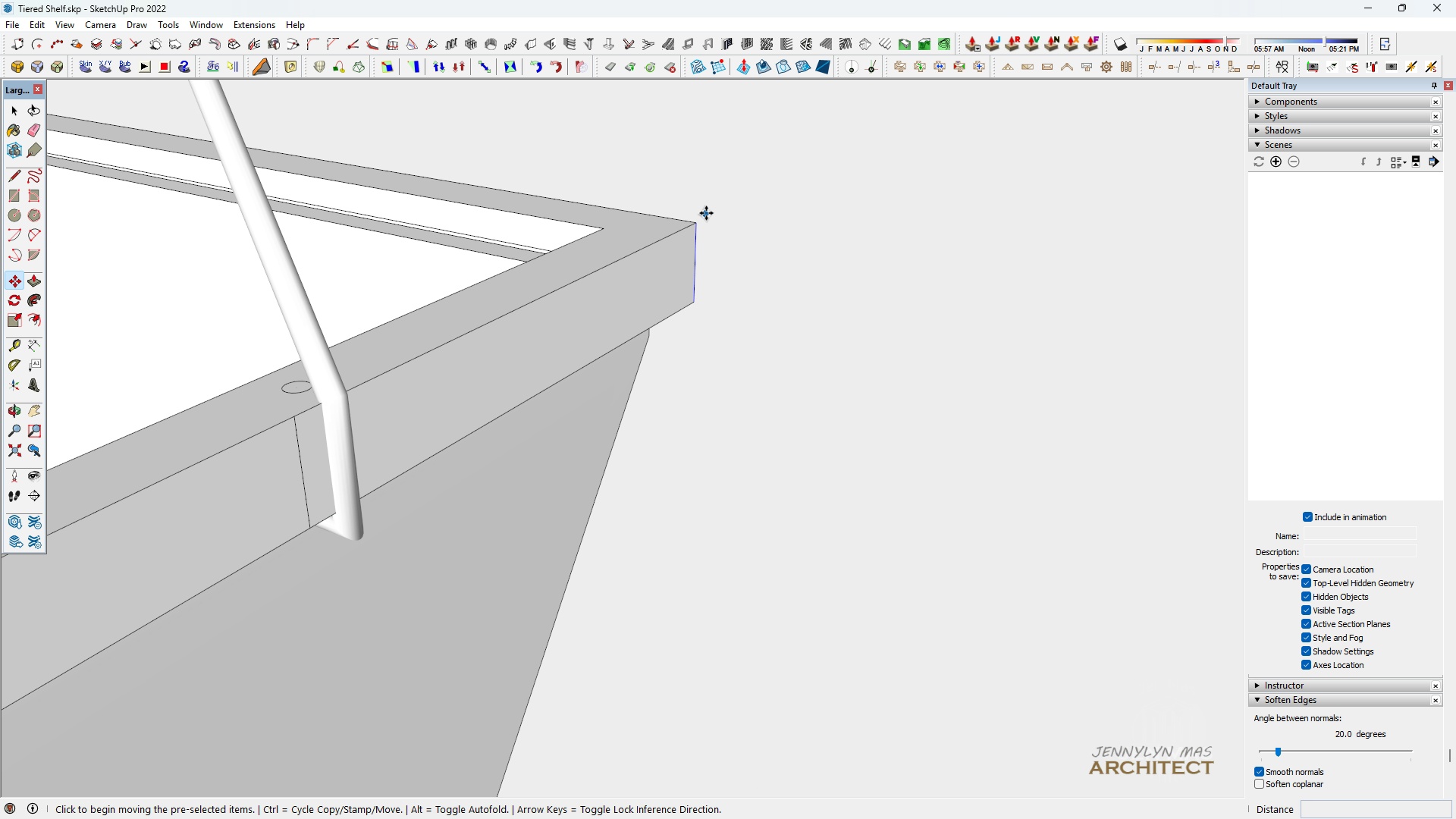 
key(M)
 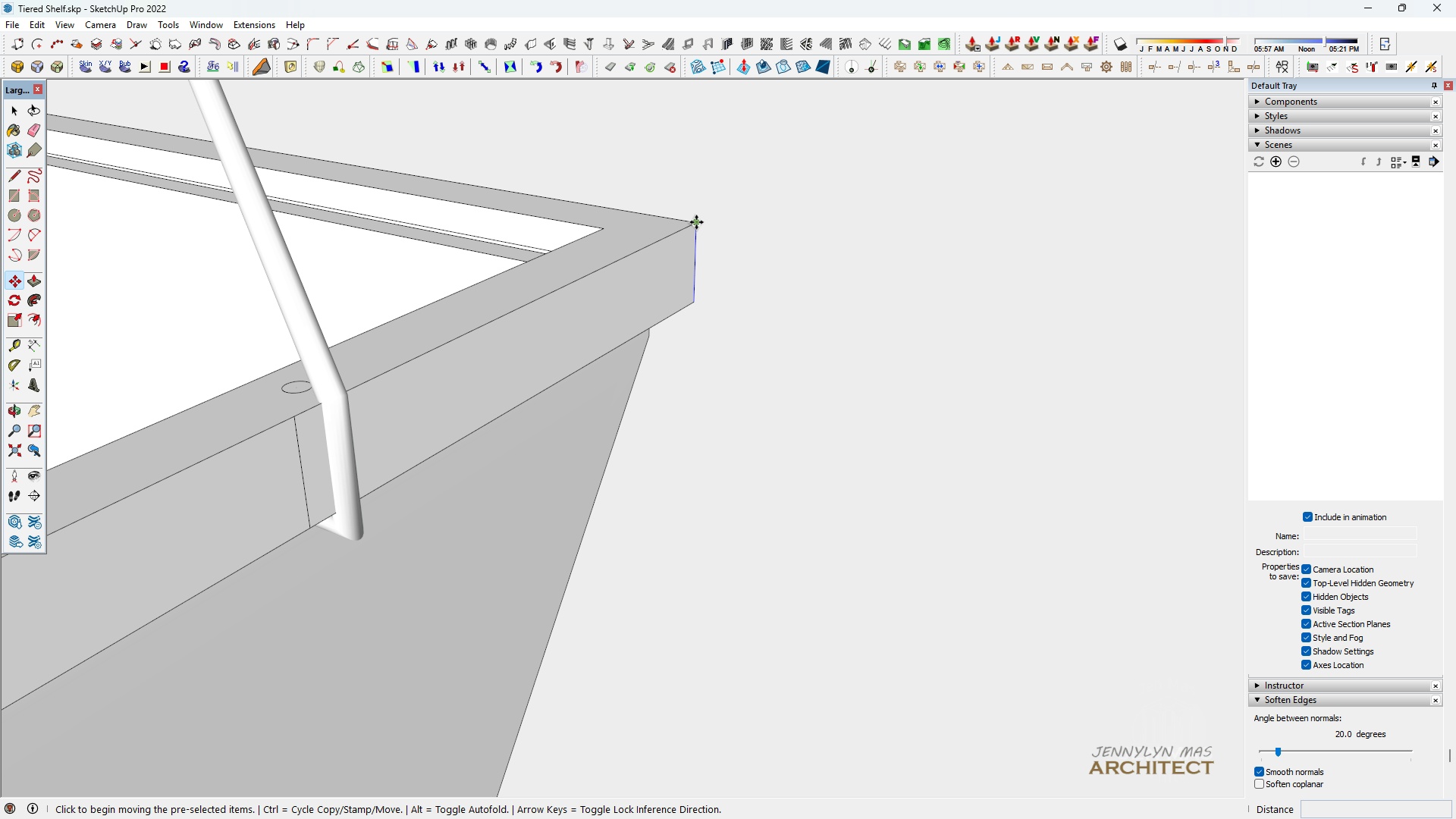 
key(Control+ControlLeft)
 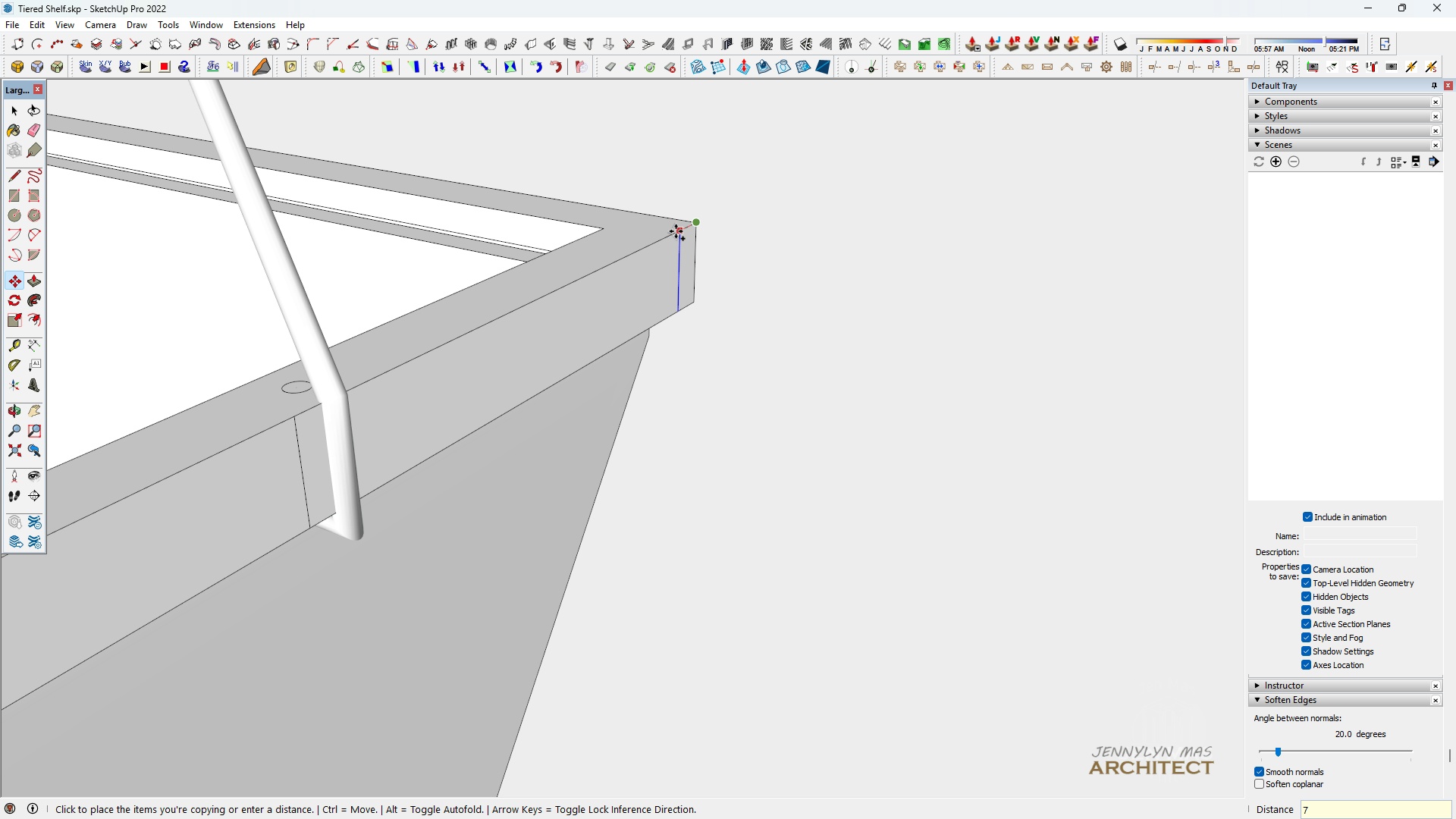 
type(70)
 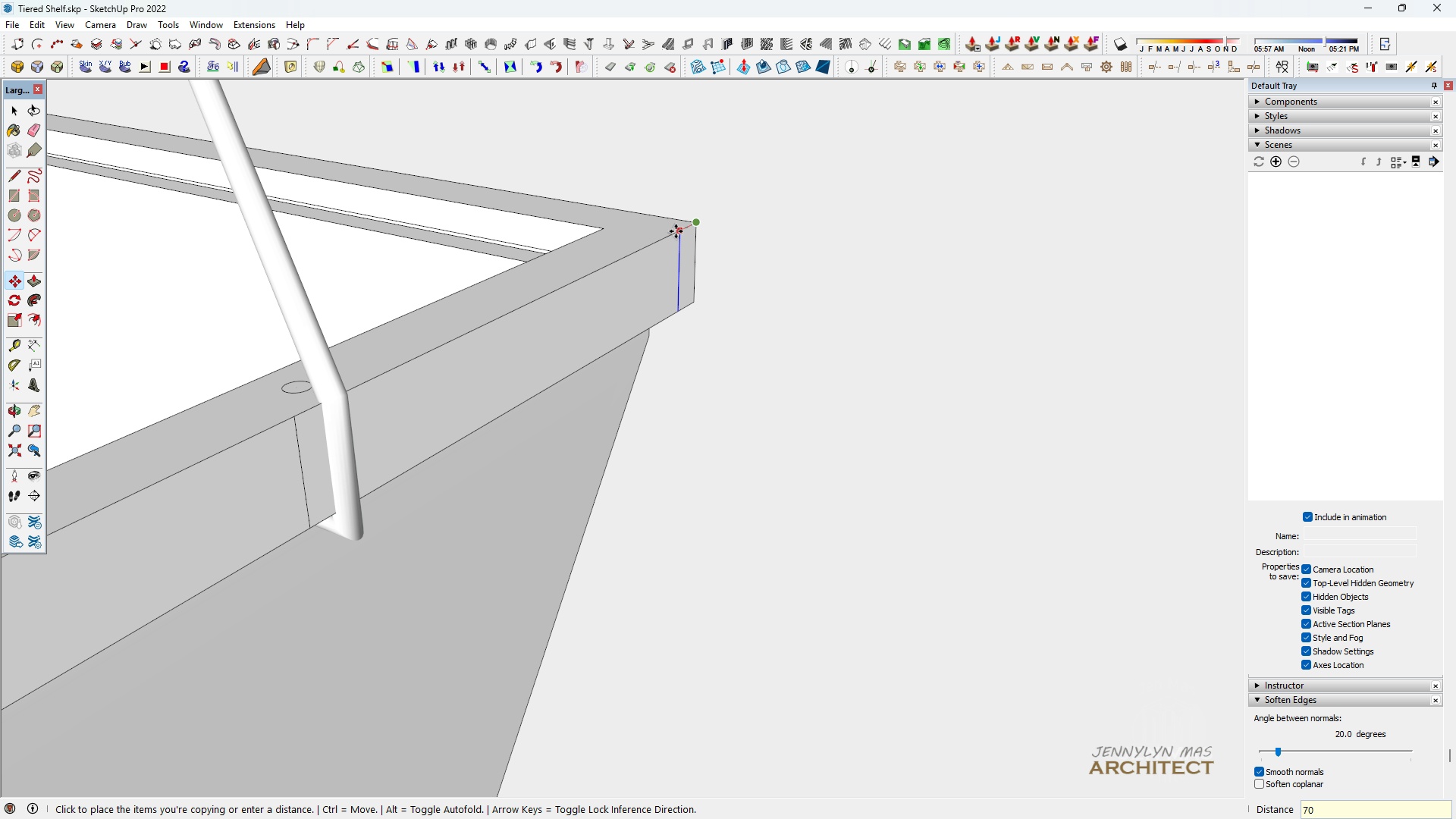 
key(Enter)
 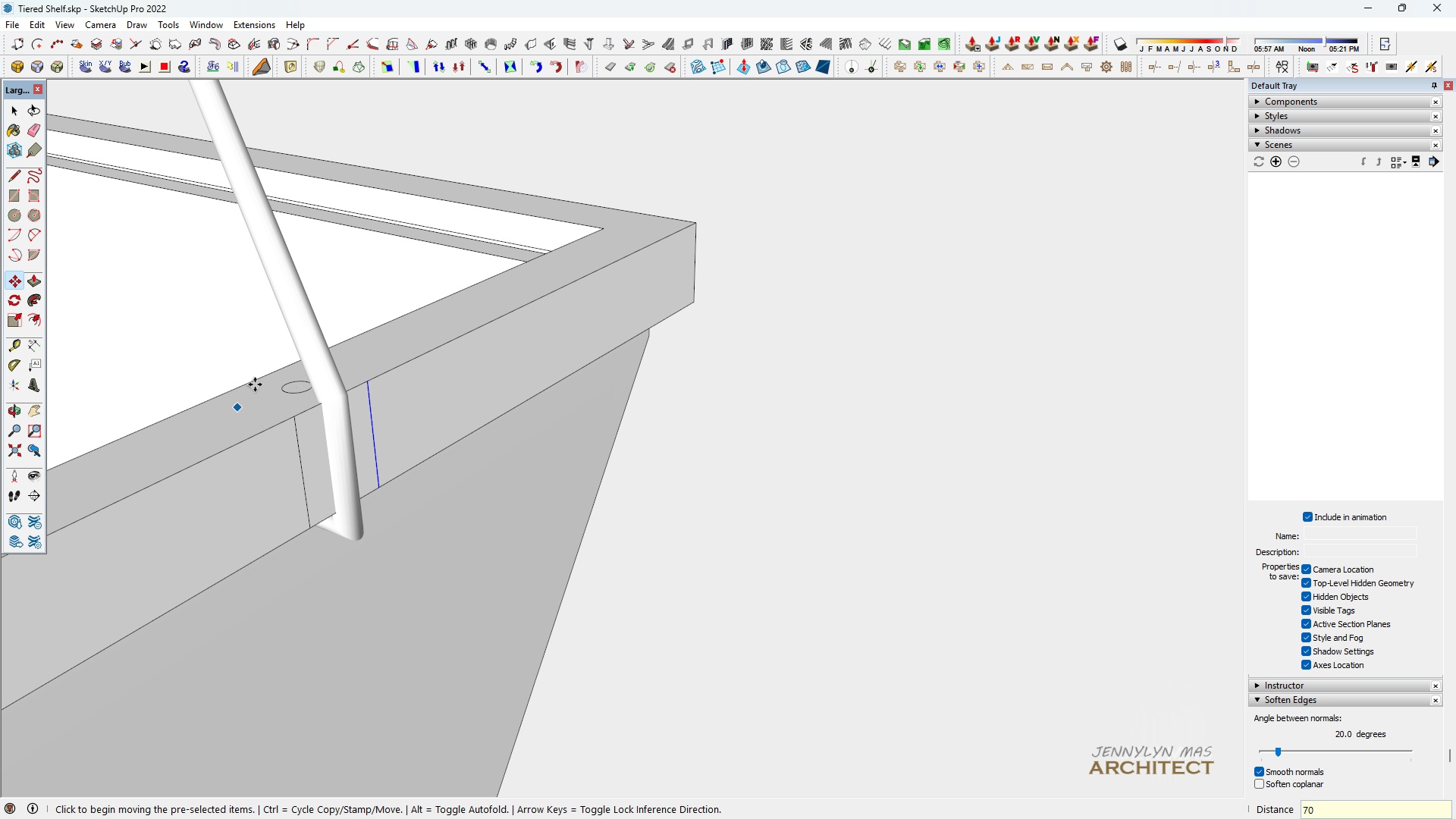 
key(Space)
 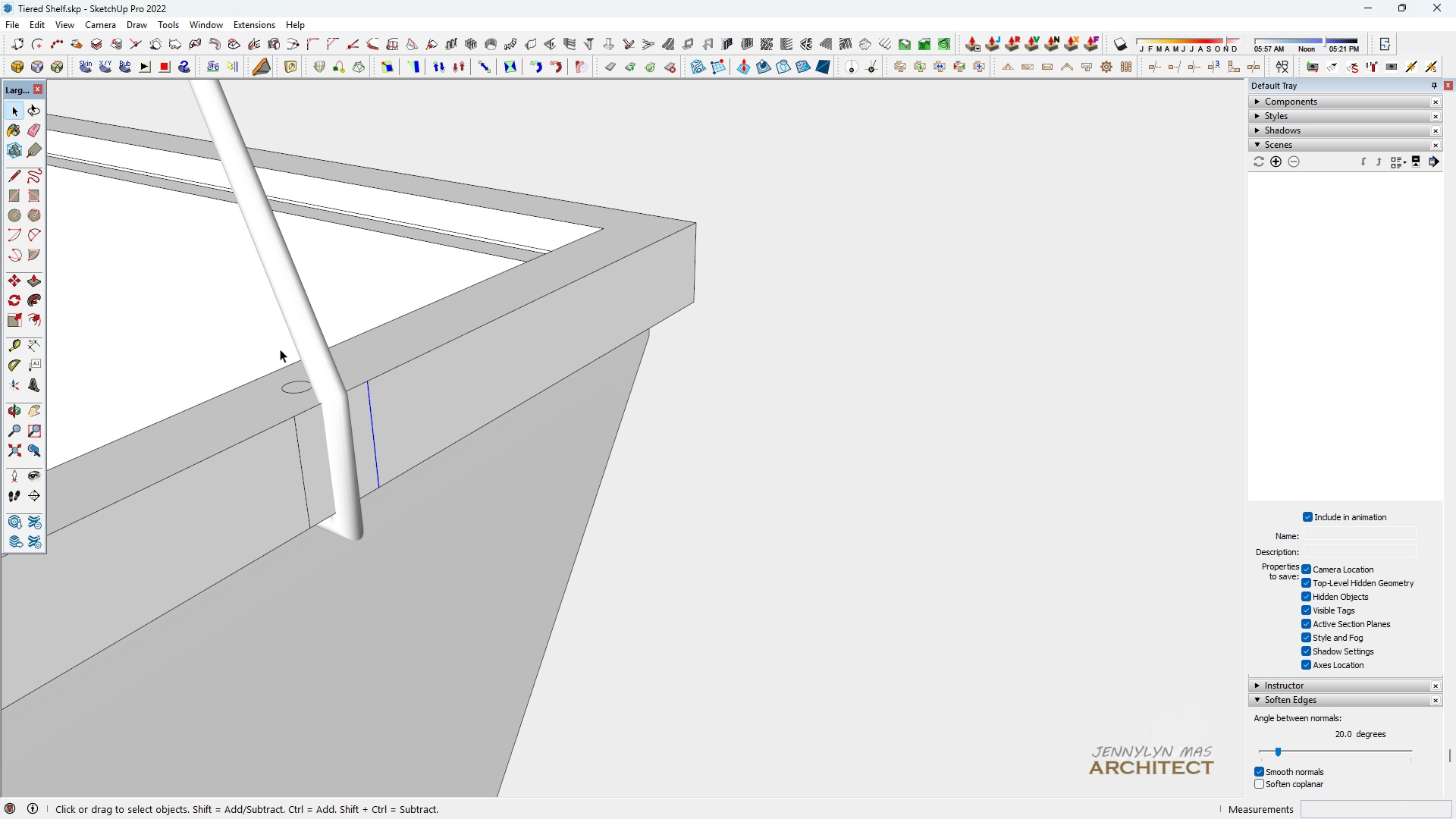 
scroll: coordinate [280, 349], scroll_direction: up, amount: 2.0
 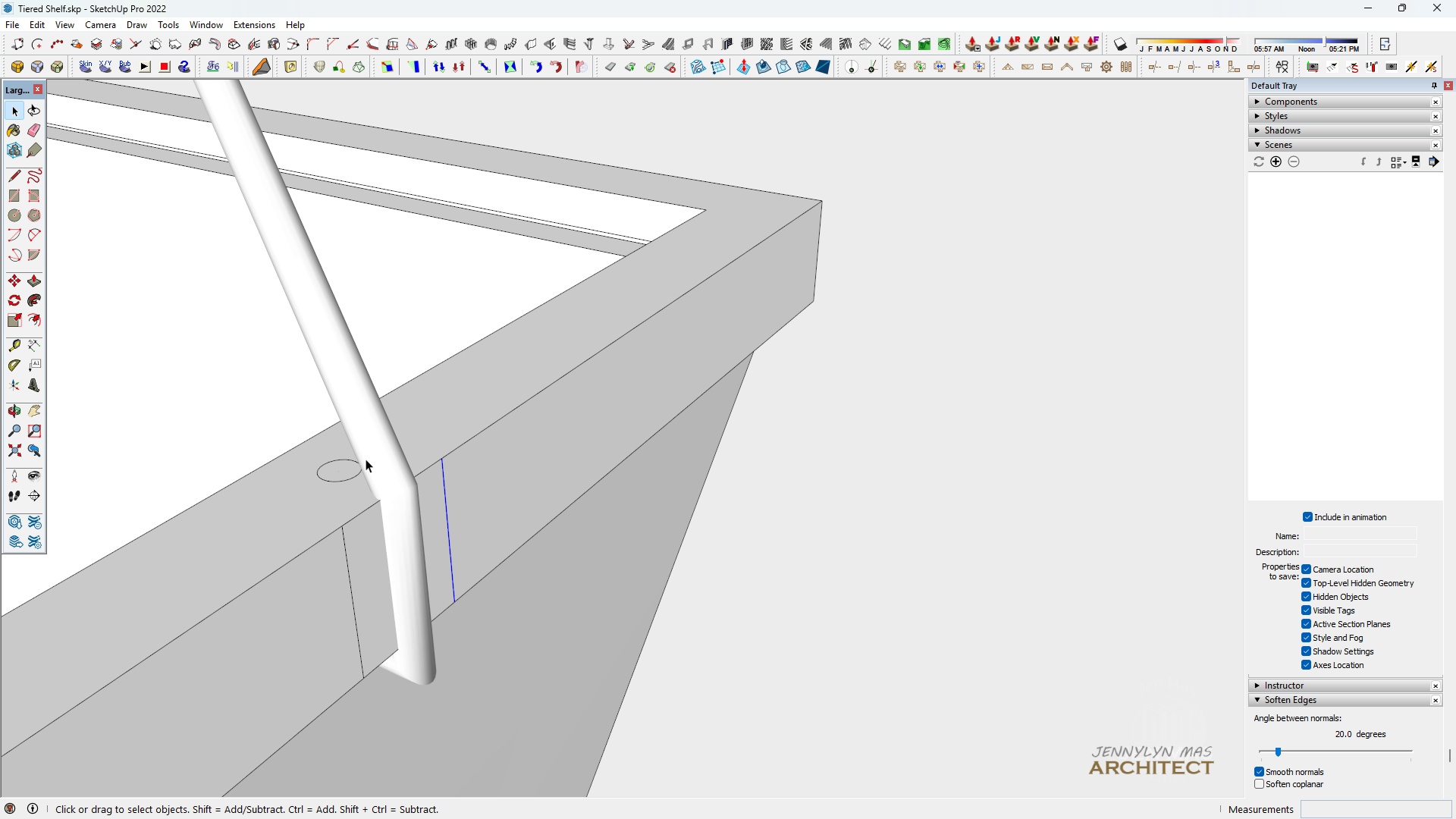 
key(P)
 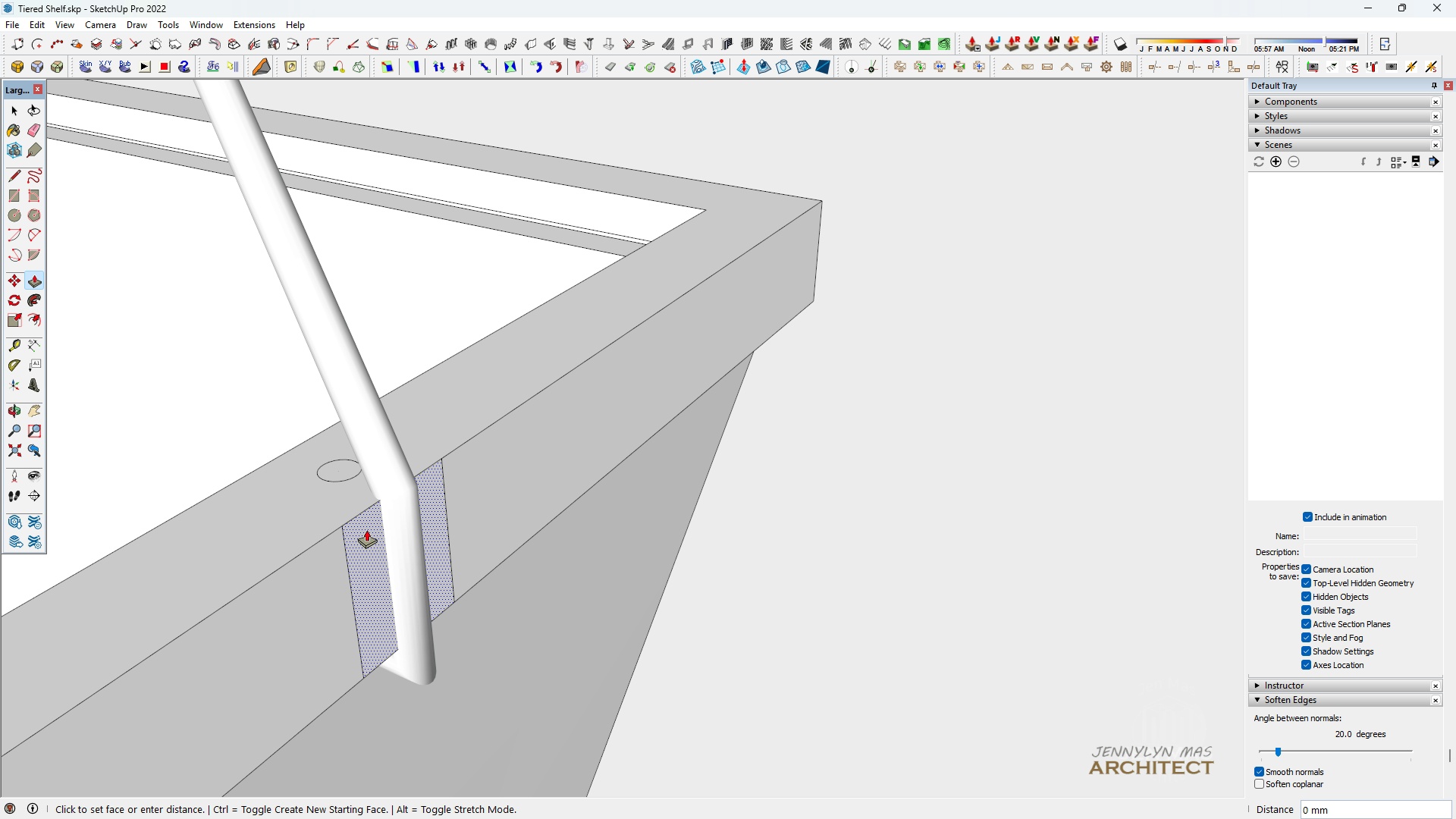 
left_click([366, 529])
 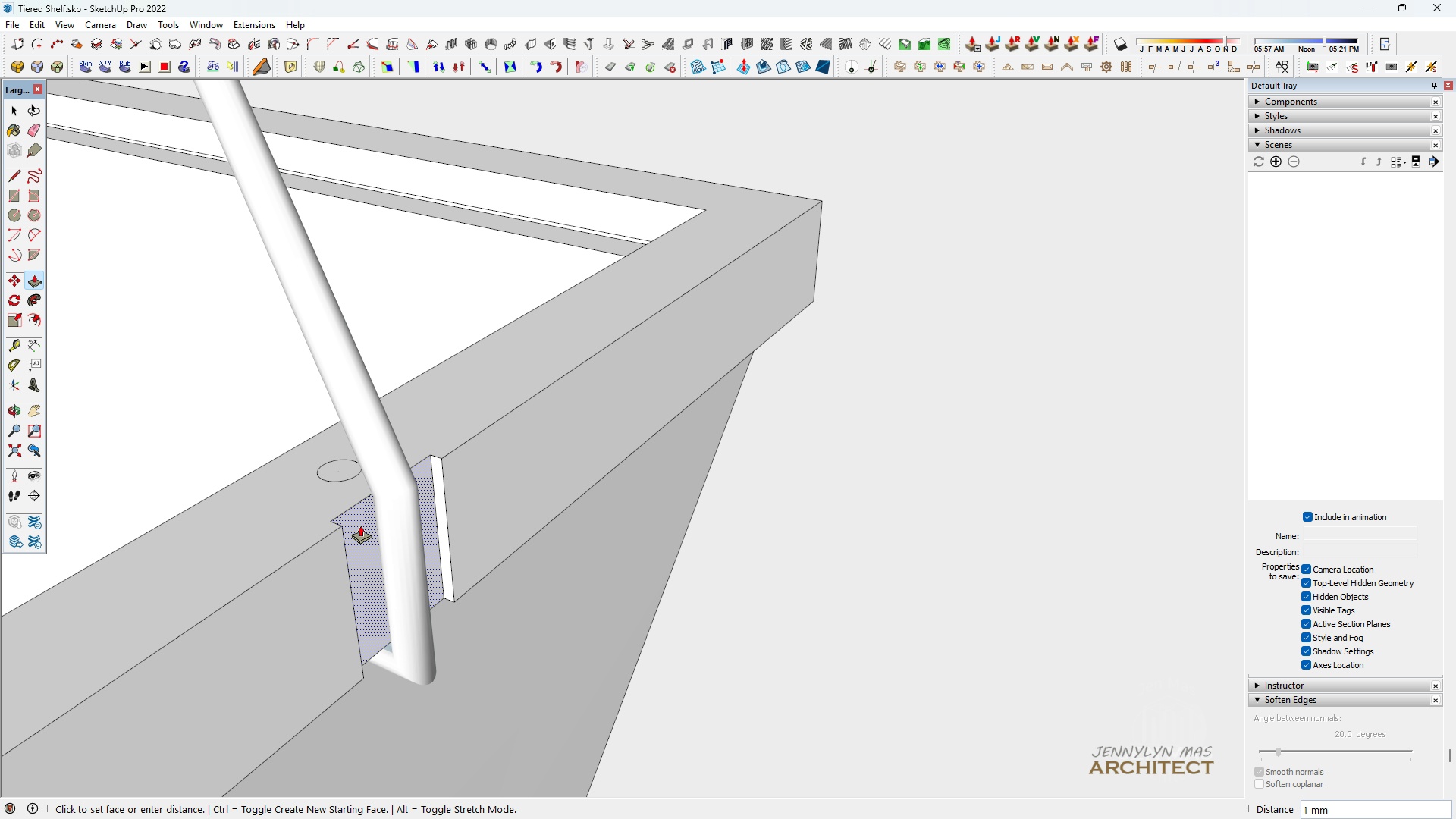 
key(2)
 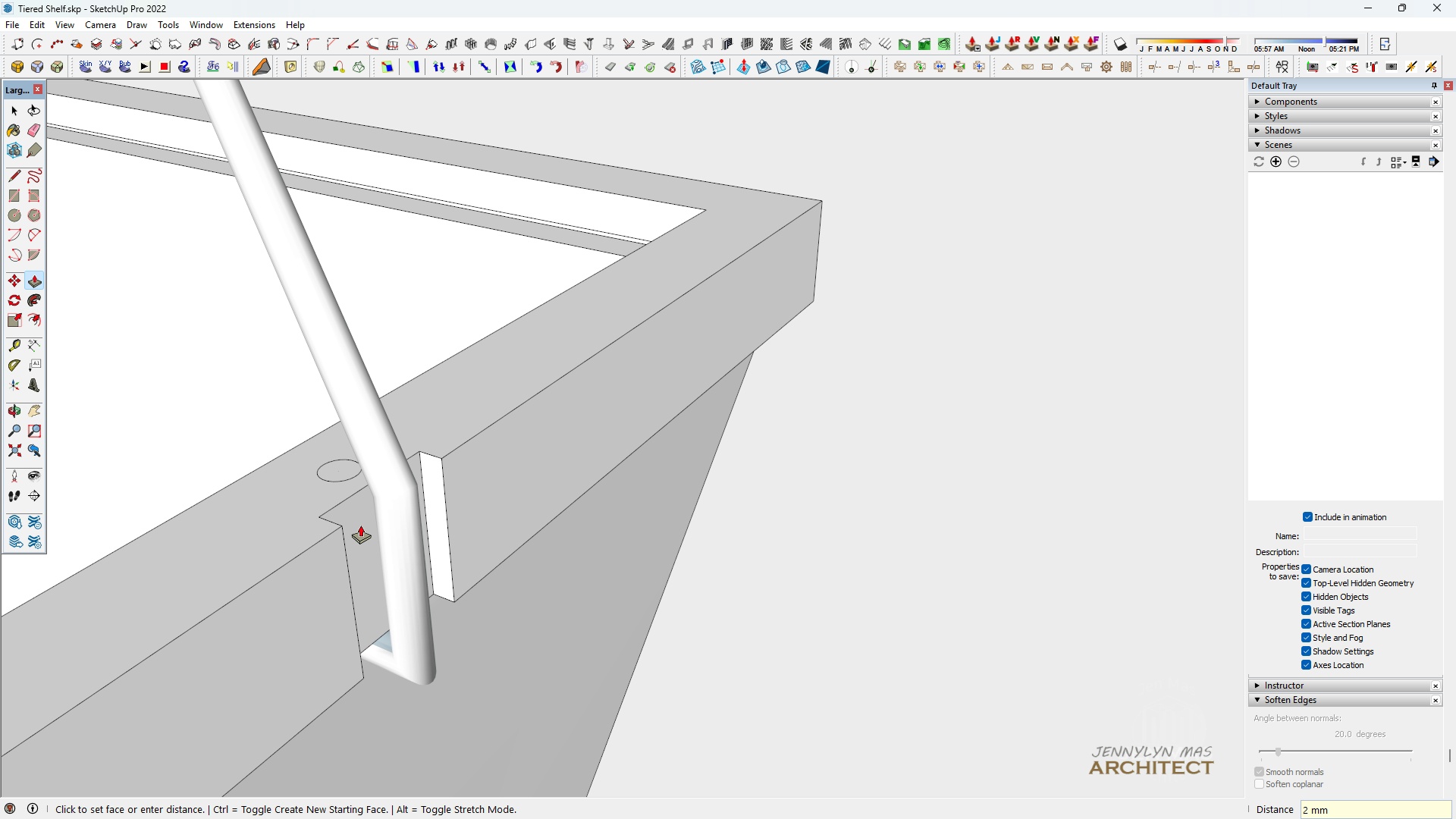 
key(Enter)
 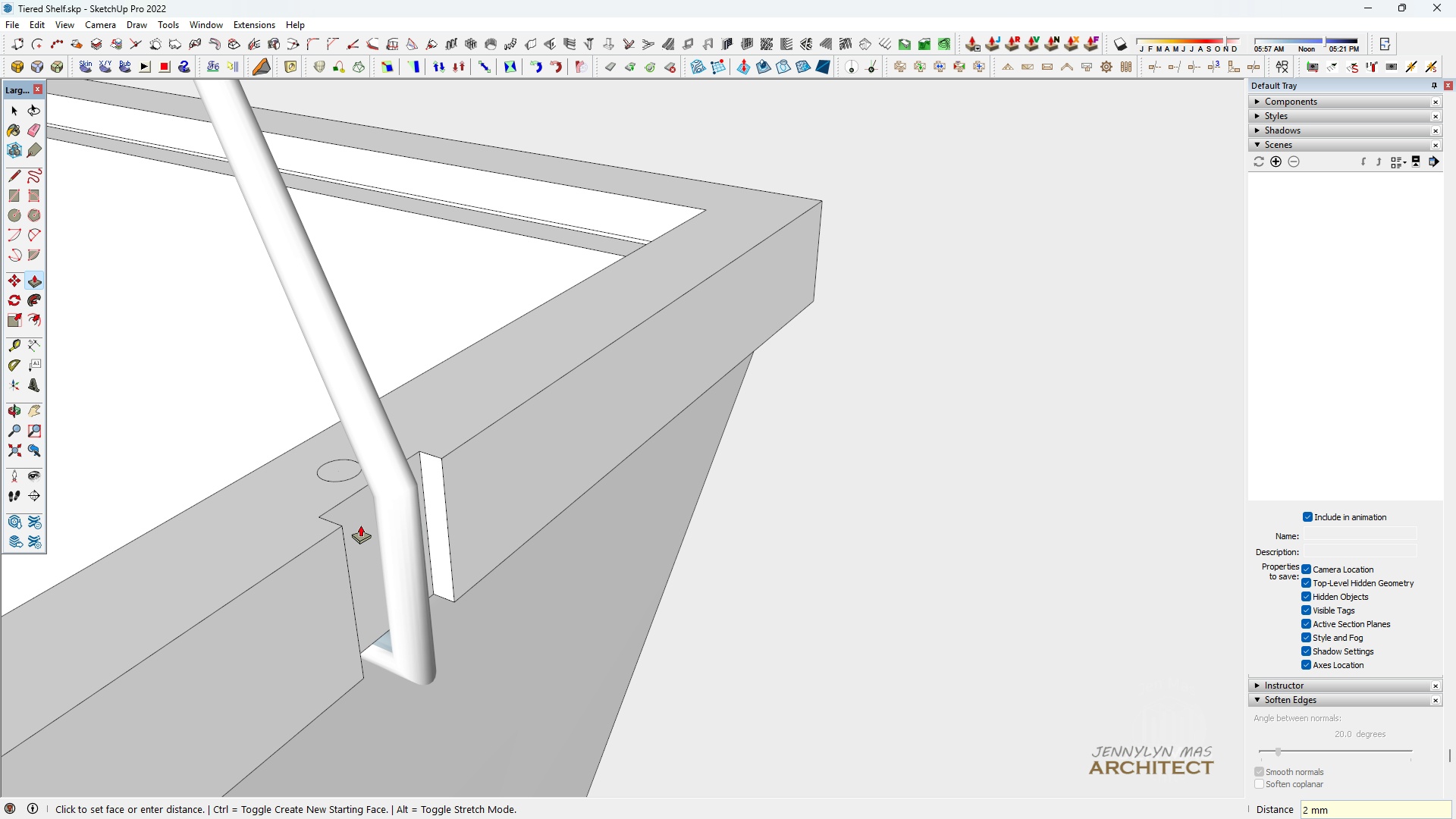 
scroll: coordinate [356, 516], scroll_direction: up, amount: 4.0
 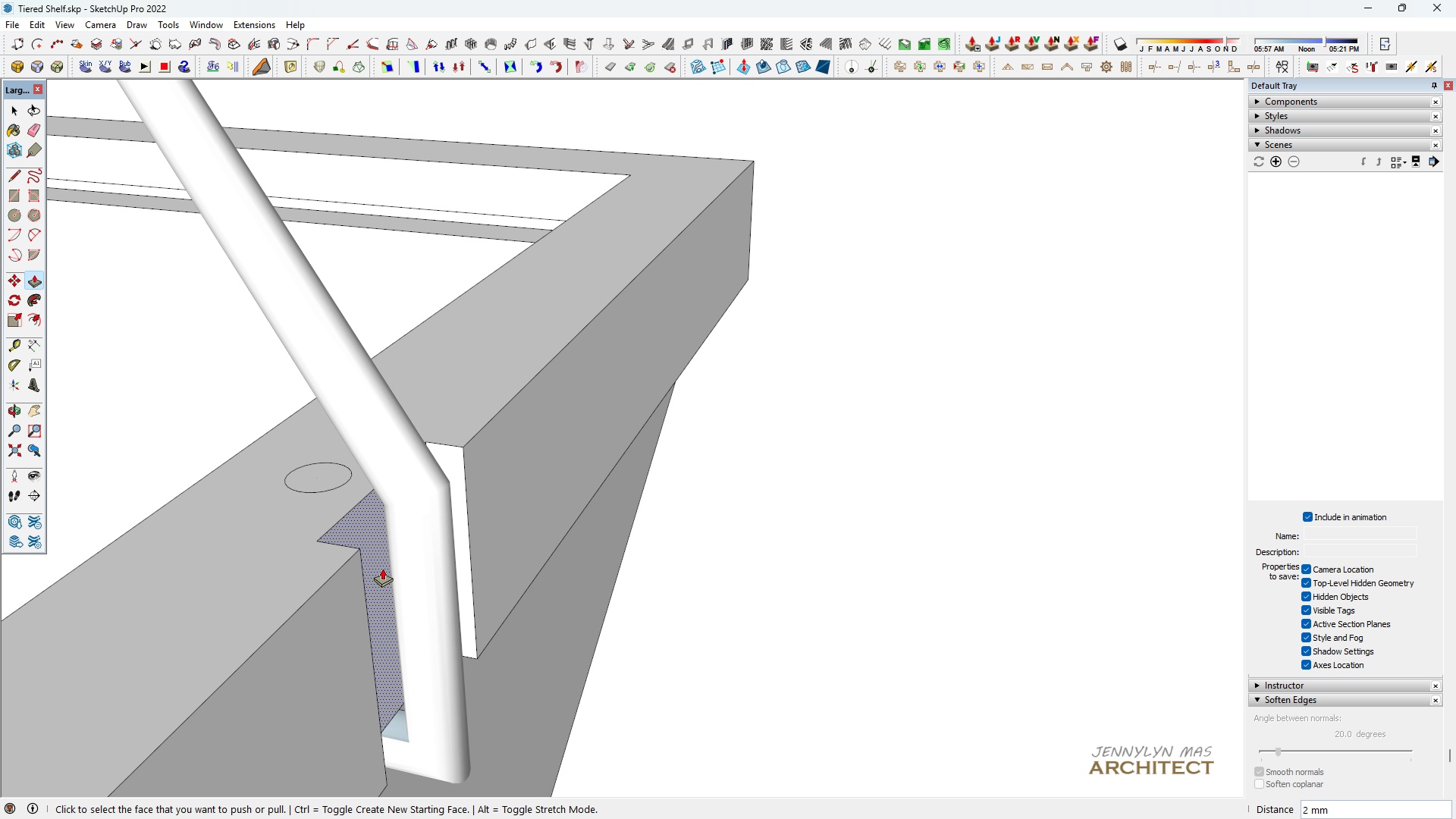 
left_click([372, 565])
 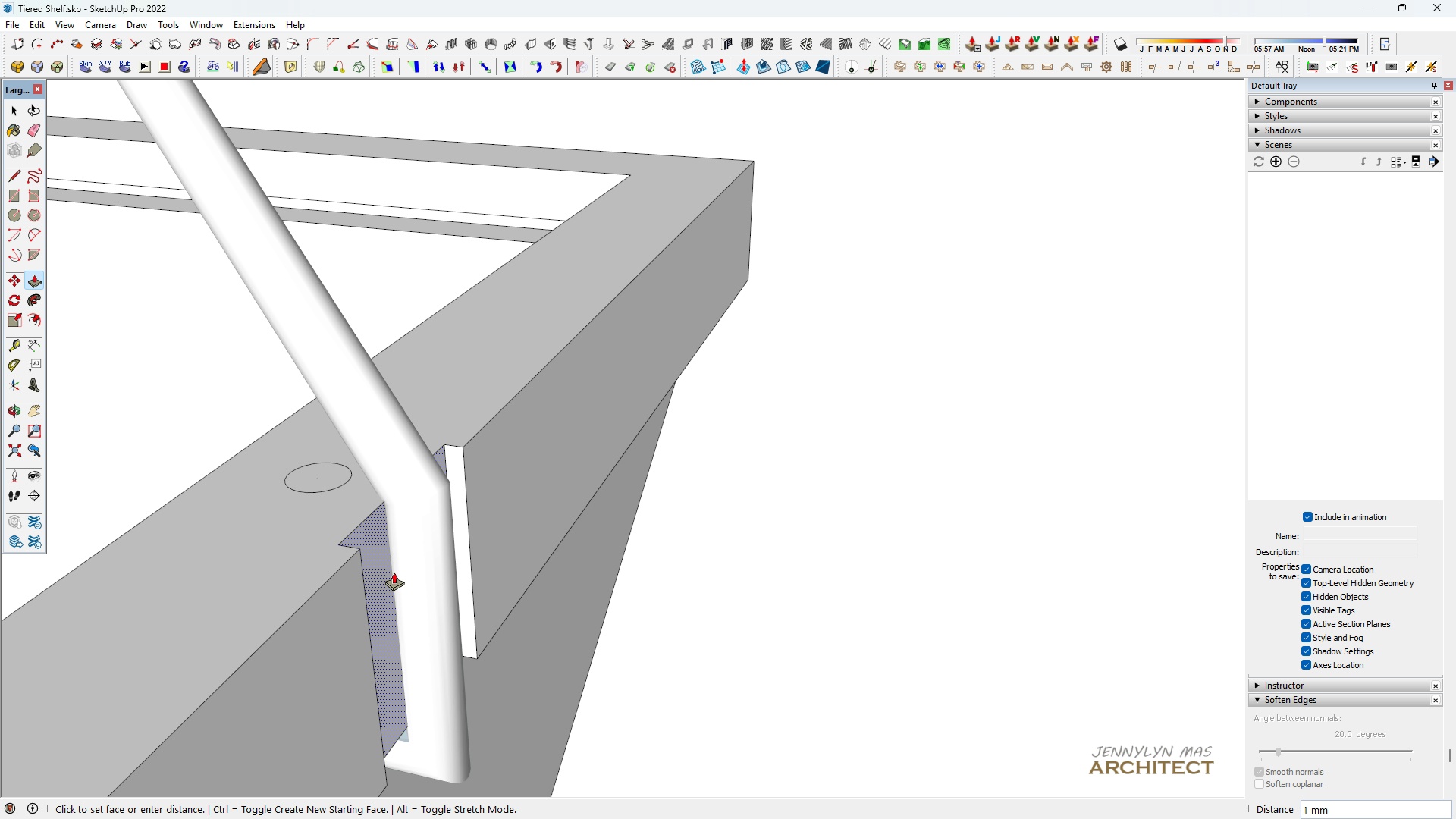 
key(1)
 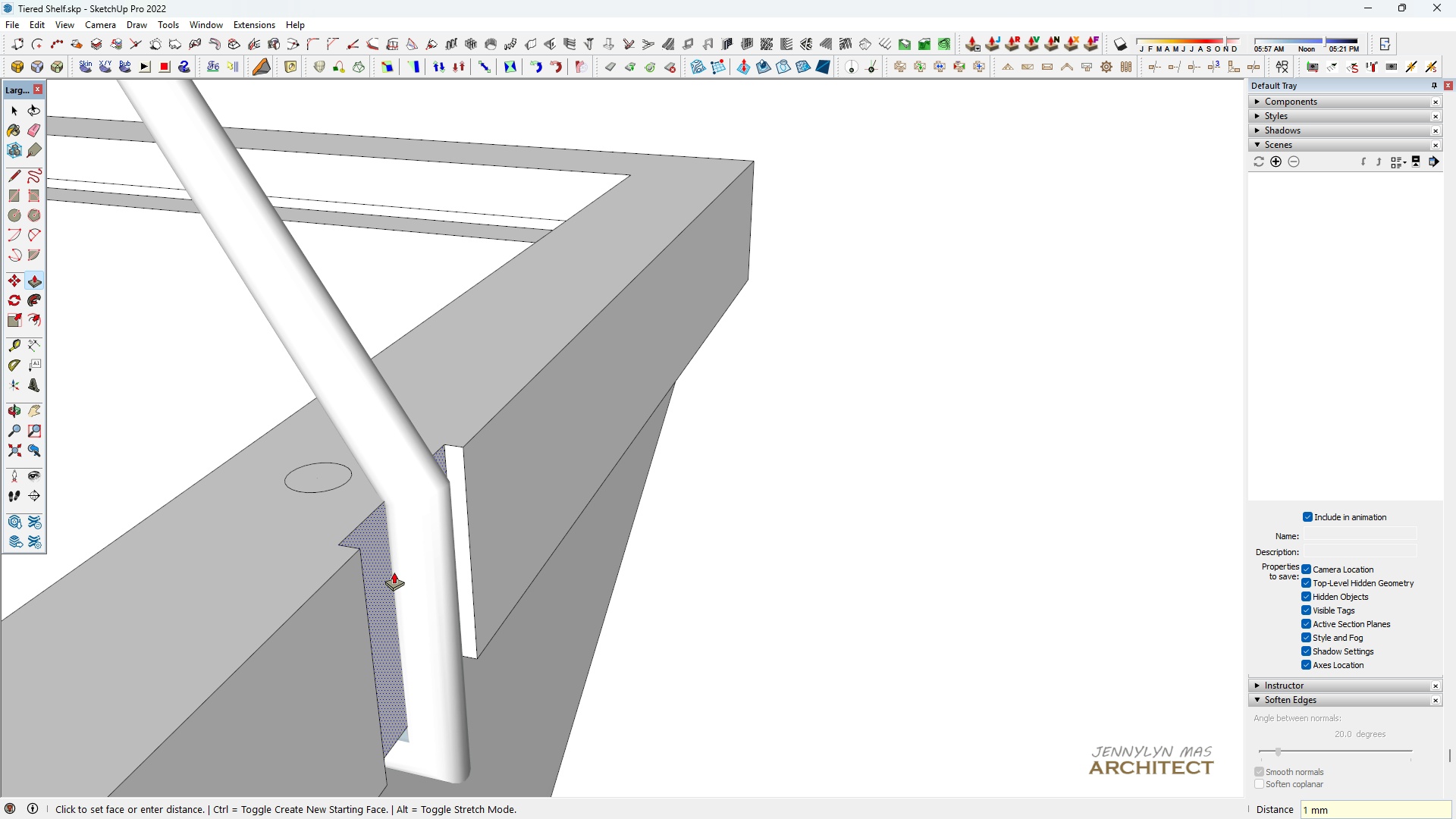 
key(Enter)
 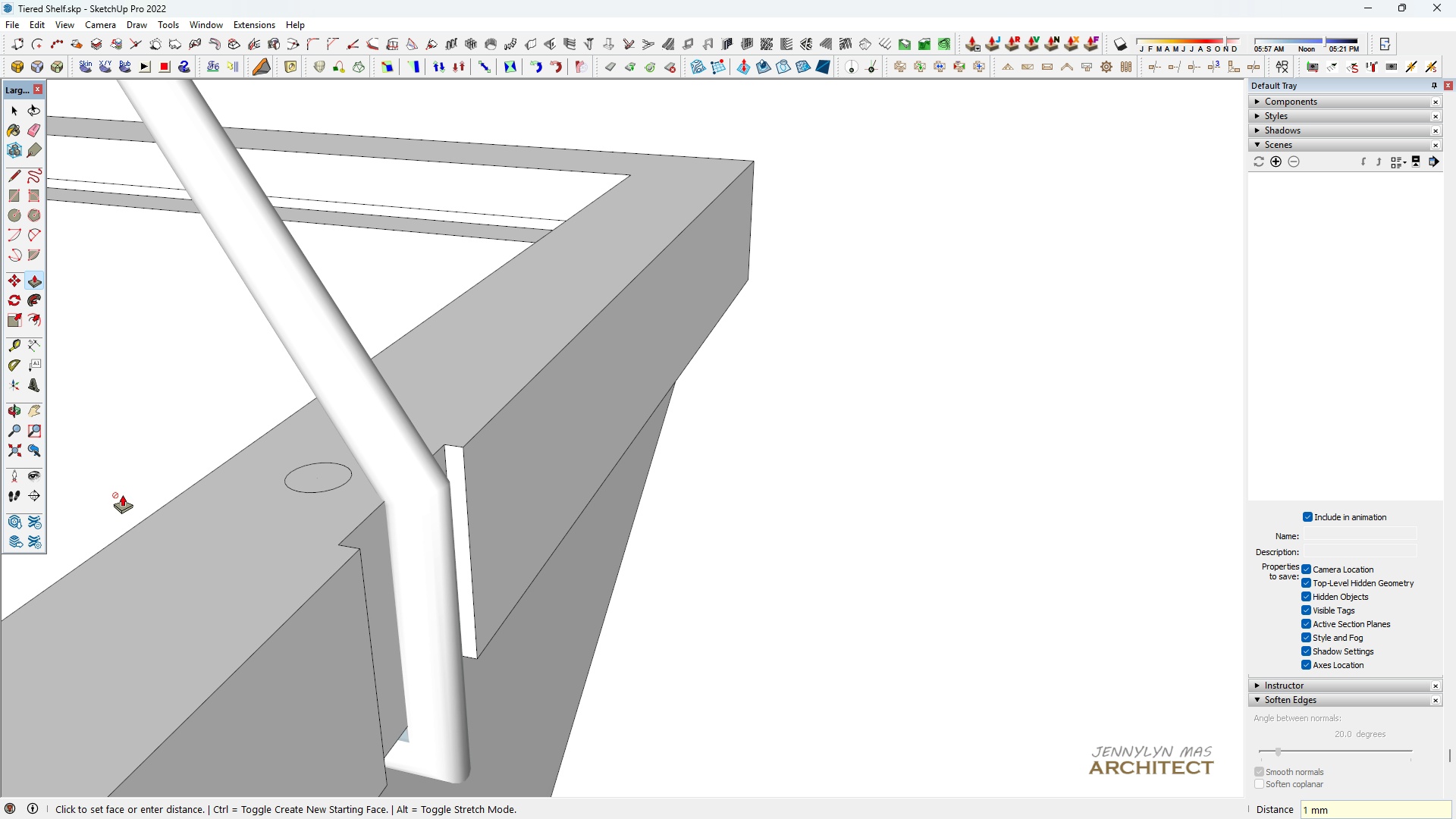 
scroll: coordinate [265, 662], scroll_direction: up, amount: 11.0
 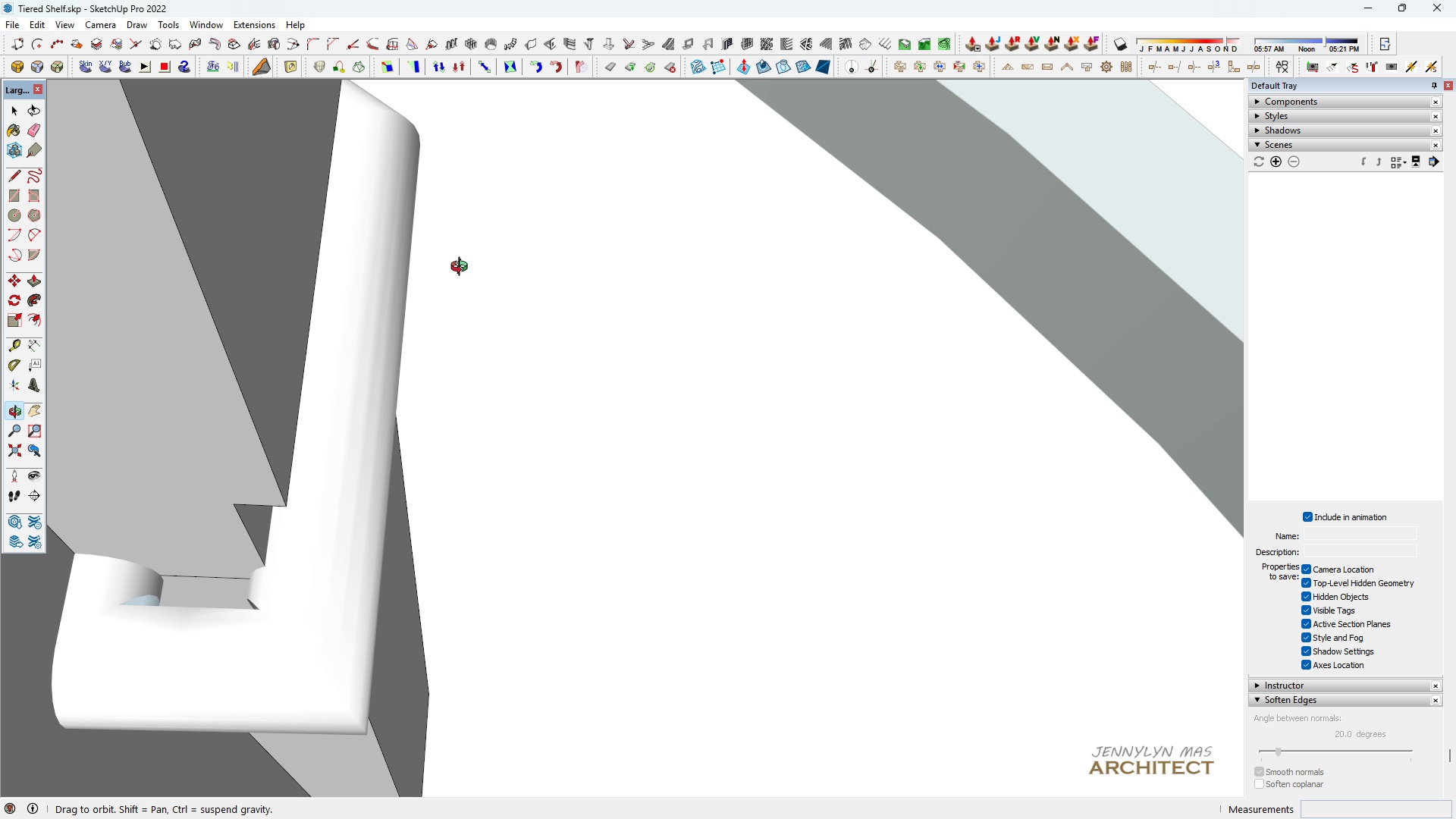 
key(Space)
 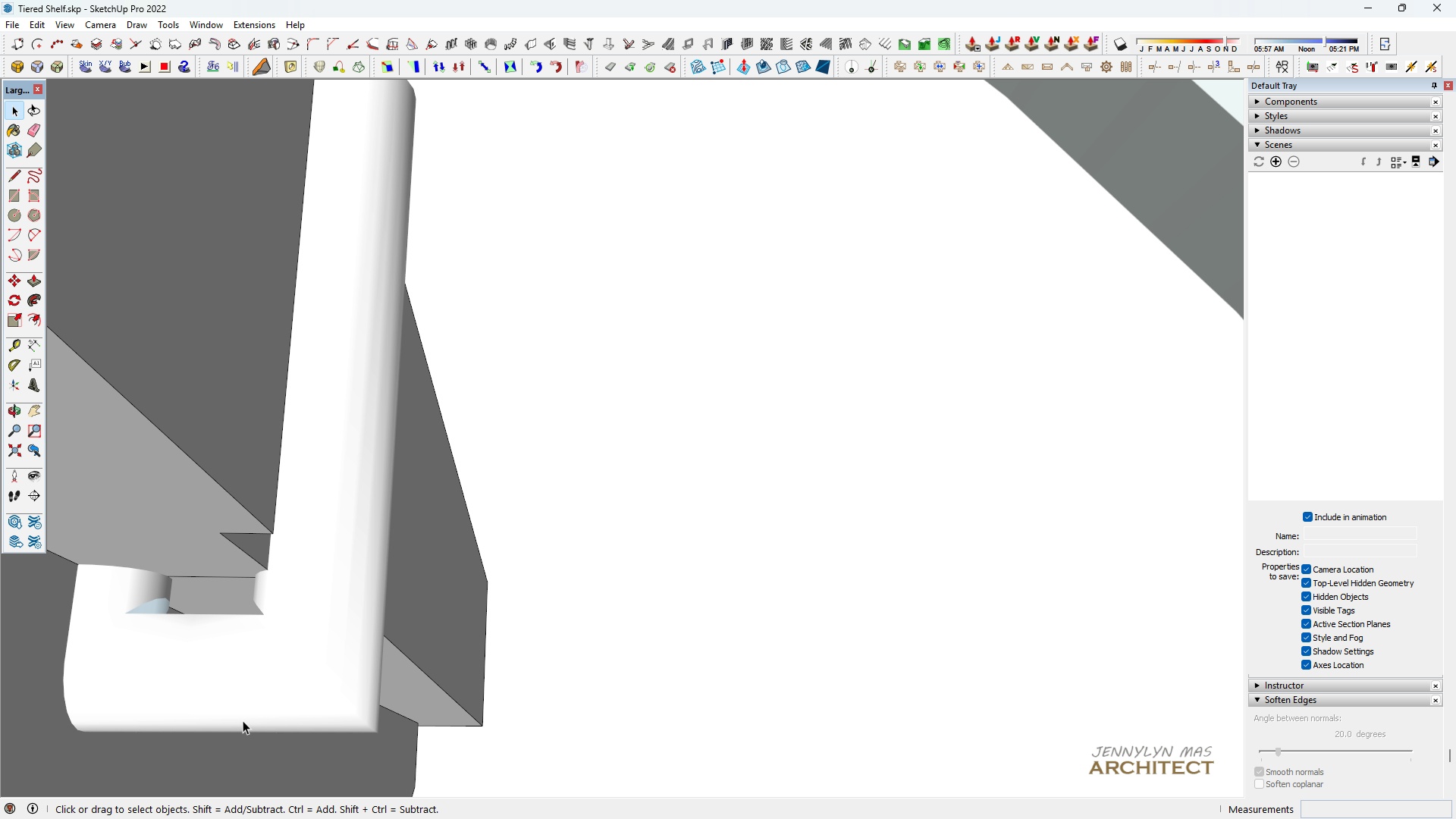 
double_click([243, 683])
 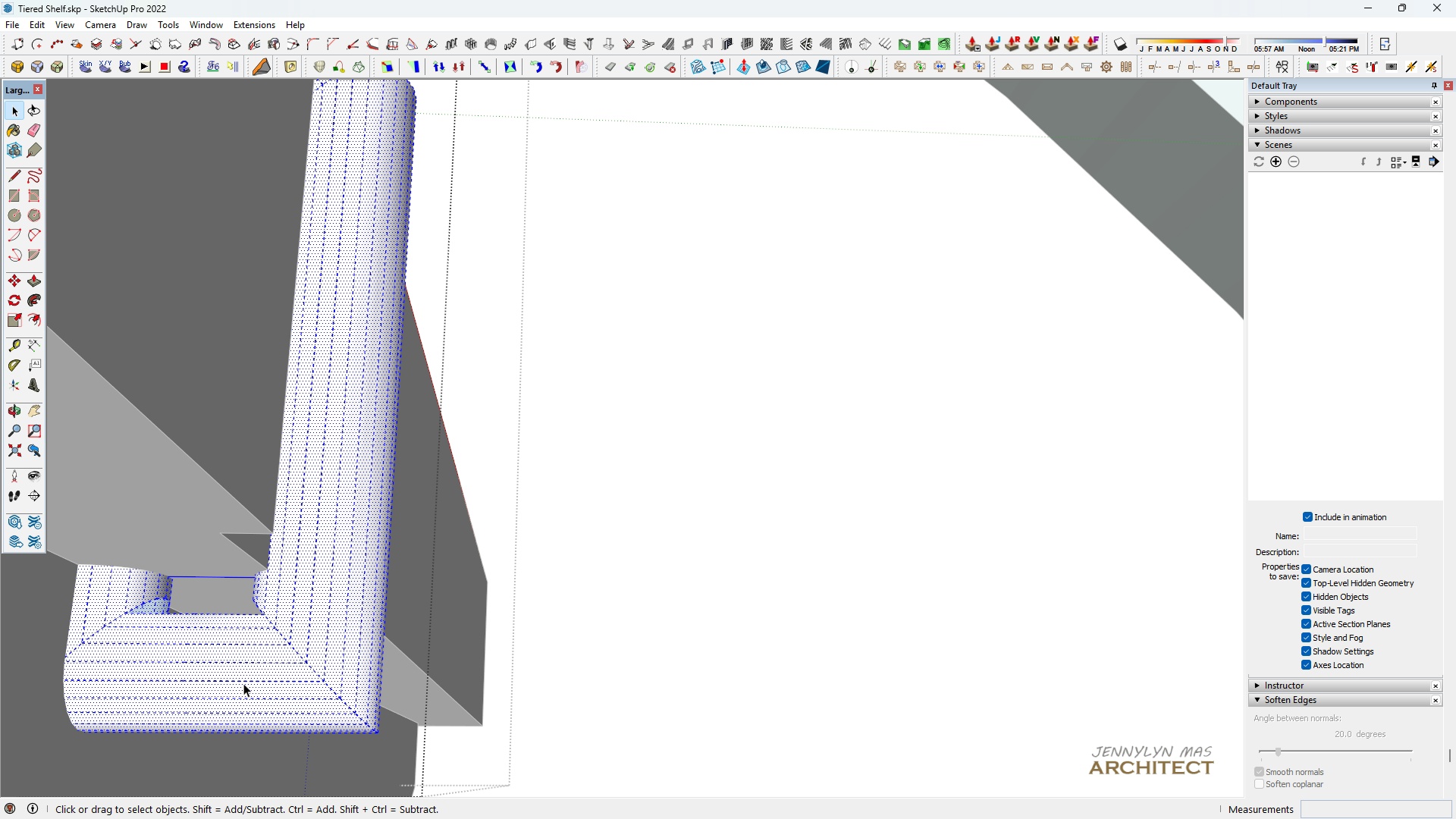 
triple_click([243, 683])
 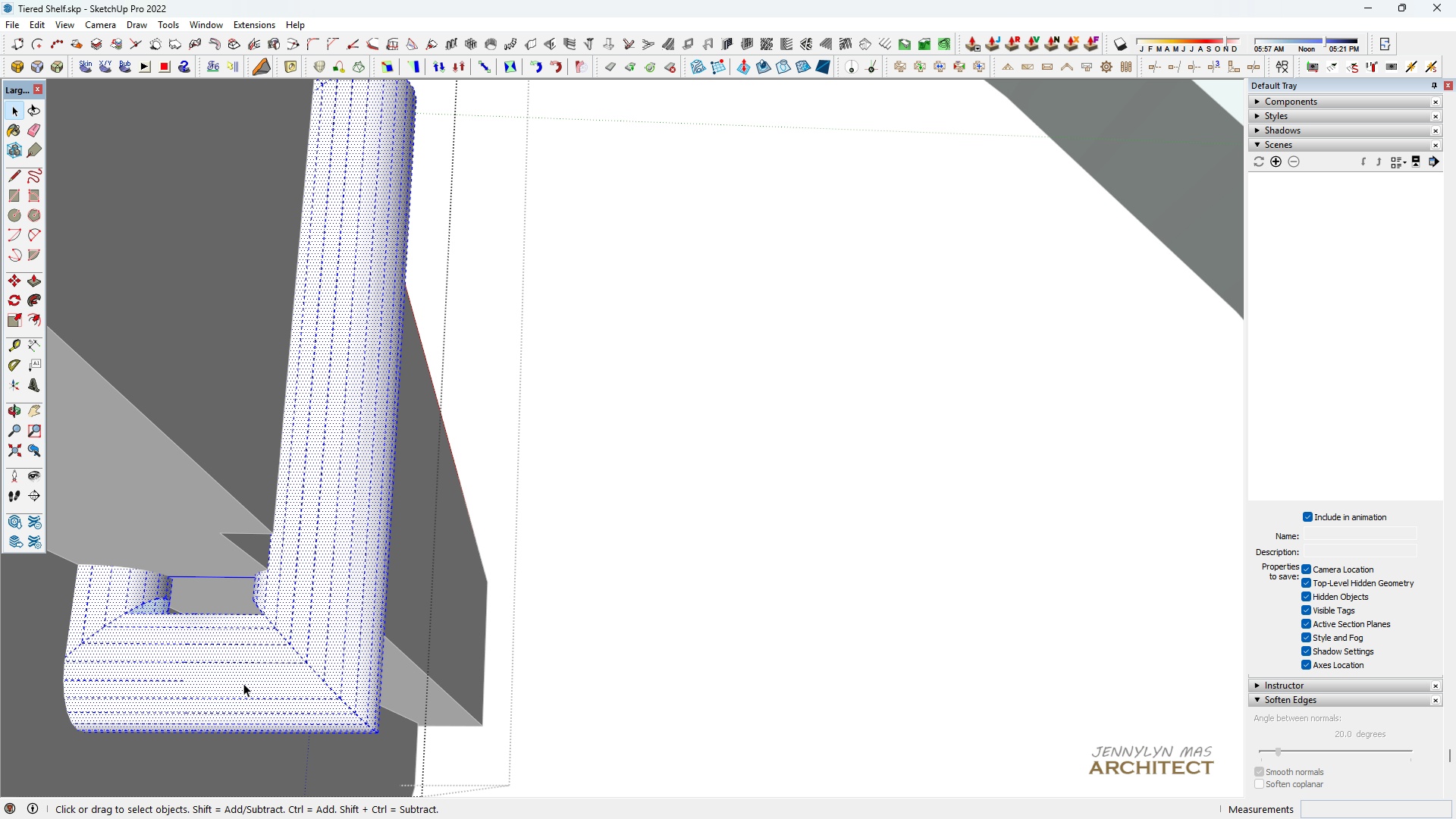 
triple_click([243, 683])
 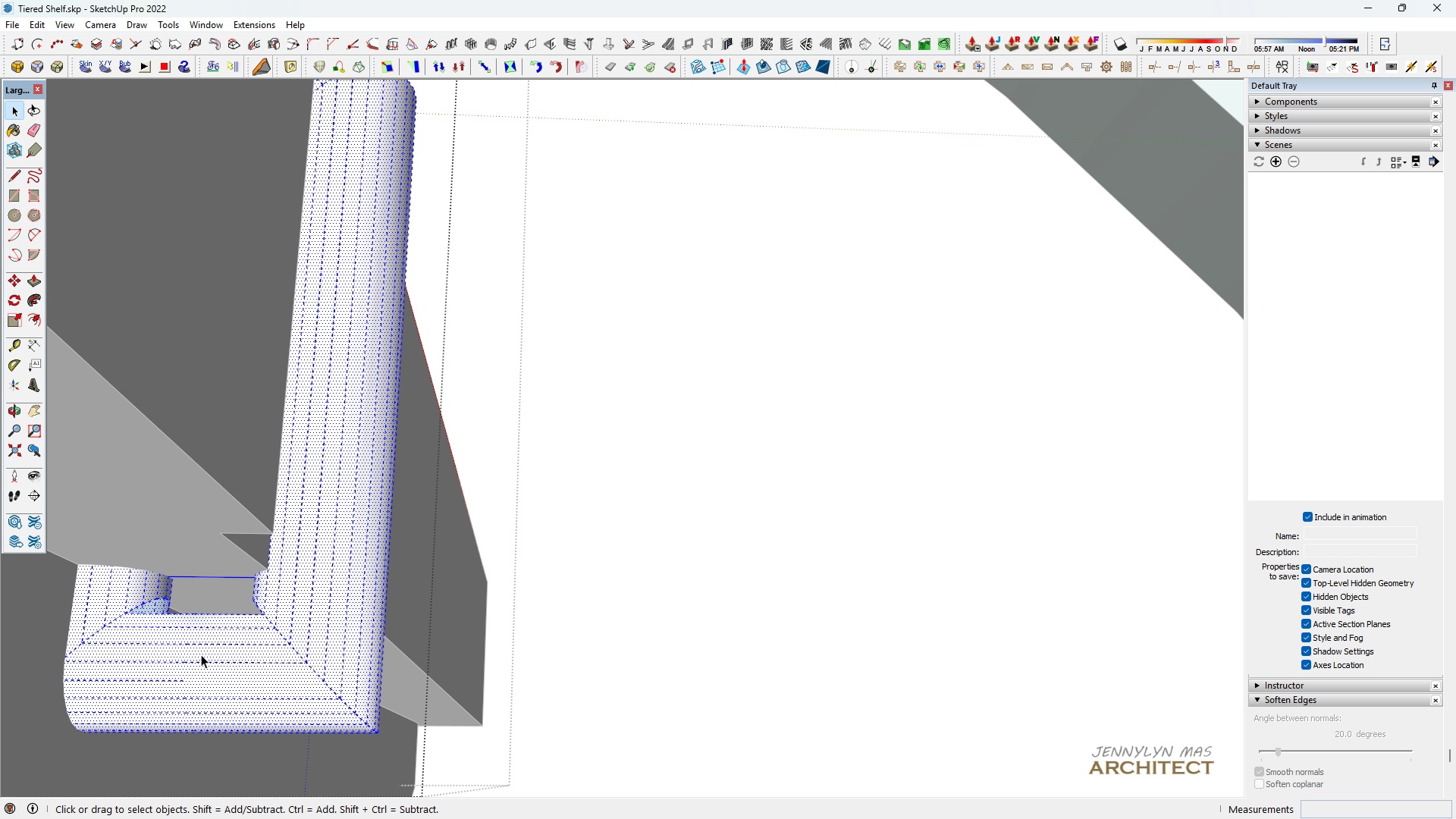 
scroll: coordinate [124, 618], scroll_direction: up, amount: 10.0
 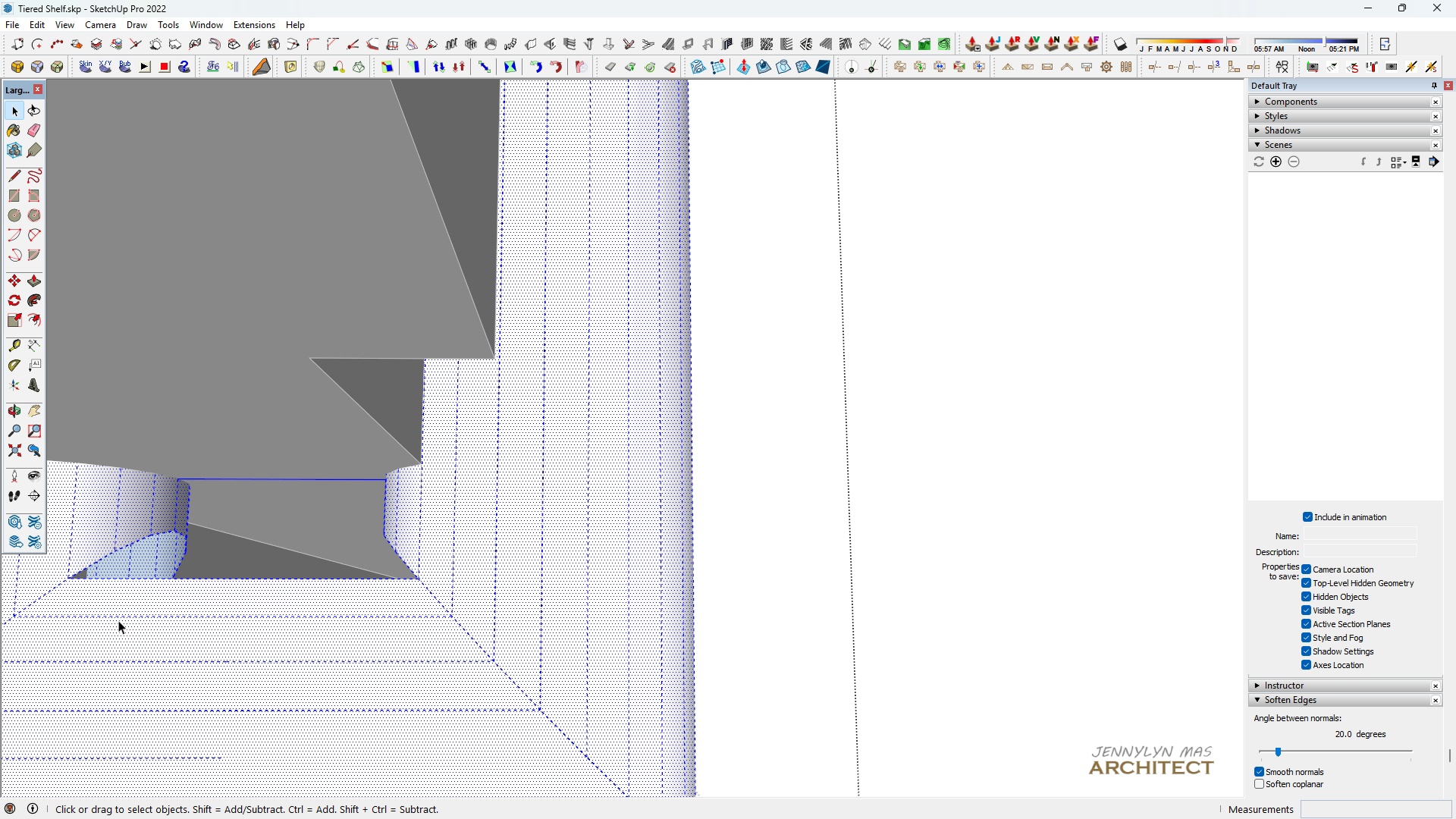 
key(Space)
 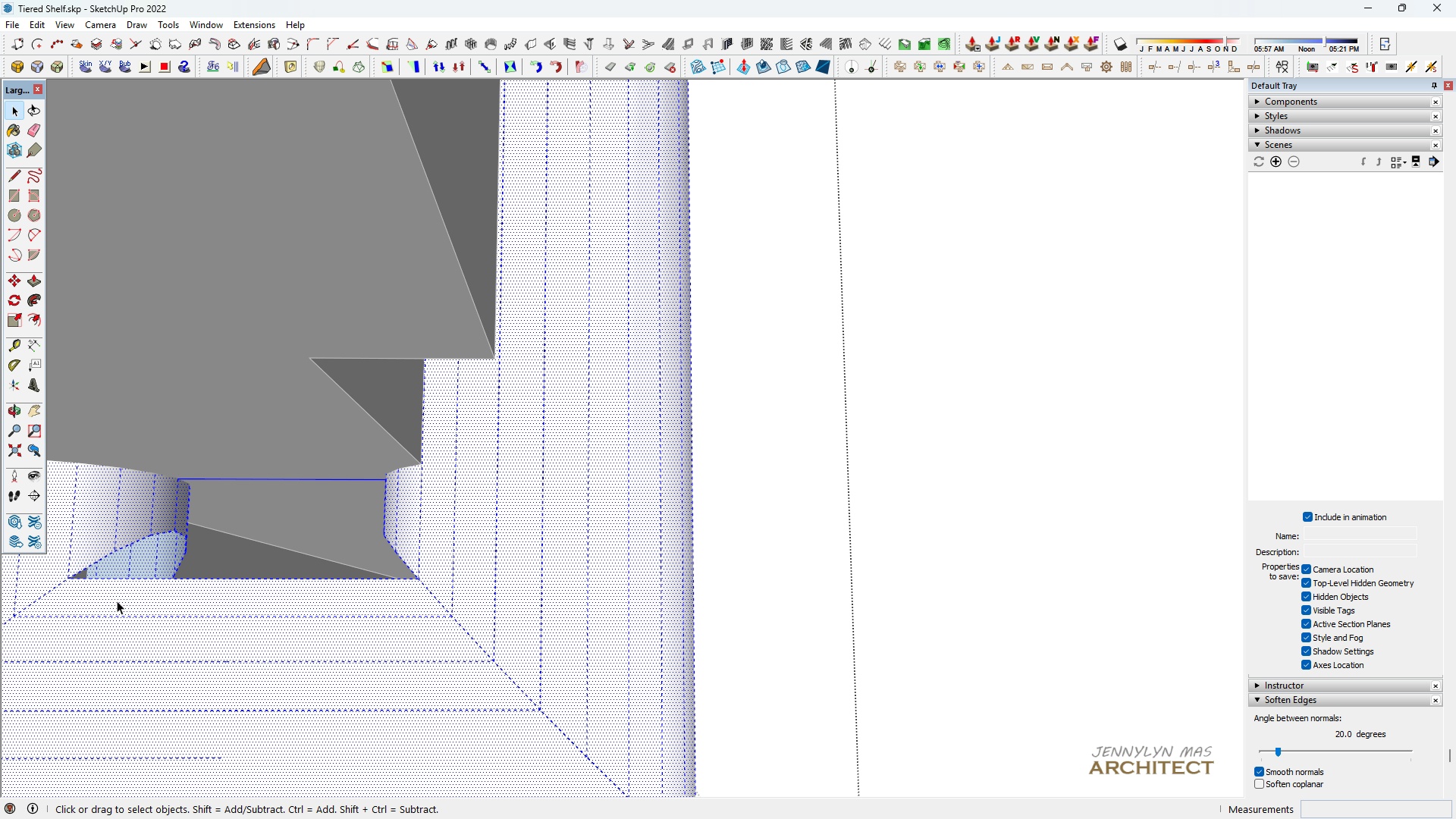 
key(L)
 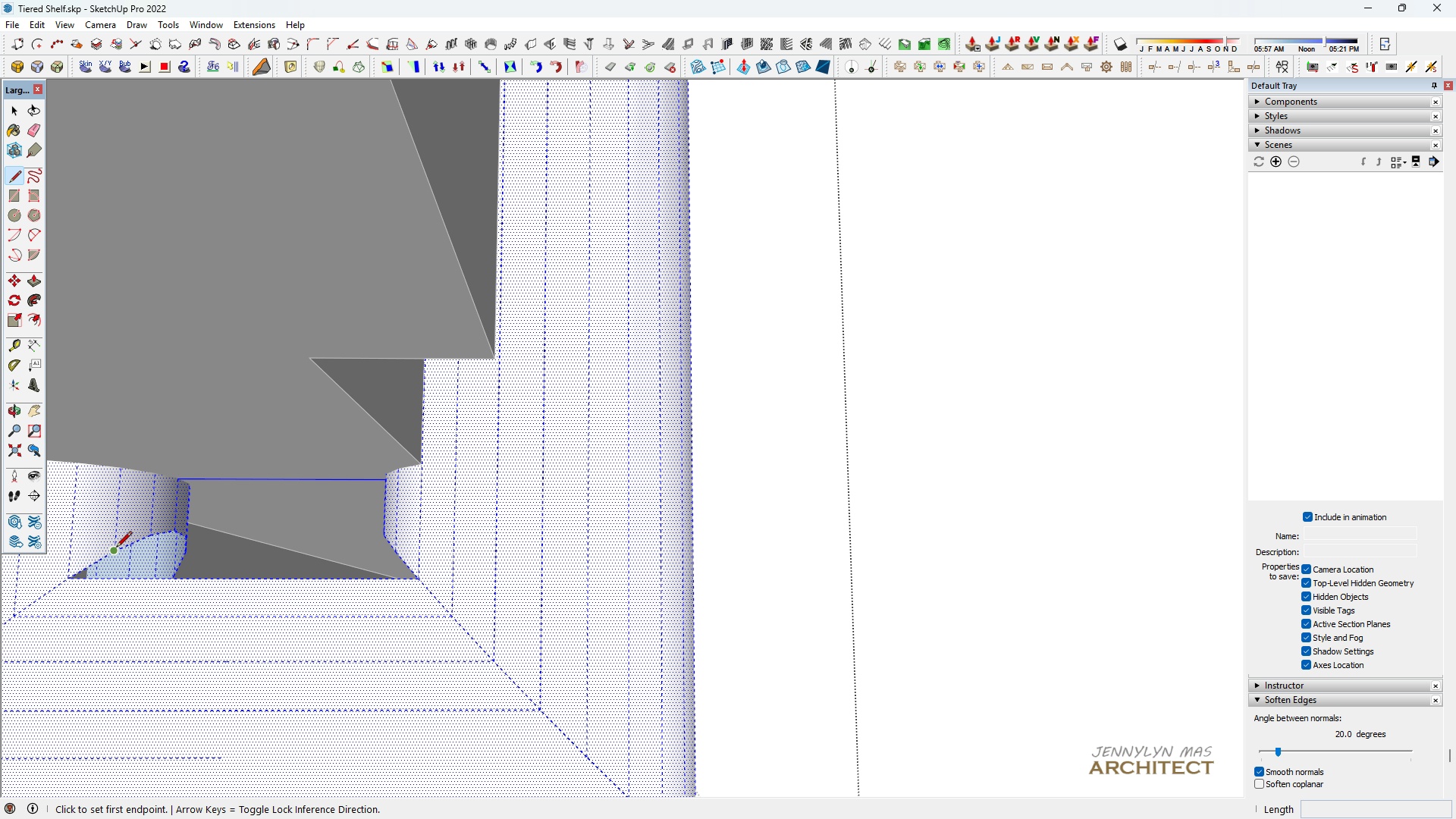 
left_click([116, 548])
 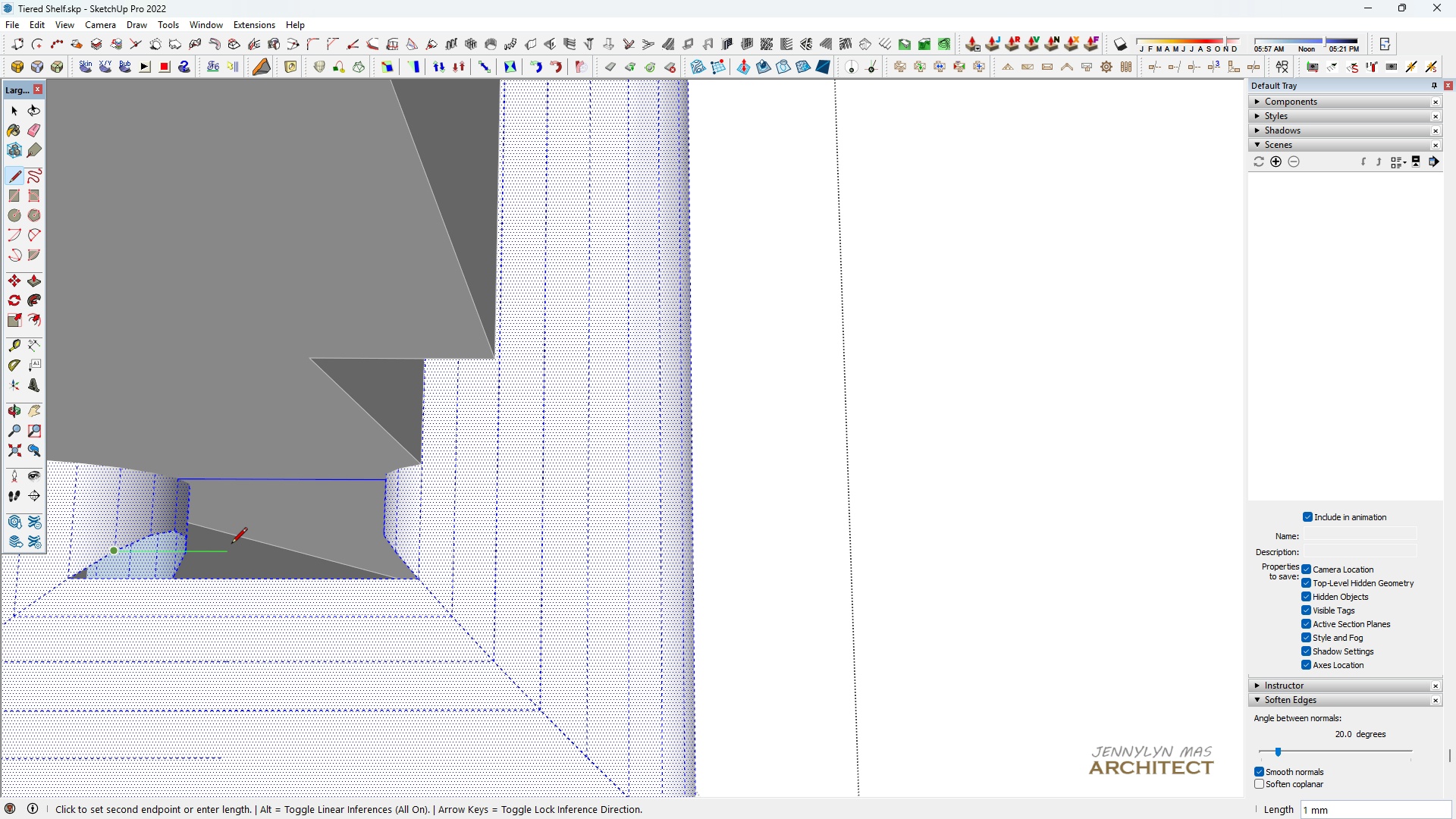 
scroll: coordinate [258, 545], scroll_direction: up, amount: 3.0
 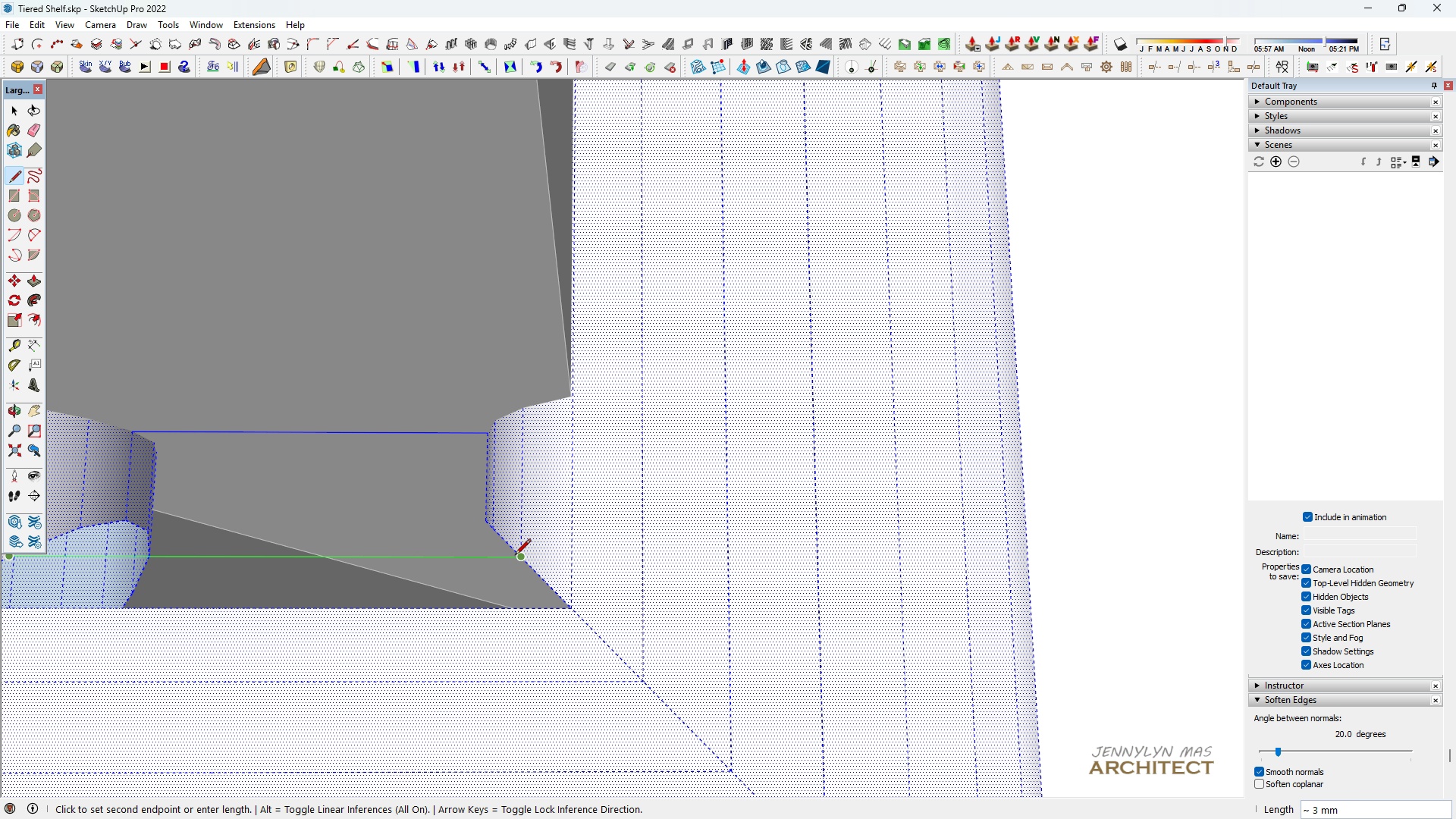 
left_click([516, 556])
 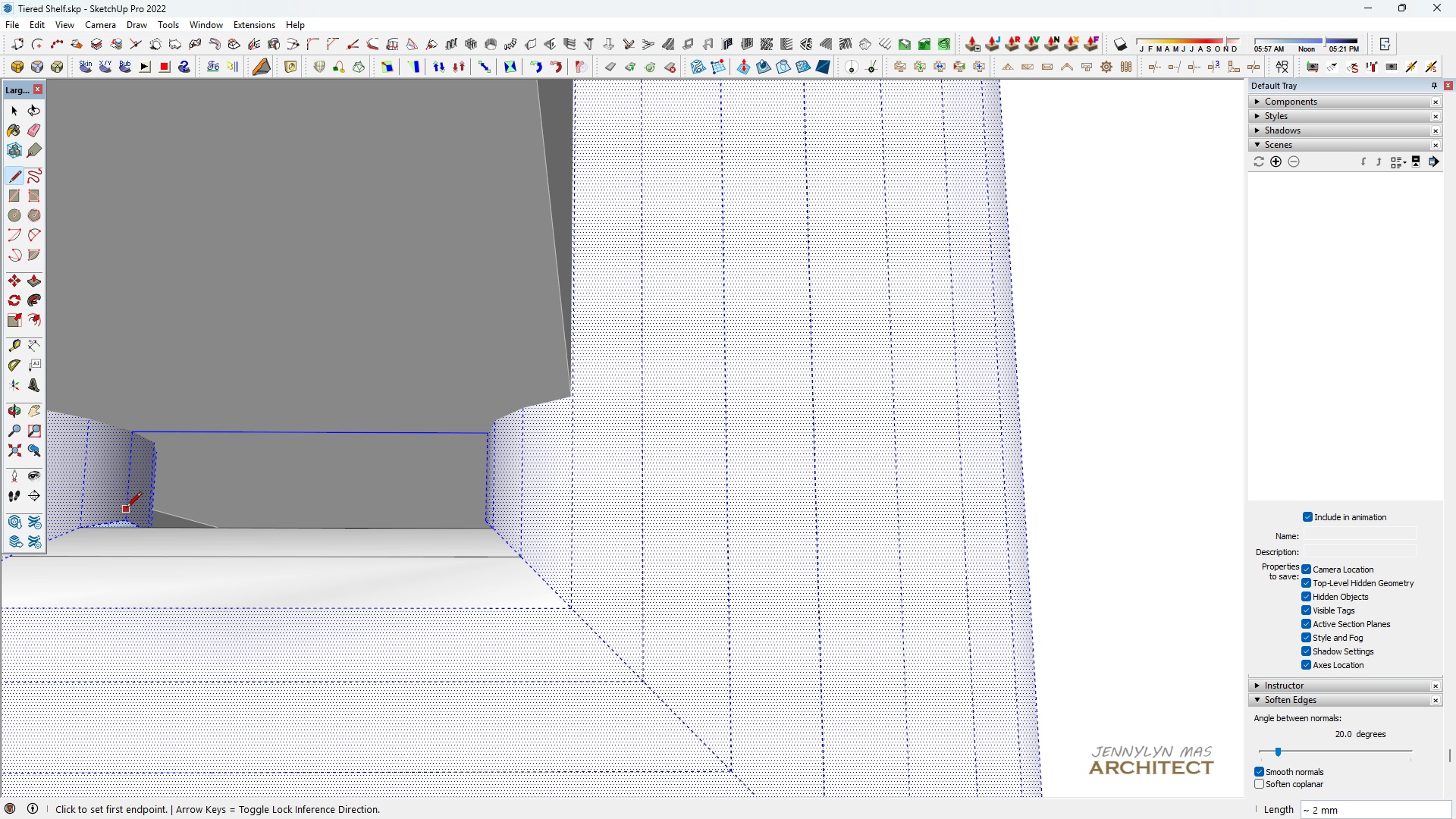 
left_click([124, 518])
 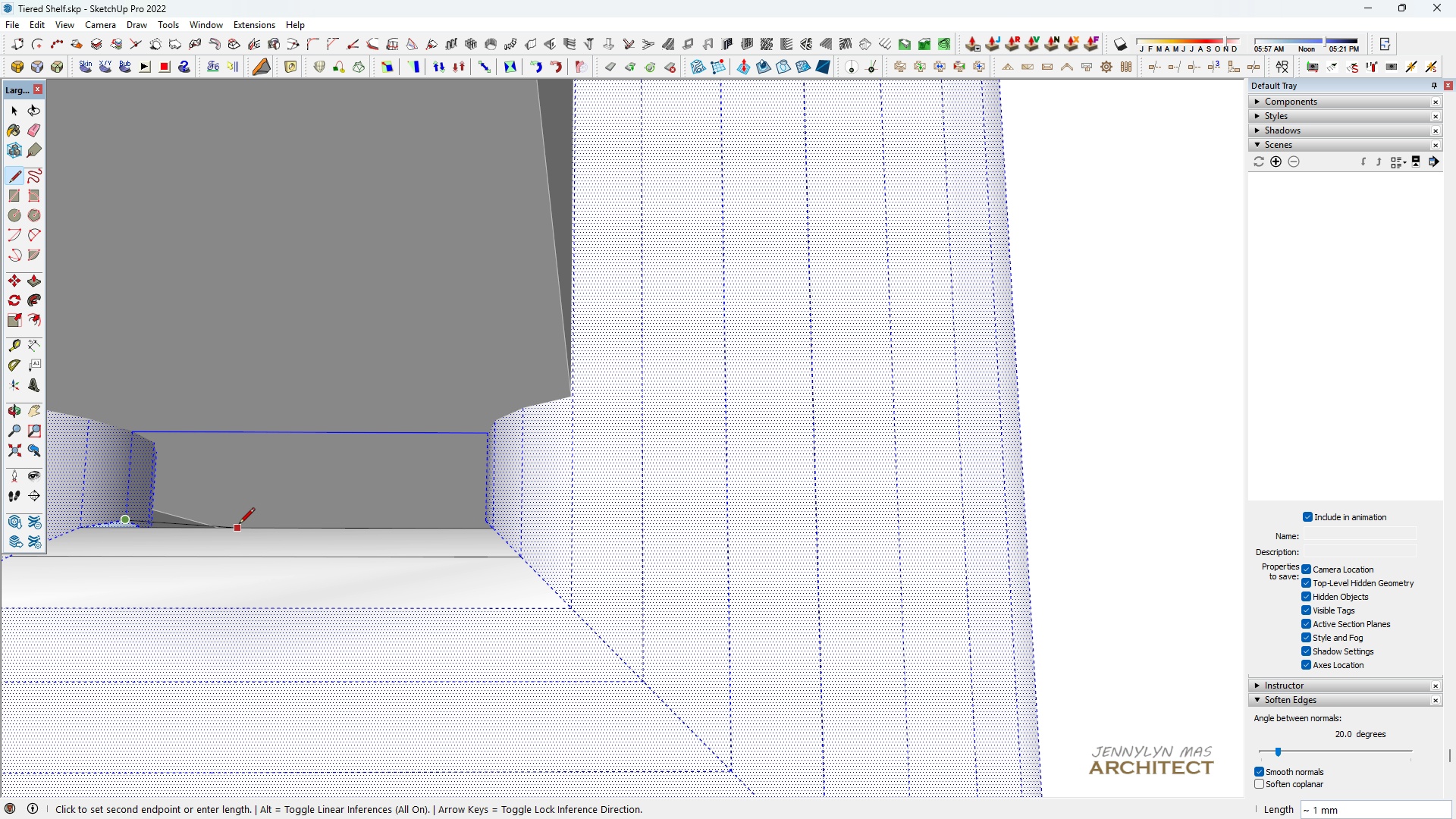 
scroll: coordinate [292, 571], scroll_direction: up, amount: 5.0
 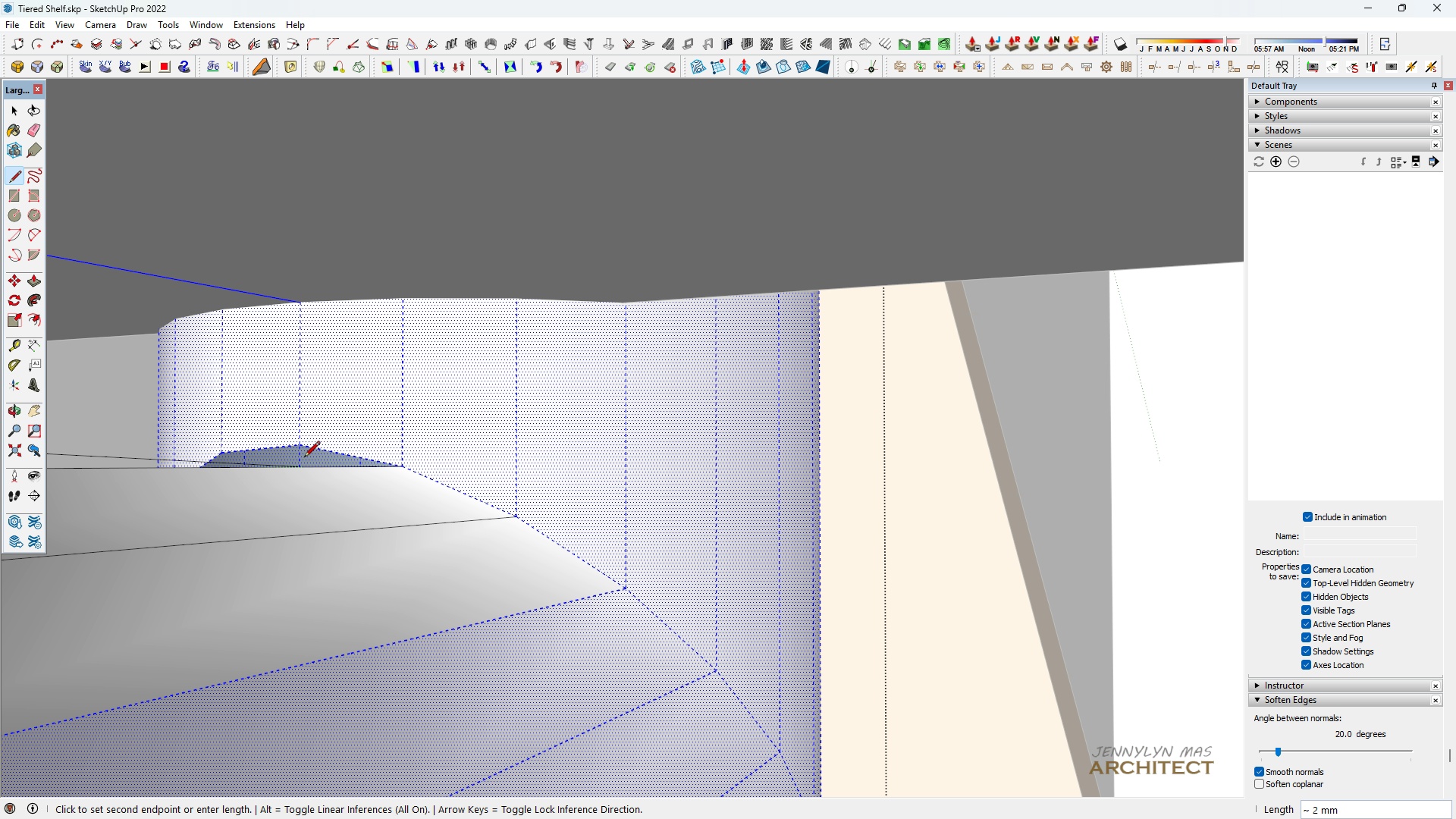 
left_click([301, 442])
 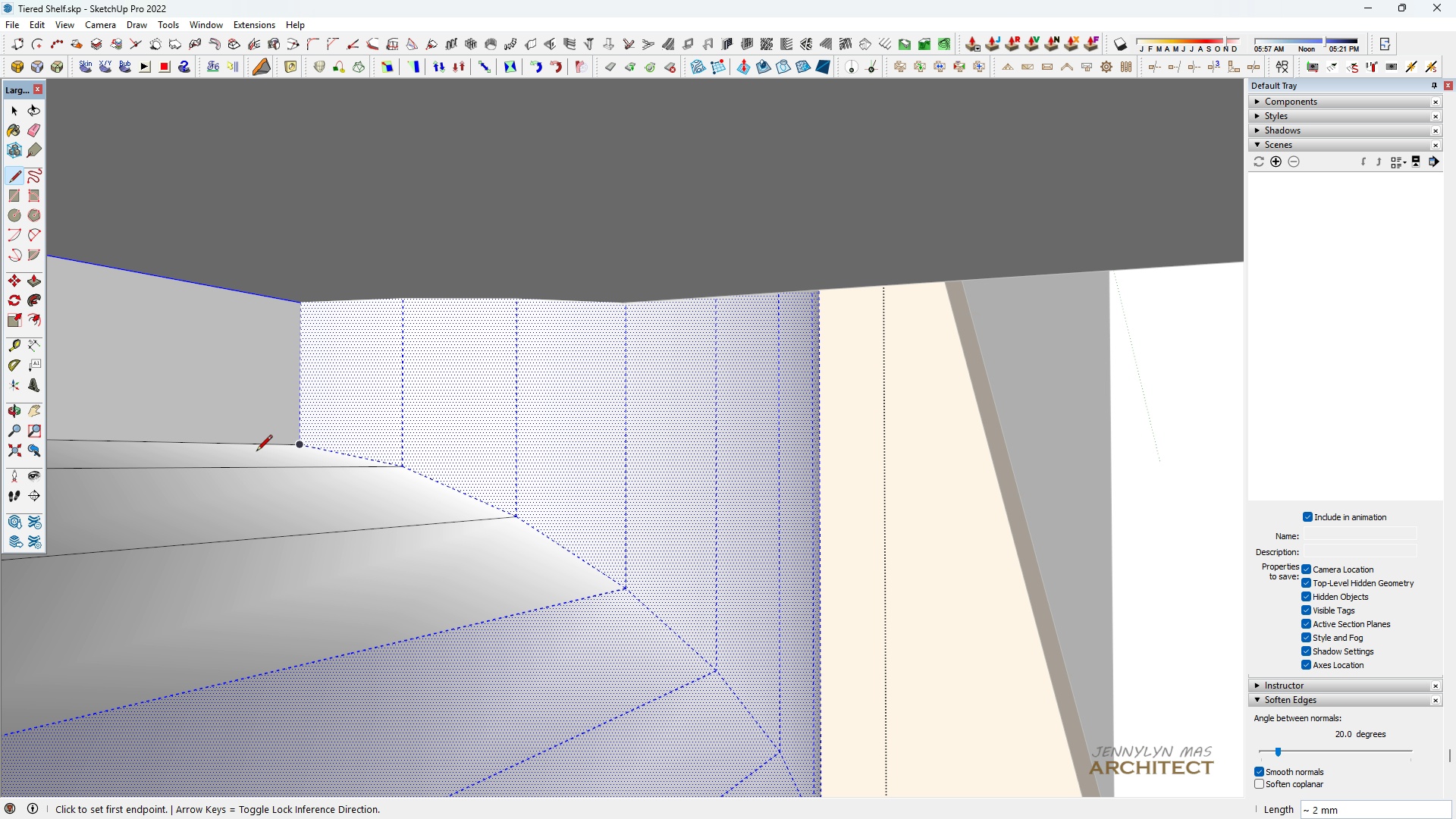 
scroll: coordinate [303, 454], scroll_direction: down, amount: 4.0
 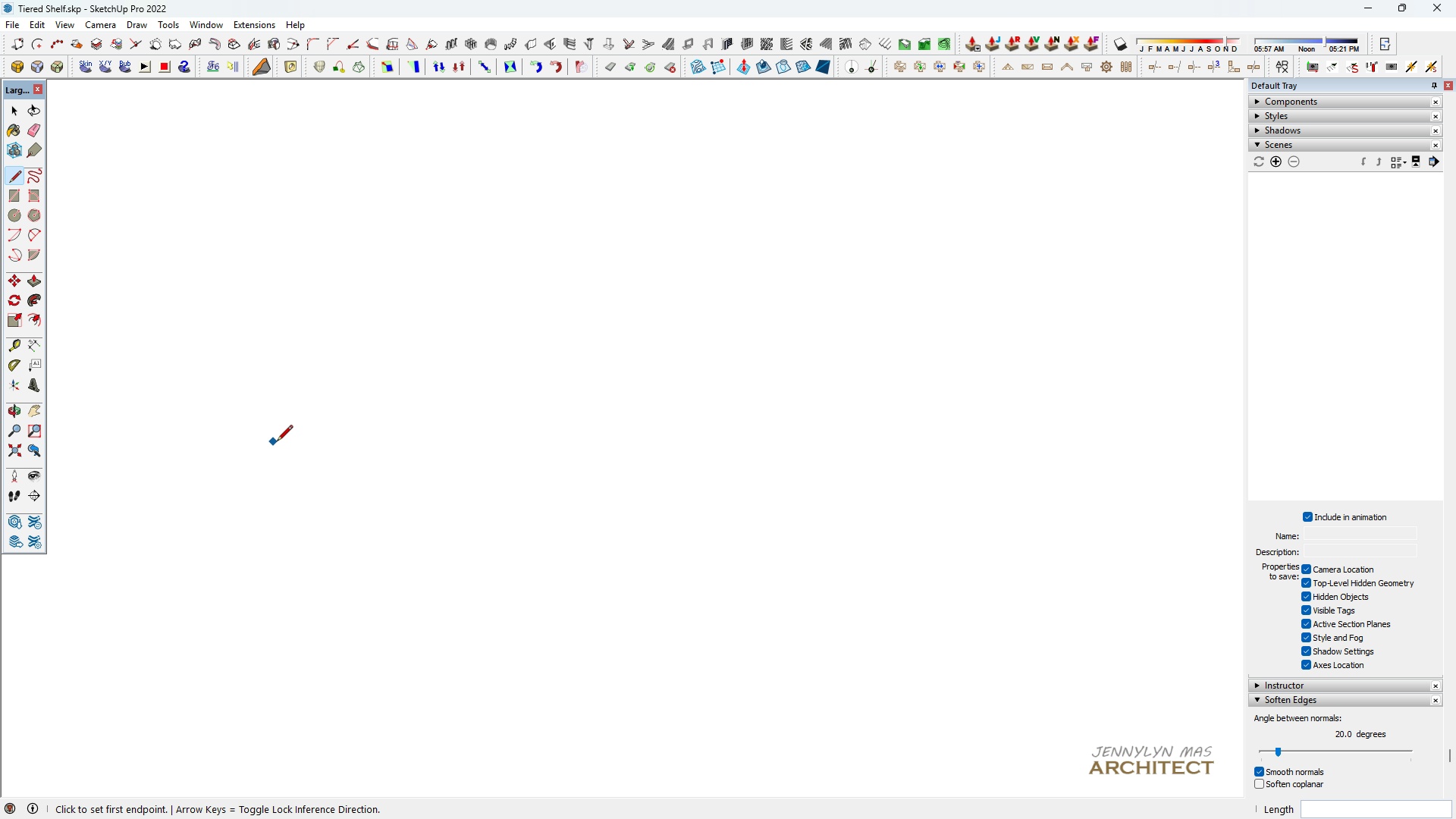 
scroll: coordinate [370, 464], scroll_direction: up, amount: 10.0
 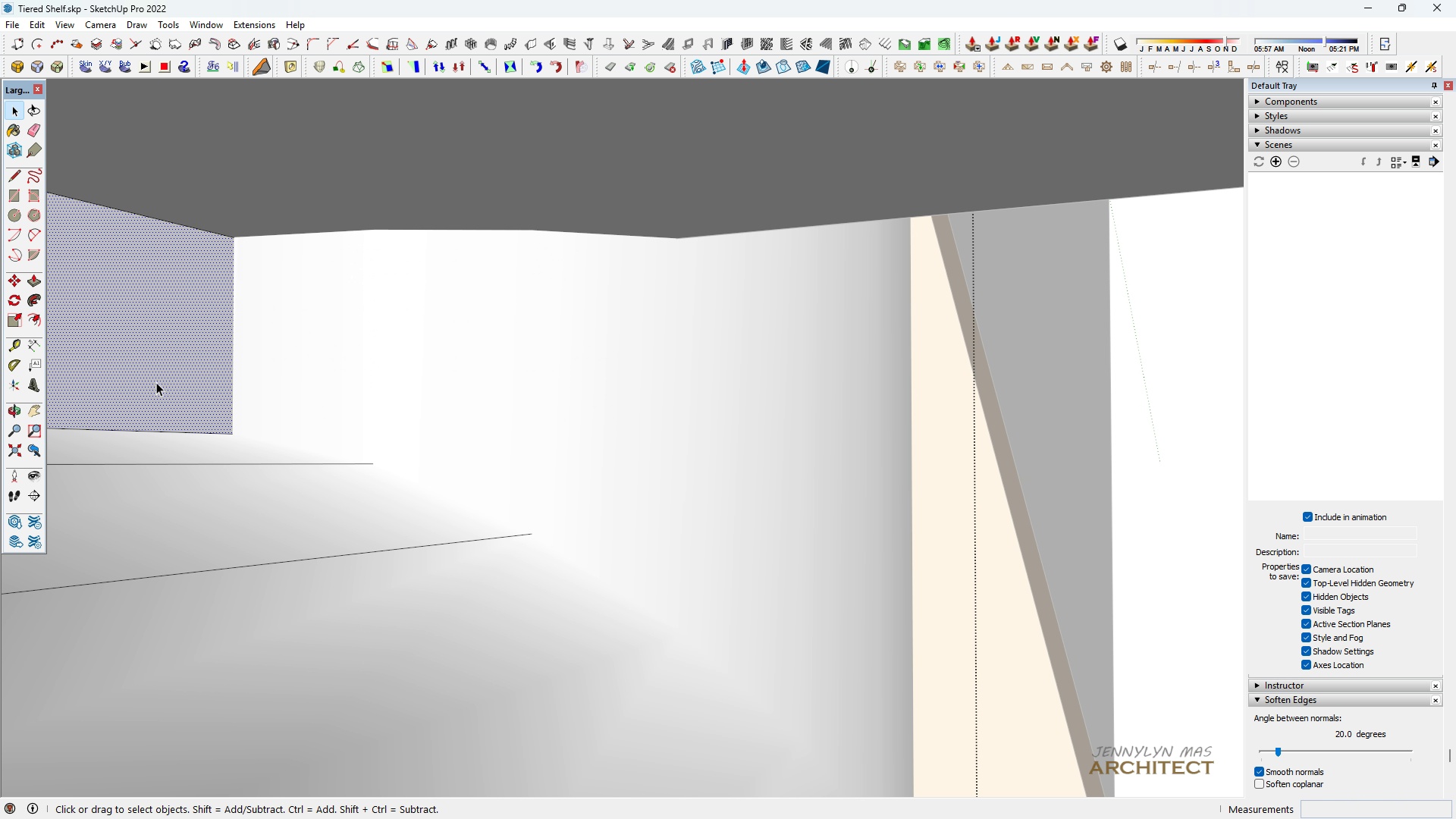 
key(Space)
 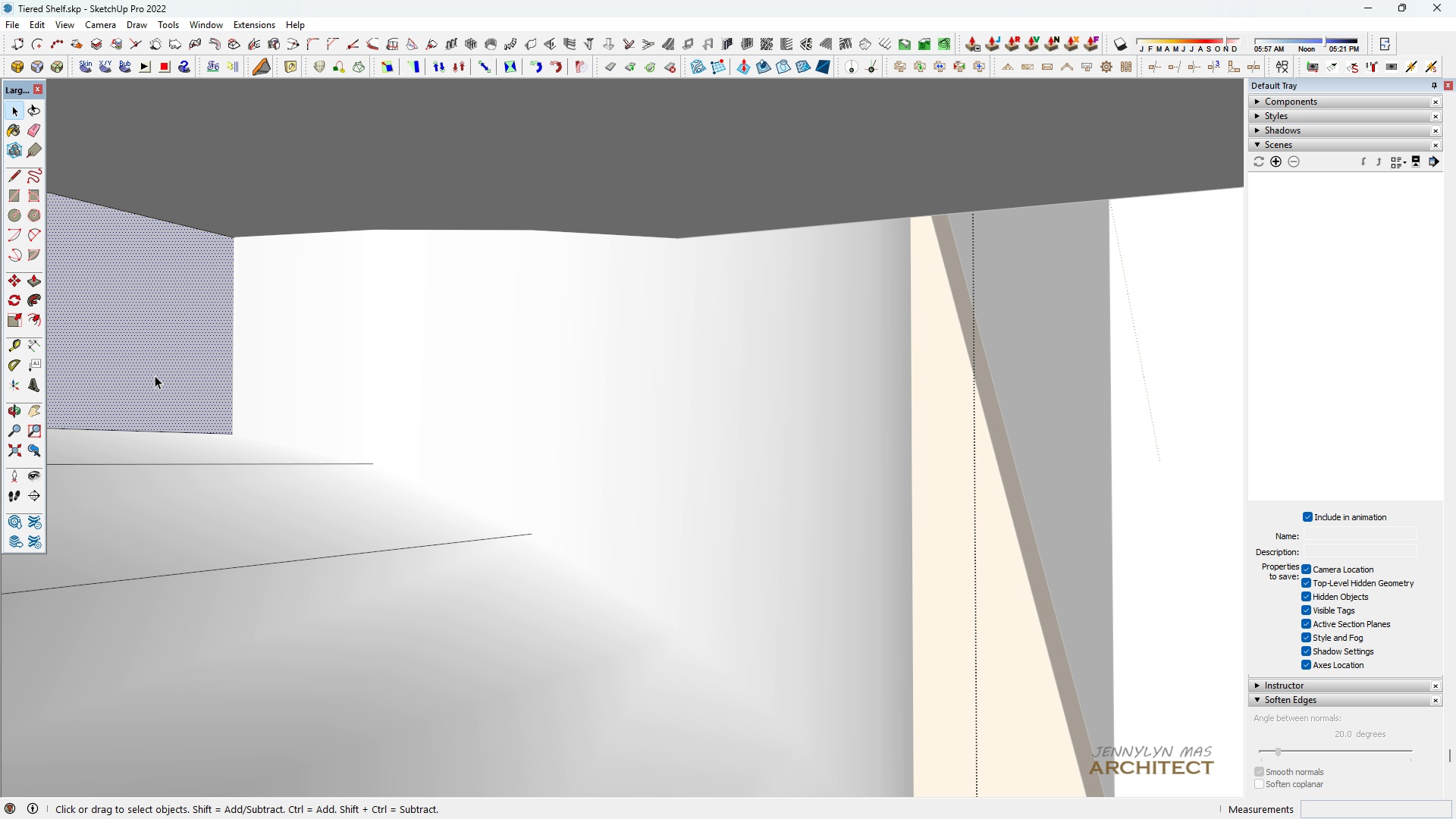 
left_click([155, 375])
 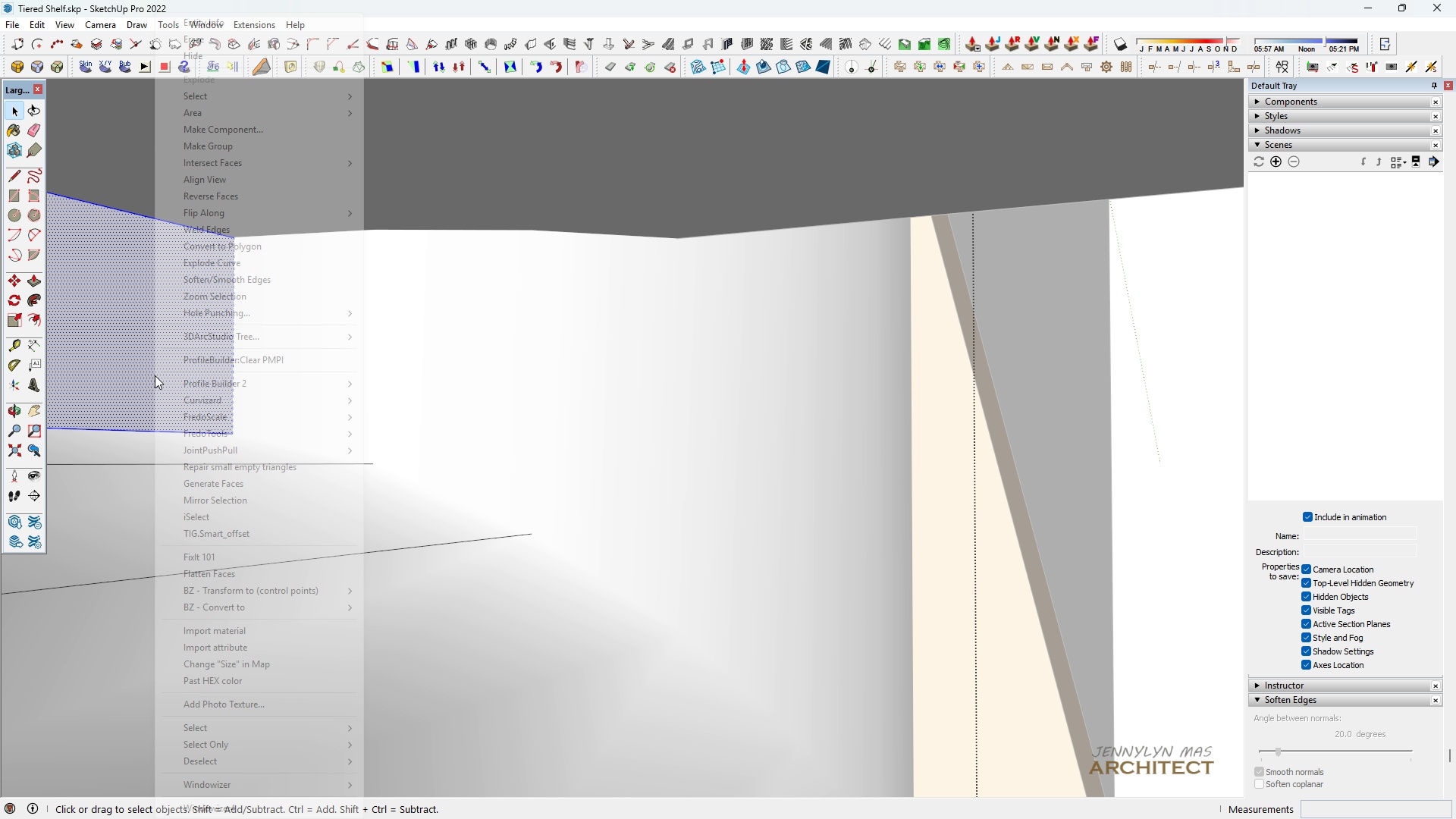 
left_click([155, 375])
 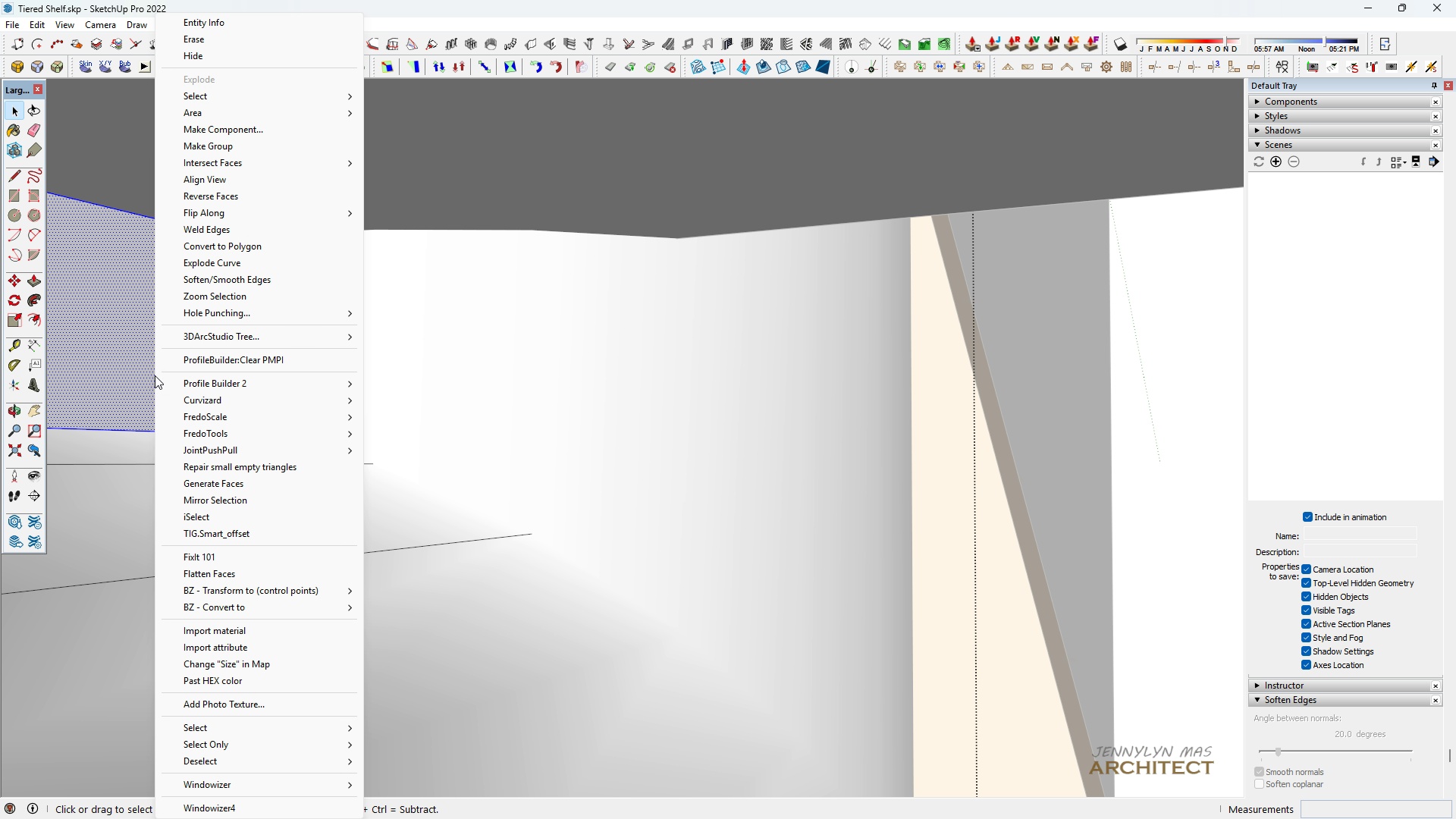 
right_click([155, 375])
 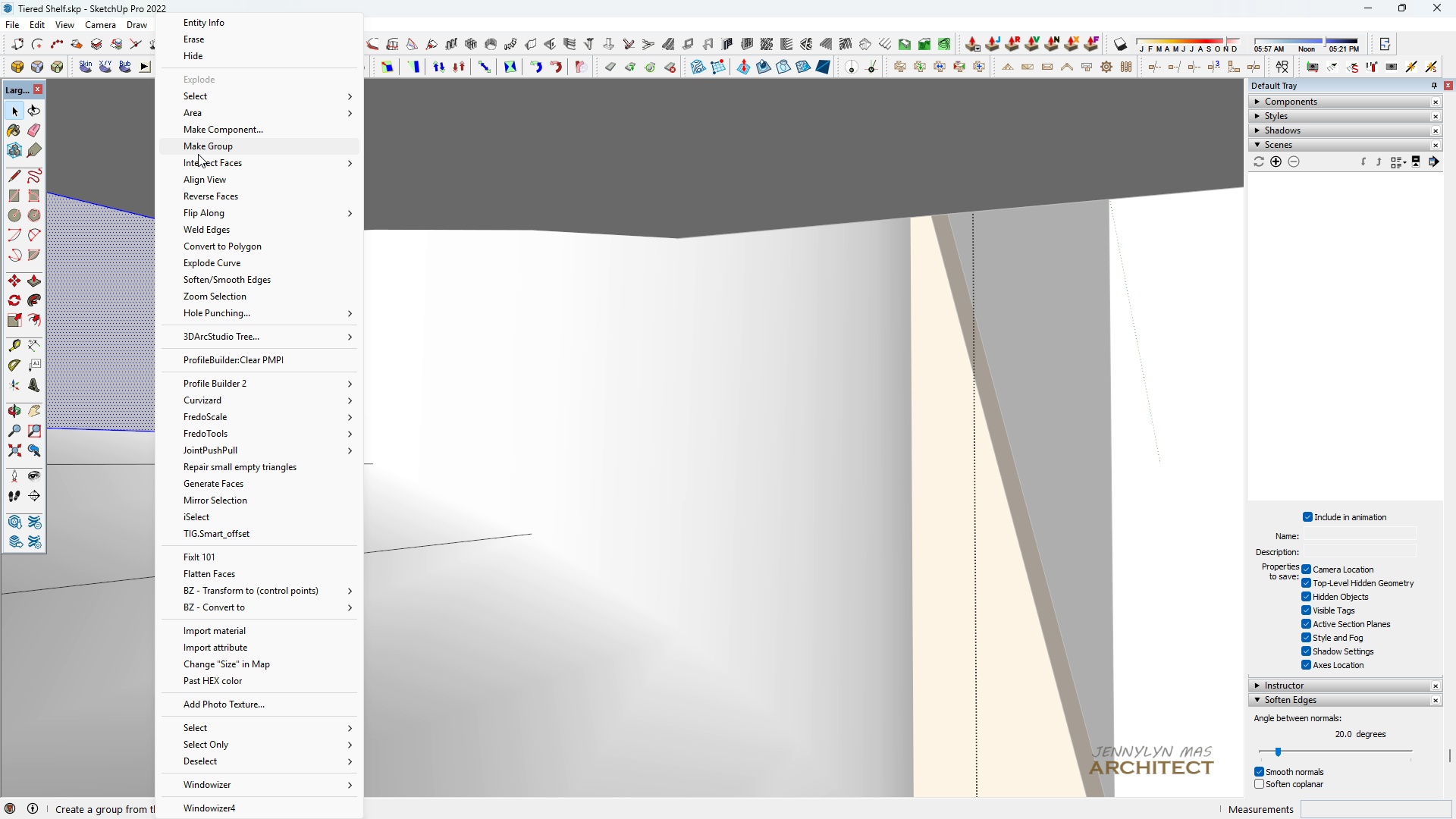 
left_click([198, 154])
 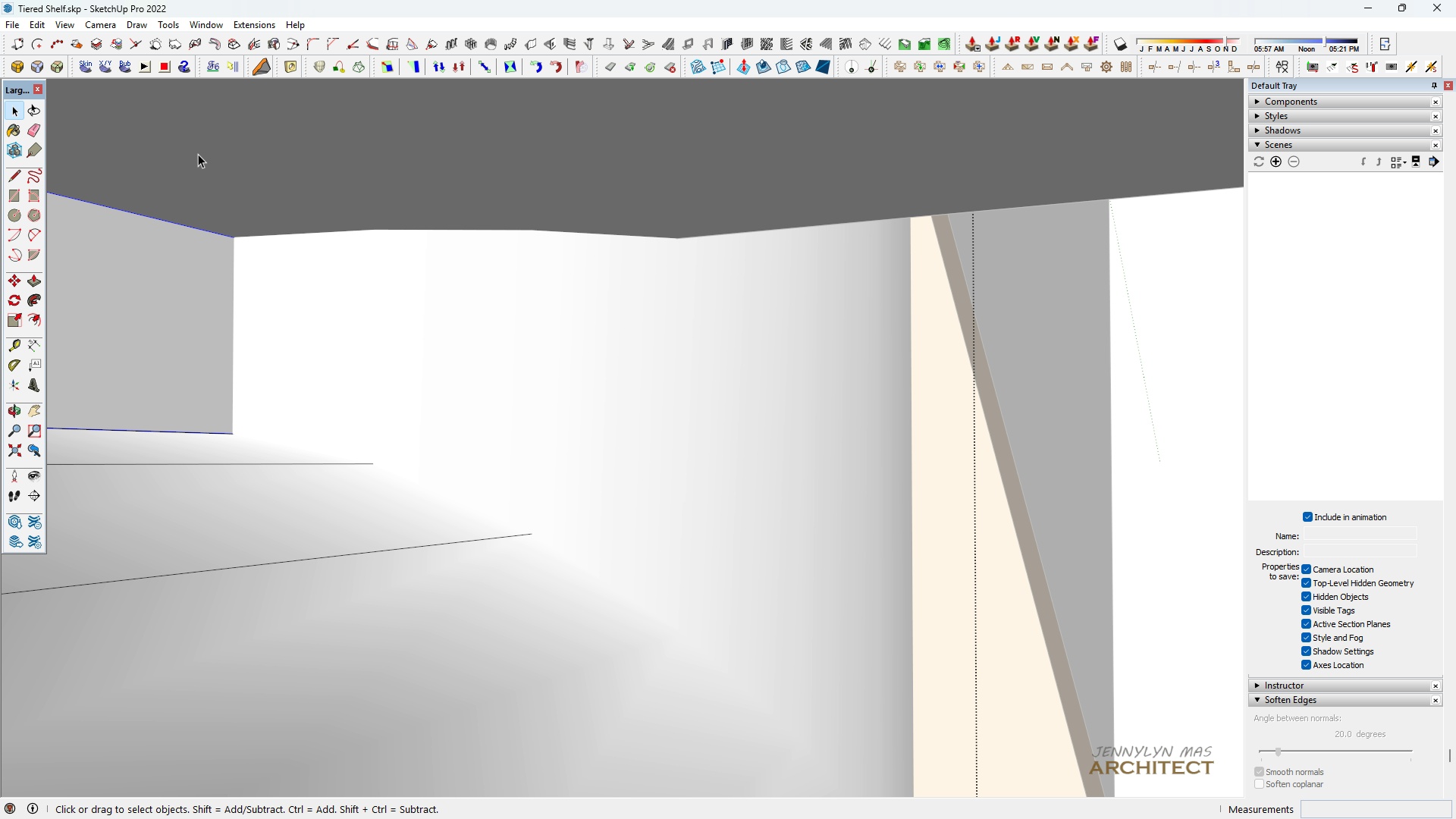 
type([Delete] hhhhhhhhh )
 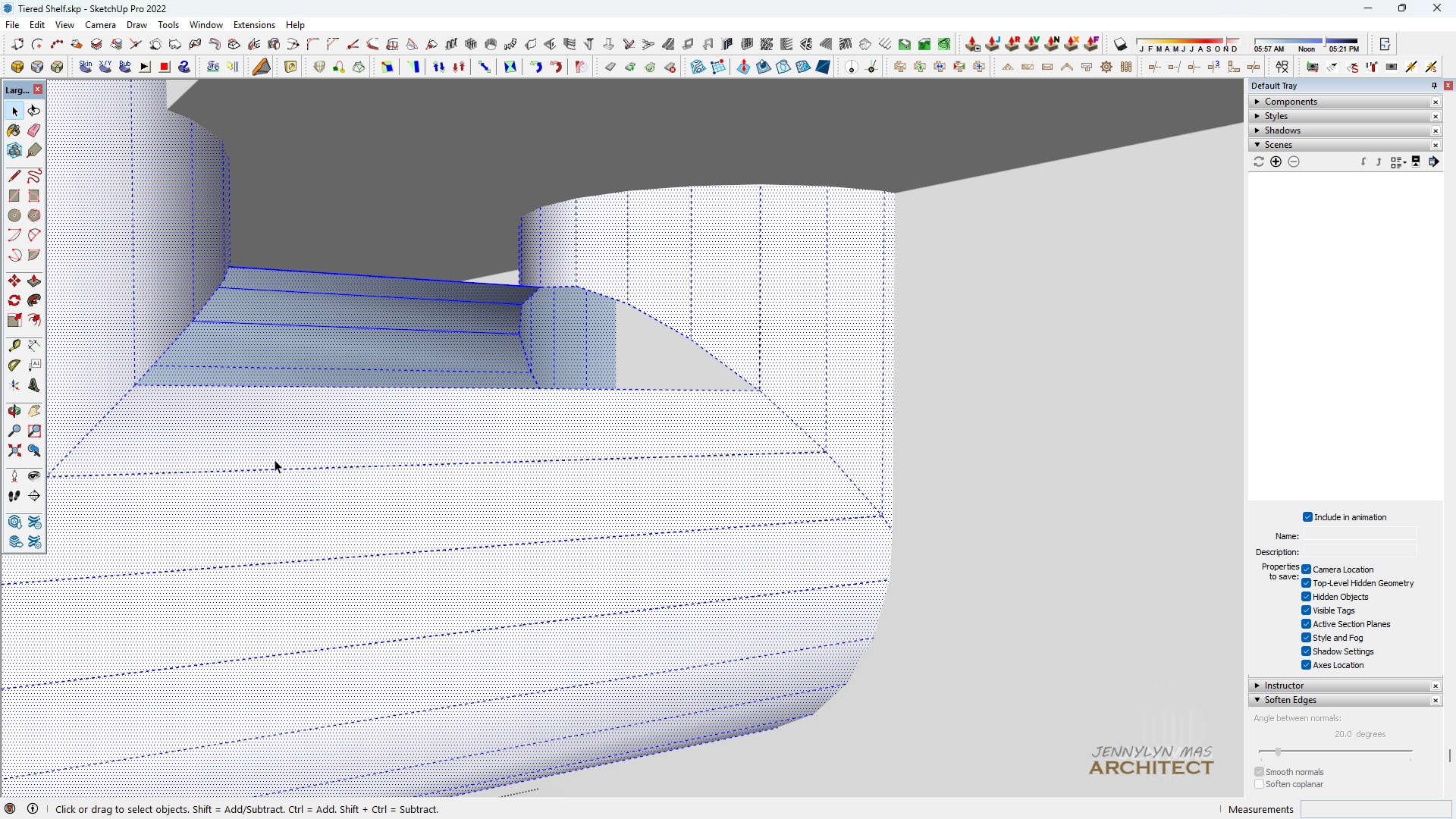 
scroll: coordinate [588, 306], scroll_direction: down, amount: 15.0
 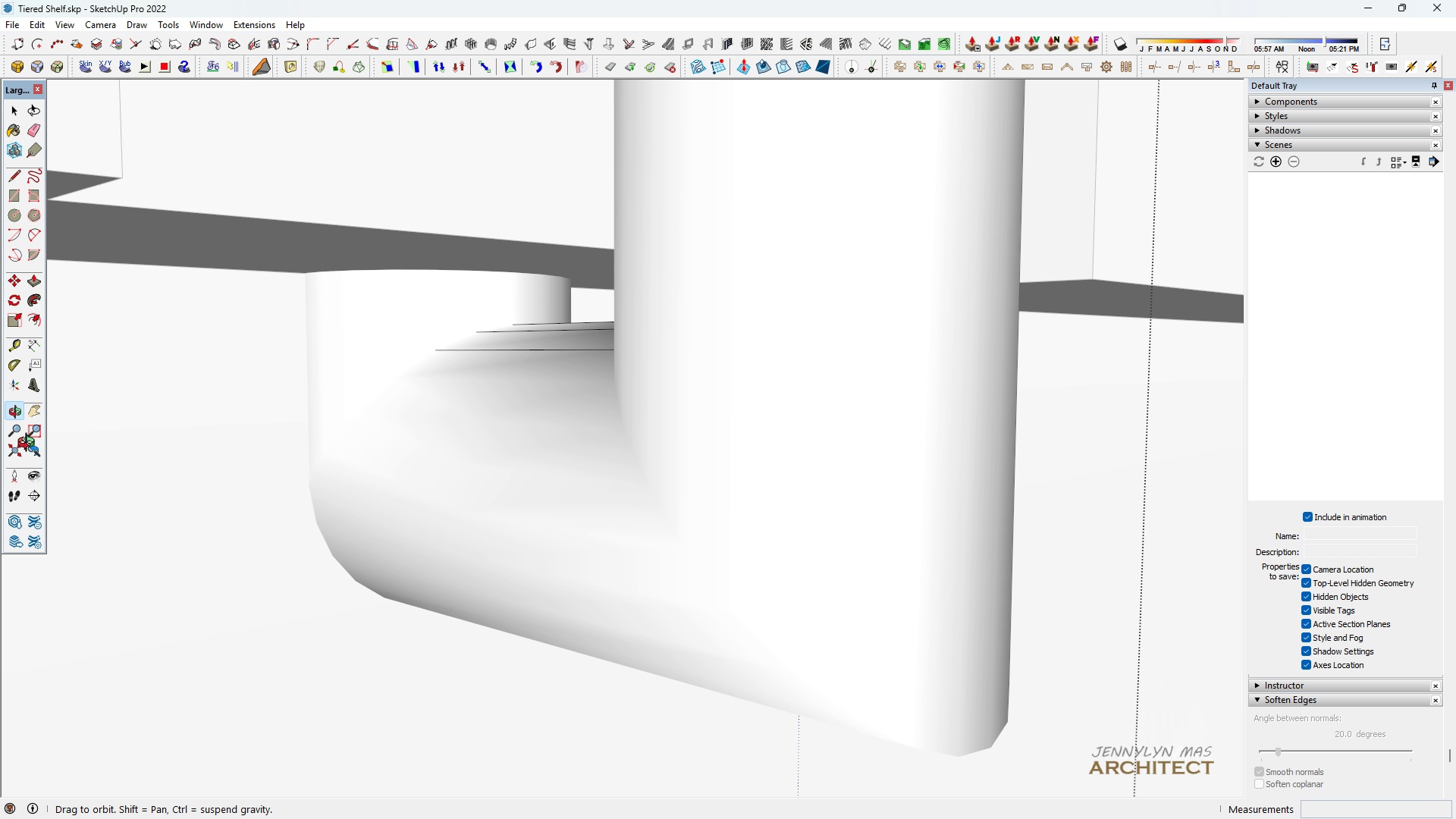 
scroll: coordinate [568, 416], scroll_direction: none, amount: 0.0
 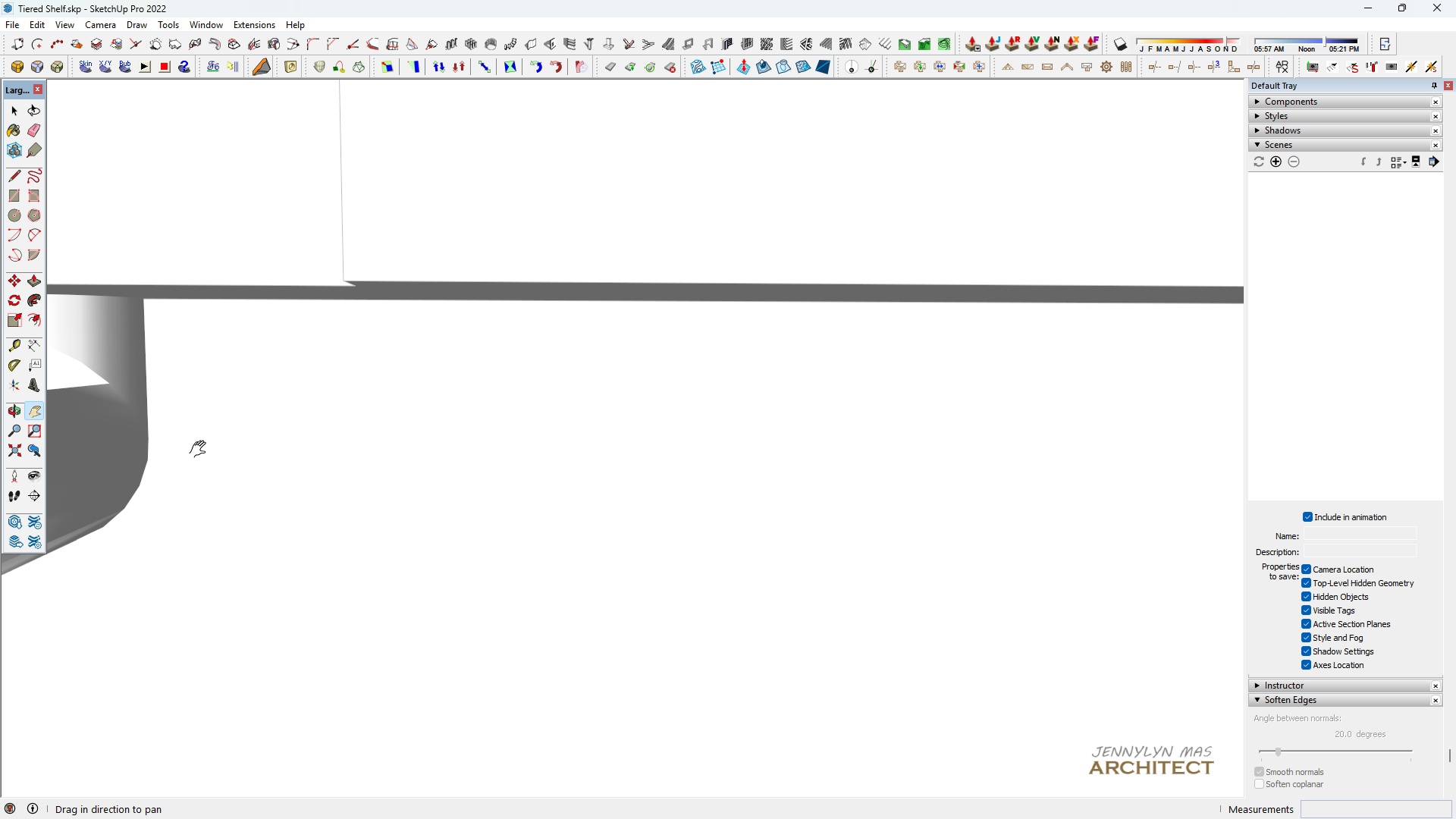 
left_click_drag(start_coordinate=[199, 448], to_coordinate=[402, 466])
 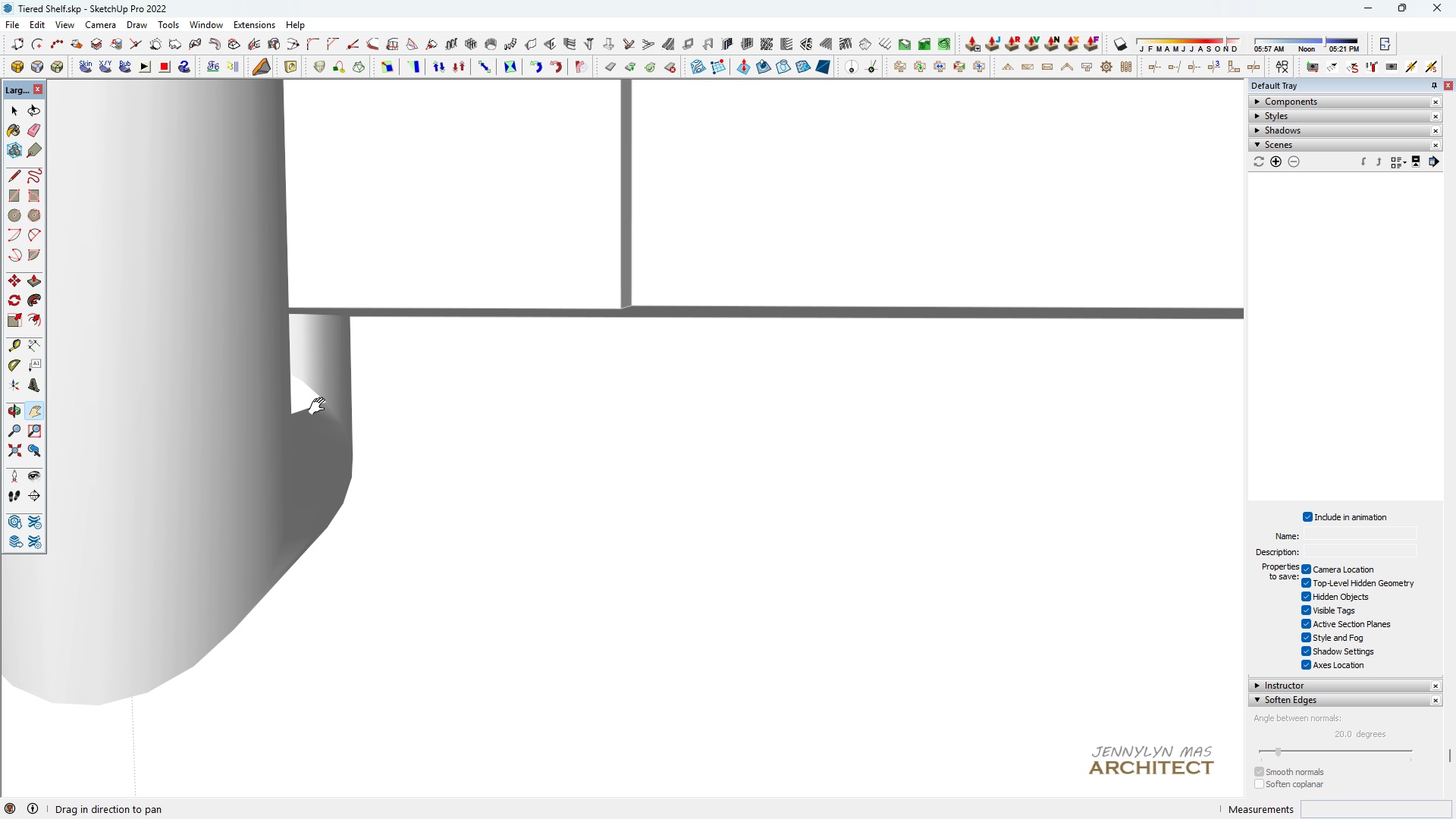 
scroll: coordinate [303, 391], scroll_direction: up, amount: 5.0
 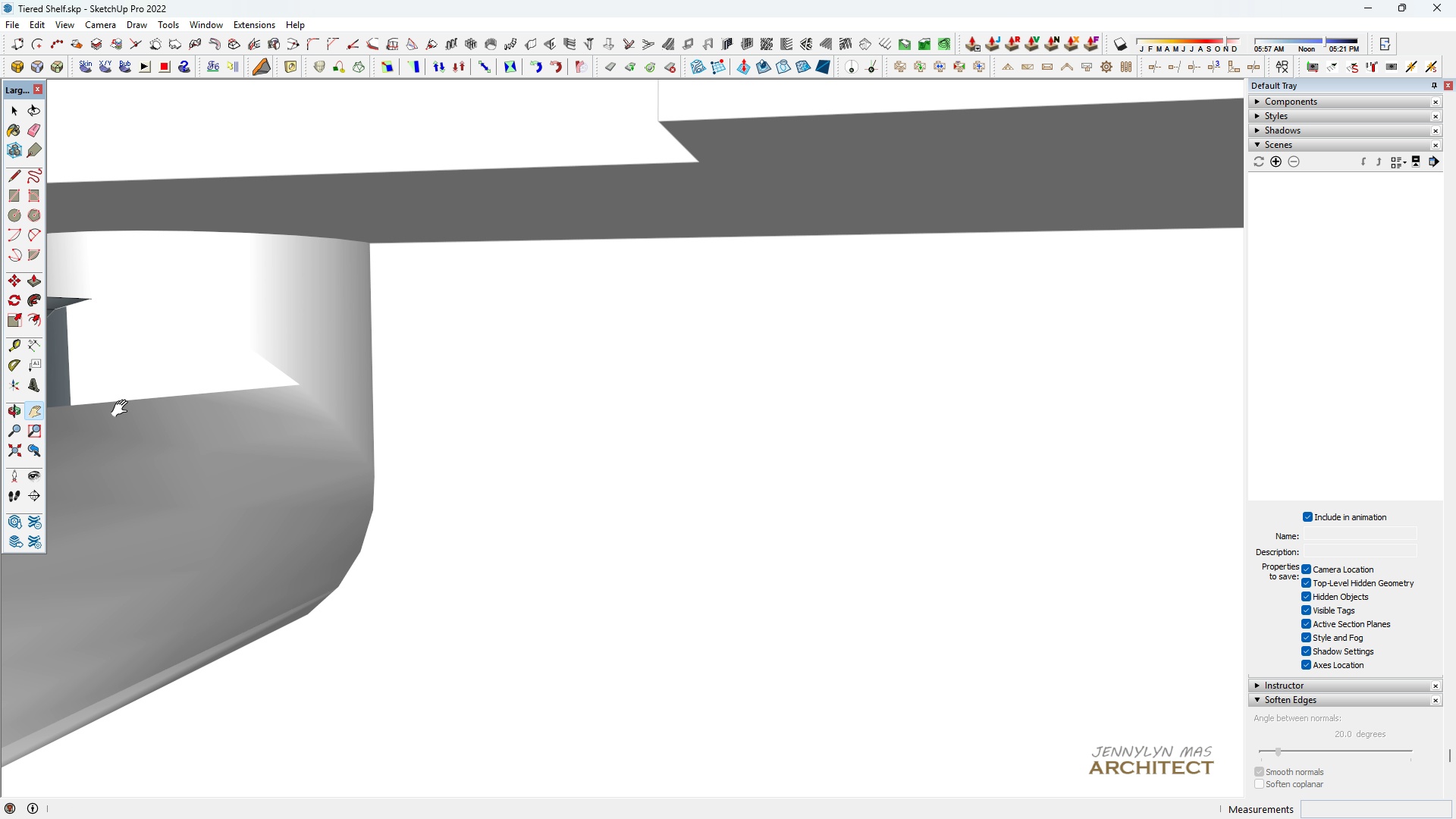 
left_click_drag(start_coordinate=[121, 422], to_coordinate=[336, 444])
 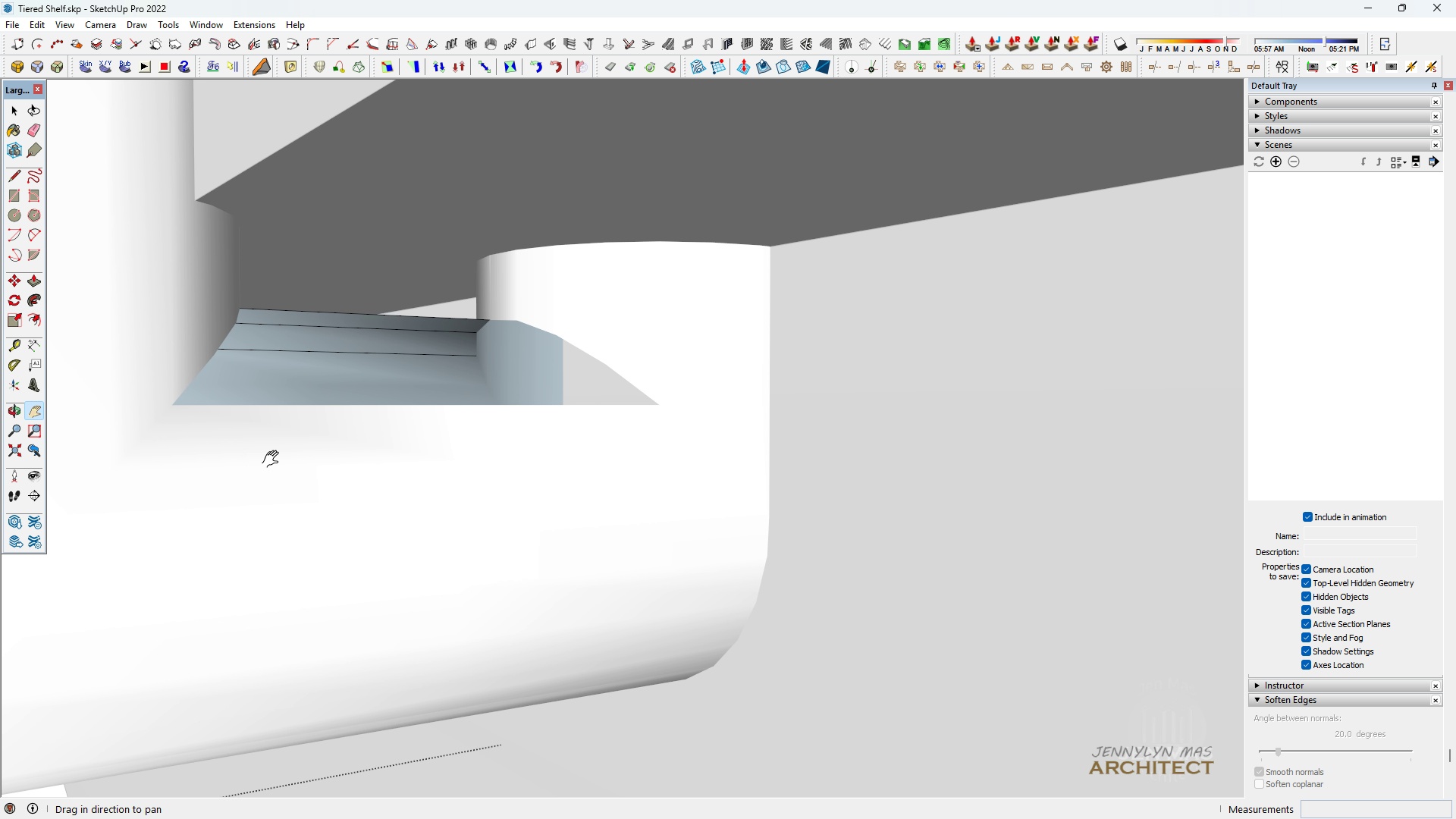 
left_click([274, 460])
 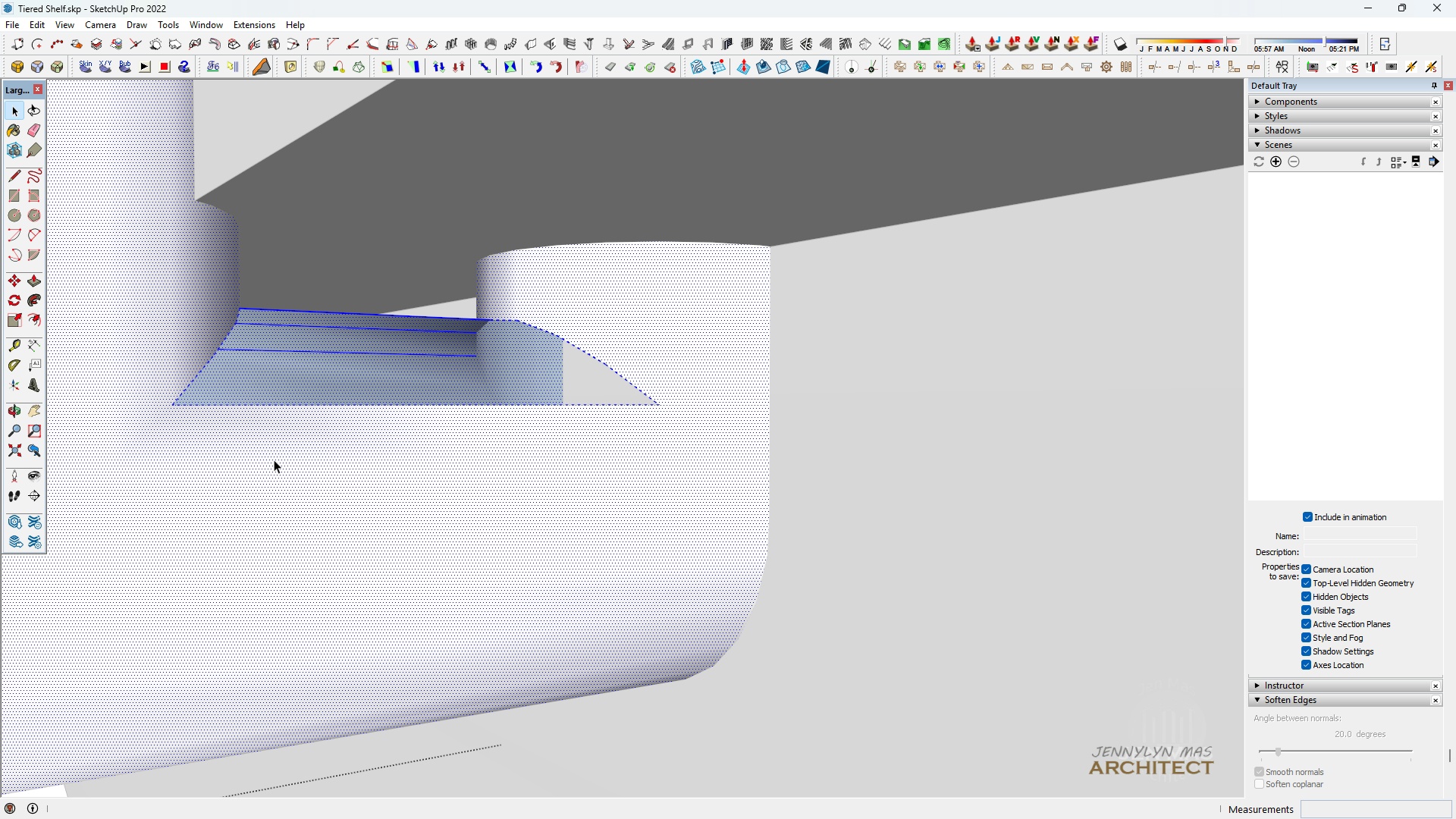 
double_click([274, 460])
 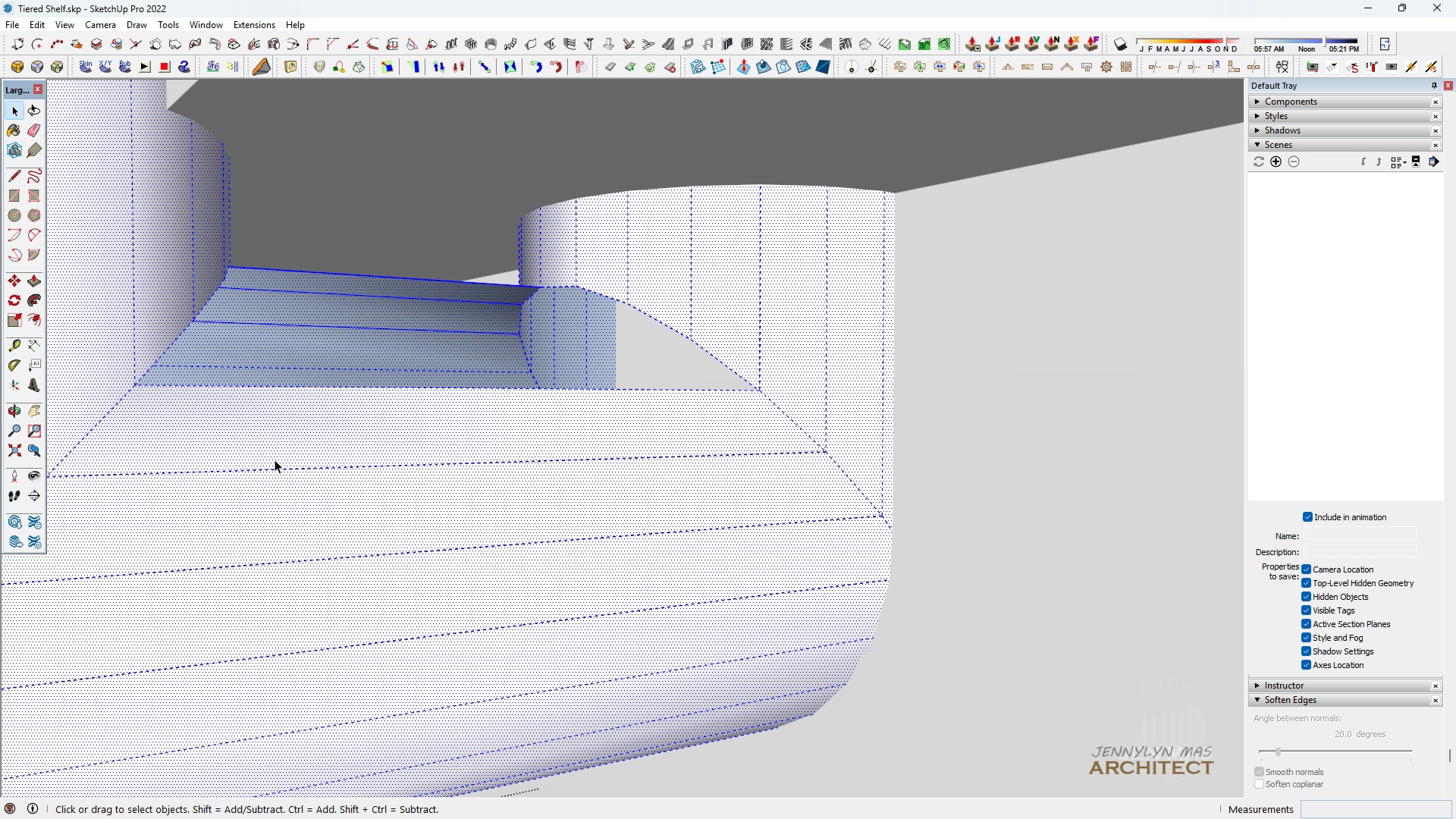 
triple_click([274, 460])
 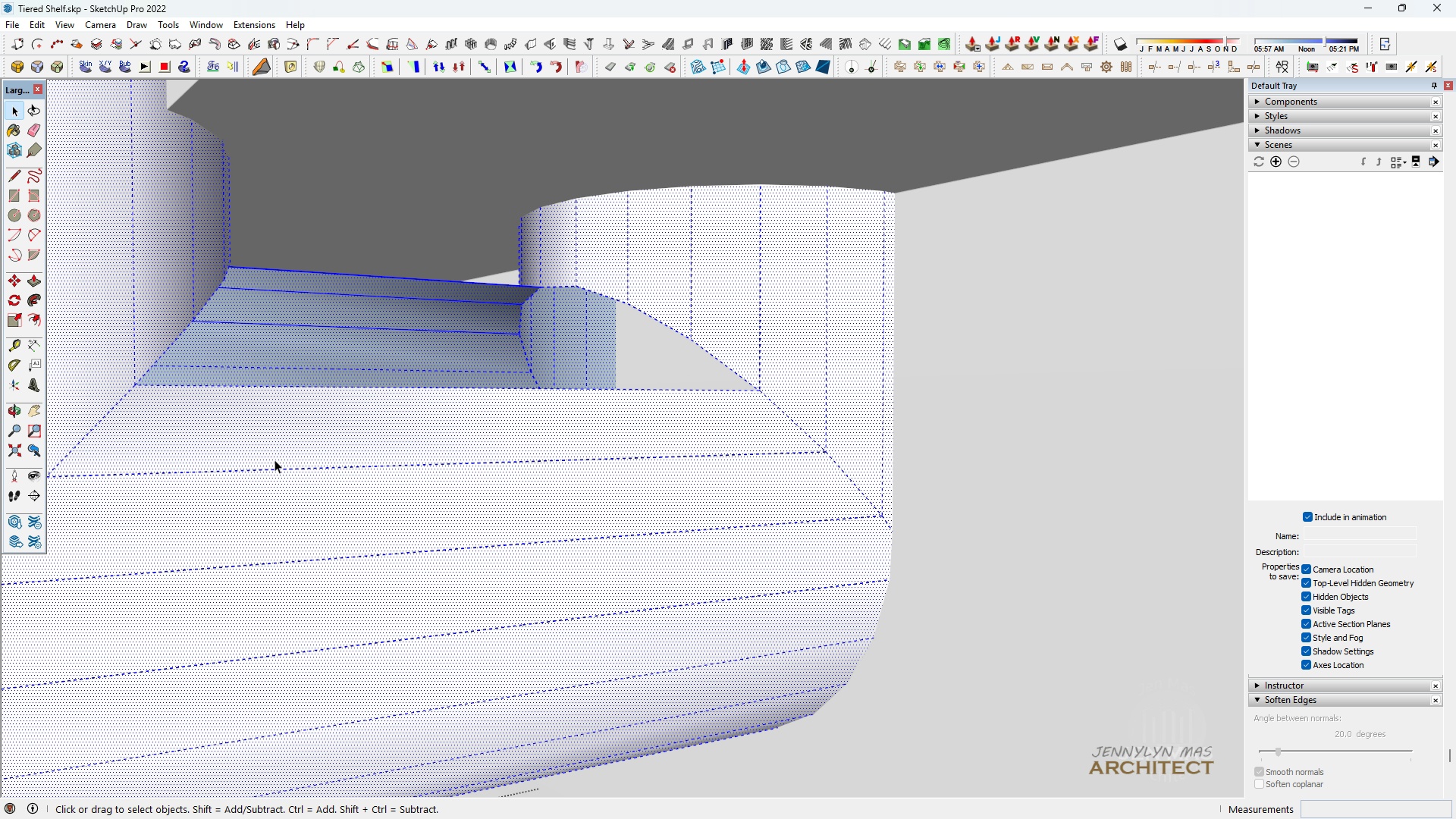 
scroll: coordinate [275, 460], scroll_direction: up, amount: 4.0
 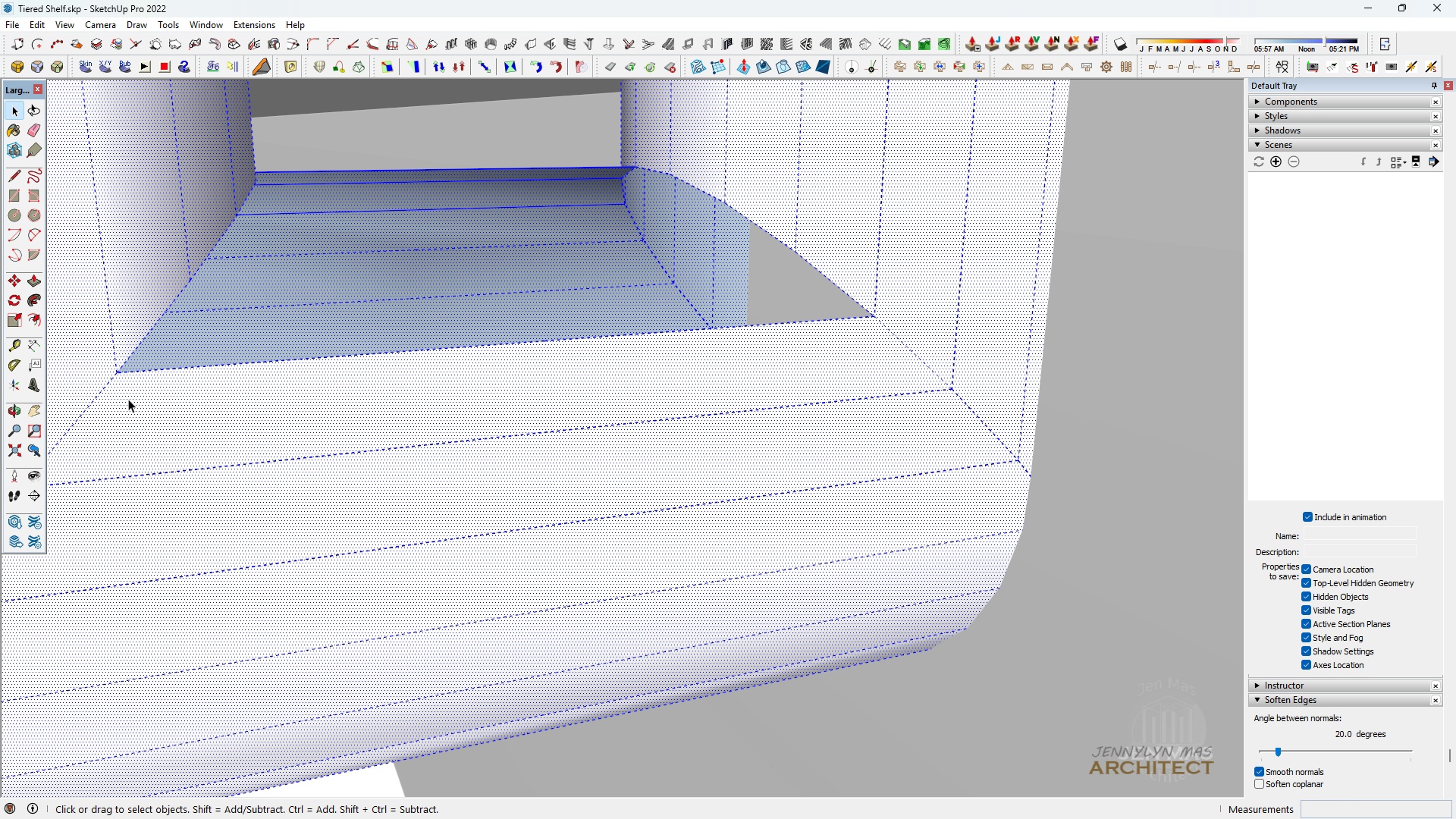 
key(L)
 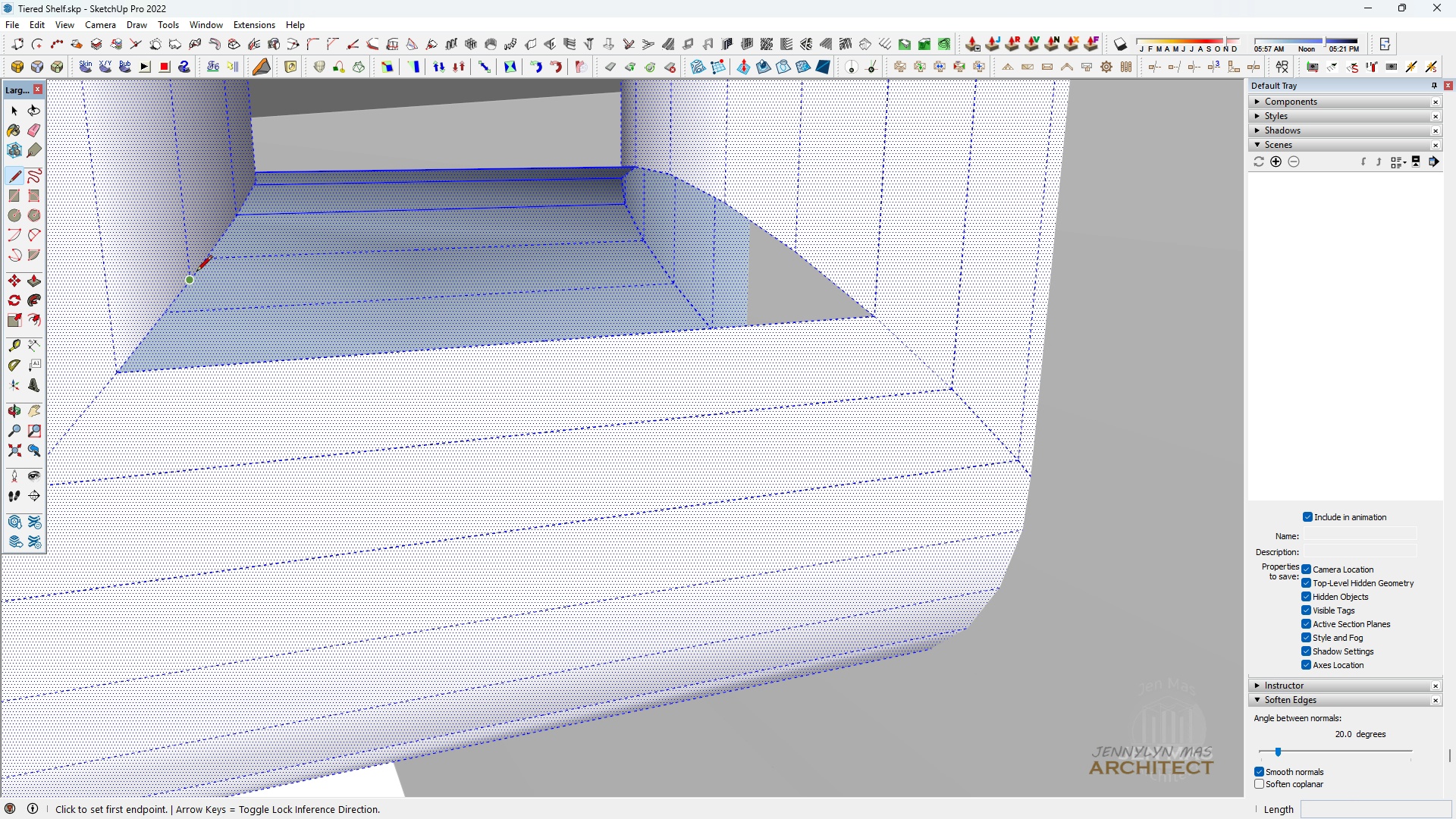 
left_click([194, 274])
 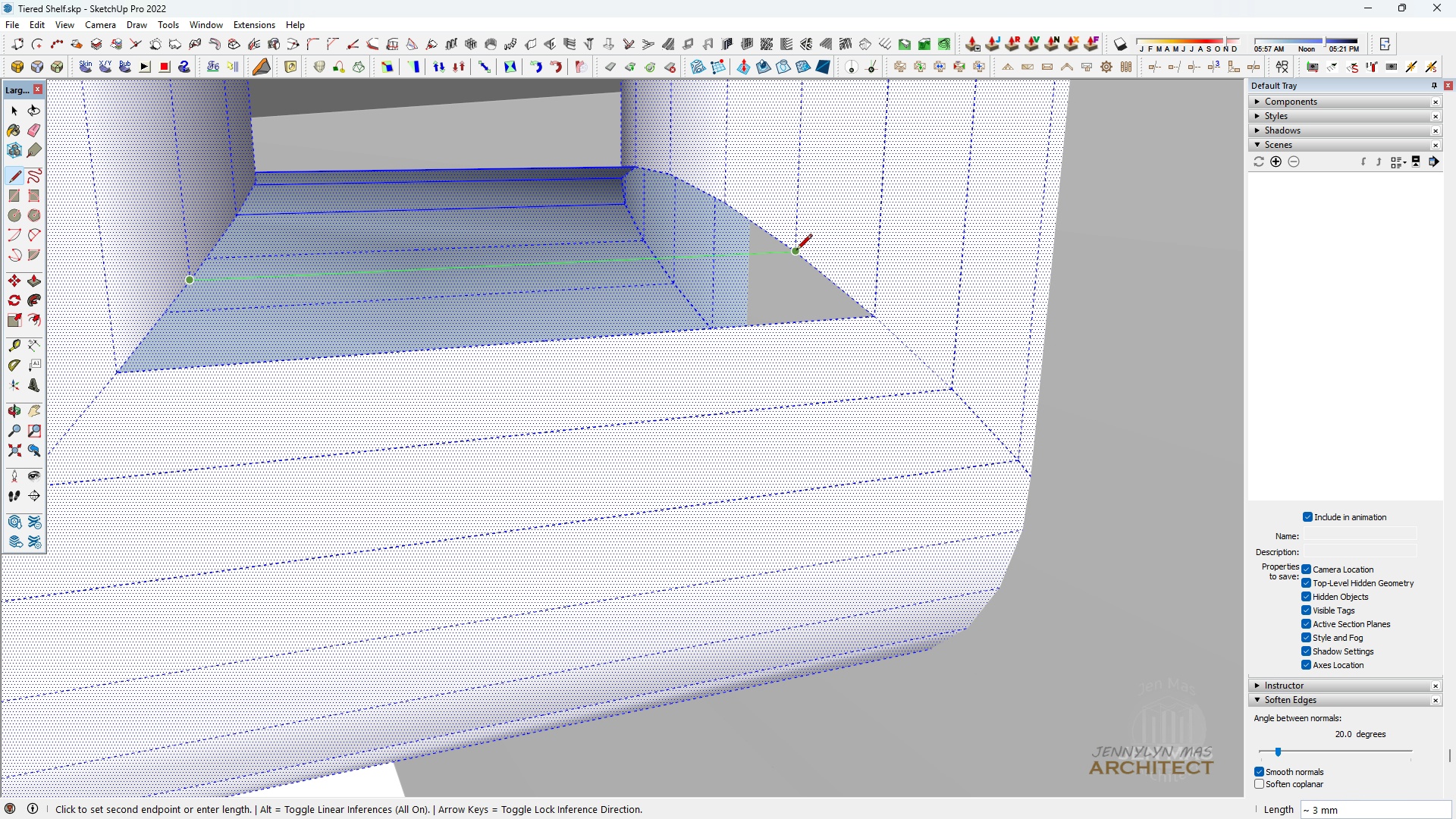 
left_click([796, 251])
 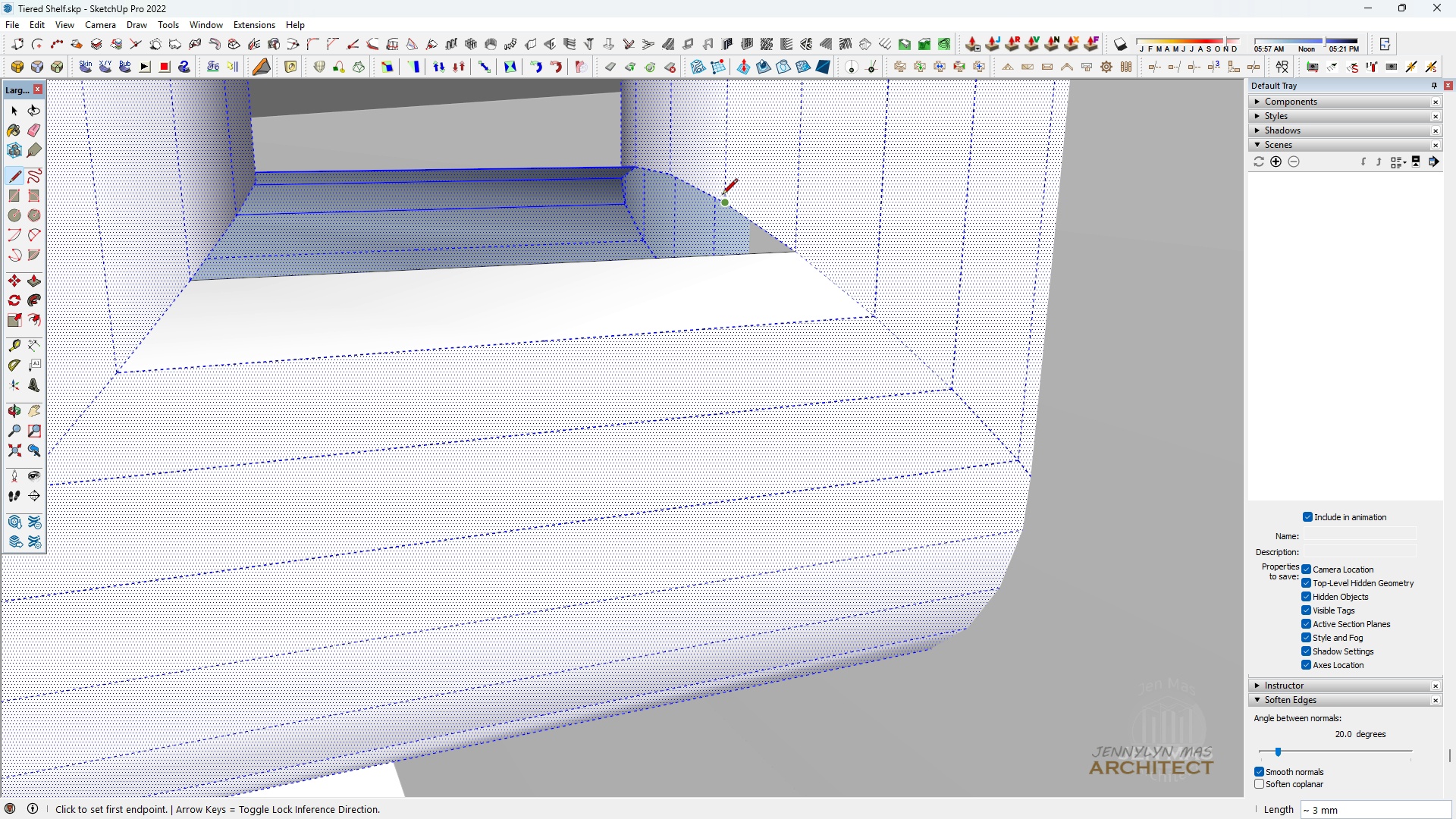 
left_click([722, 196])
 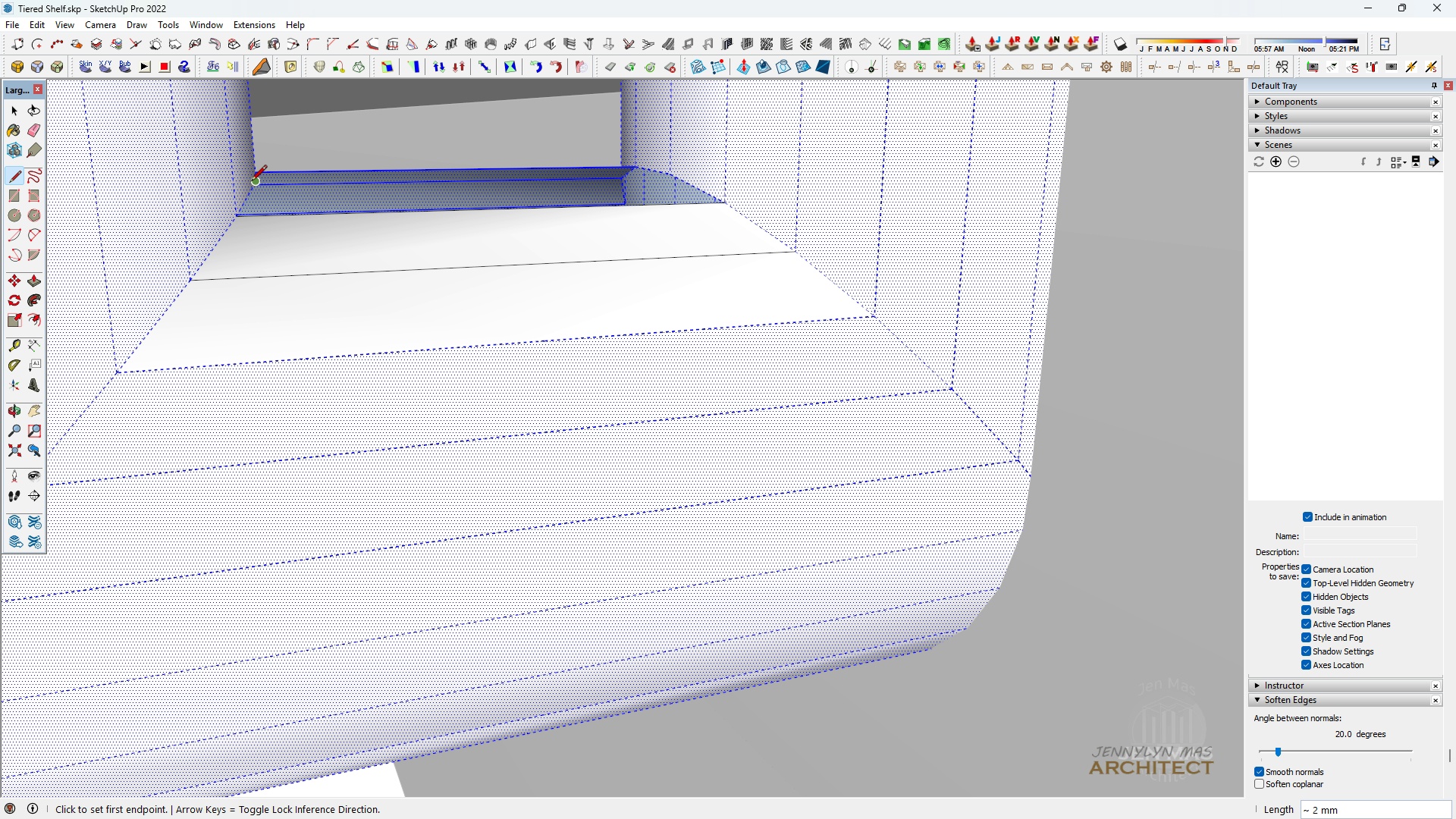 
left_click([253, 181])
 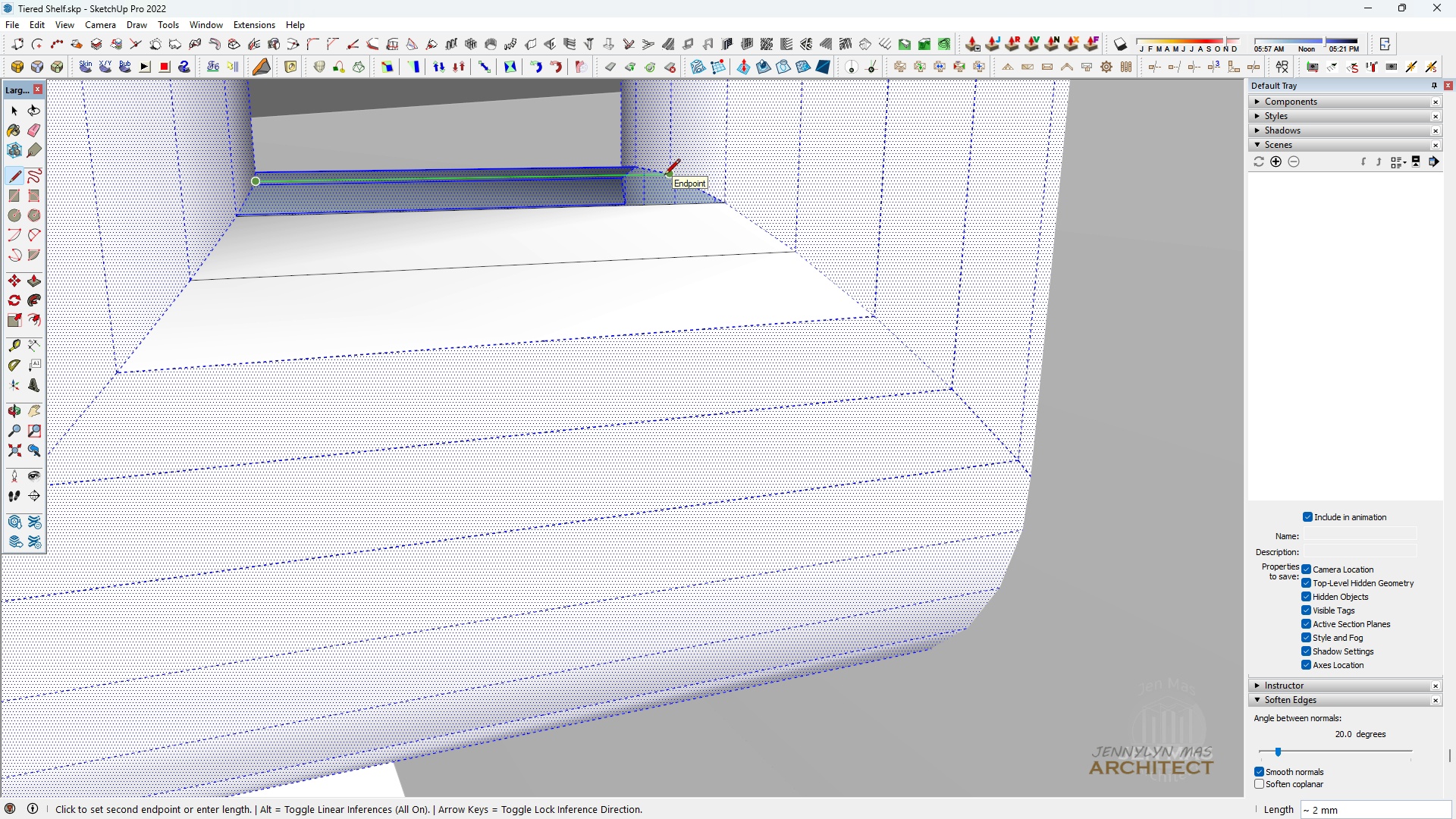 
left_click([664, 176])
 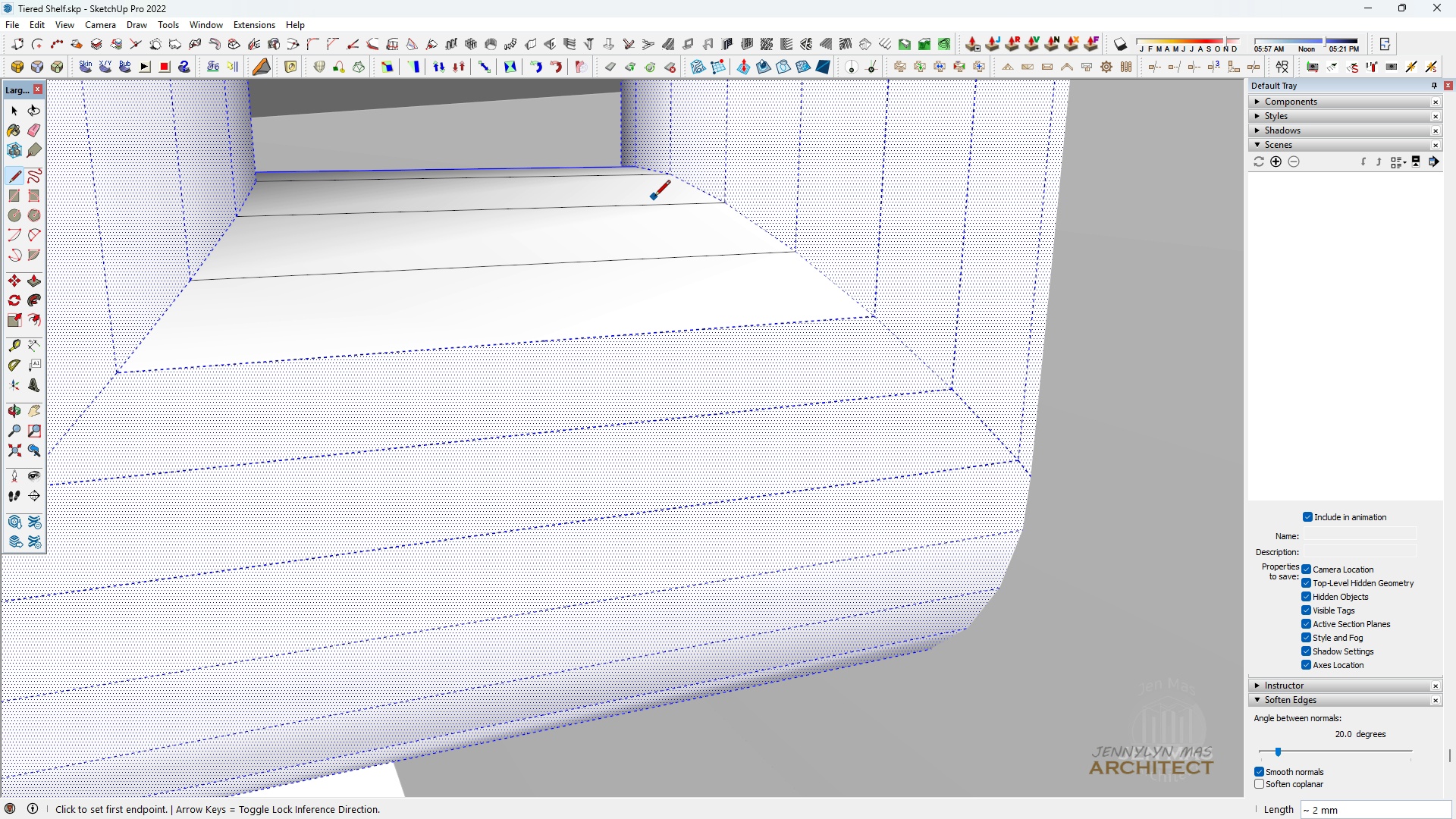 
key(Space)
 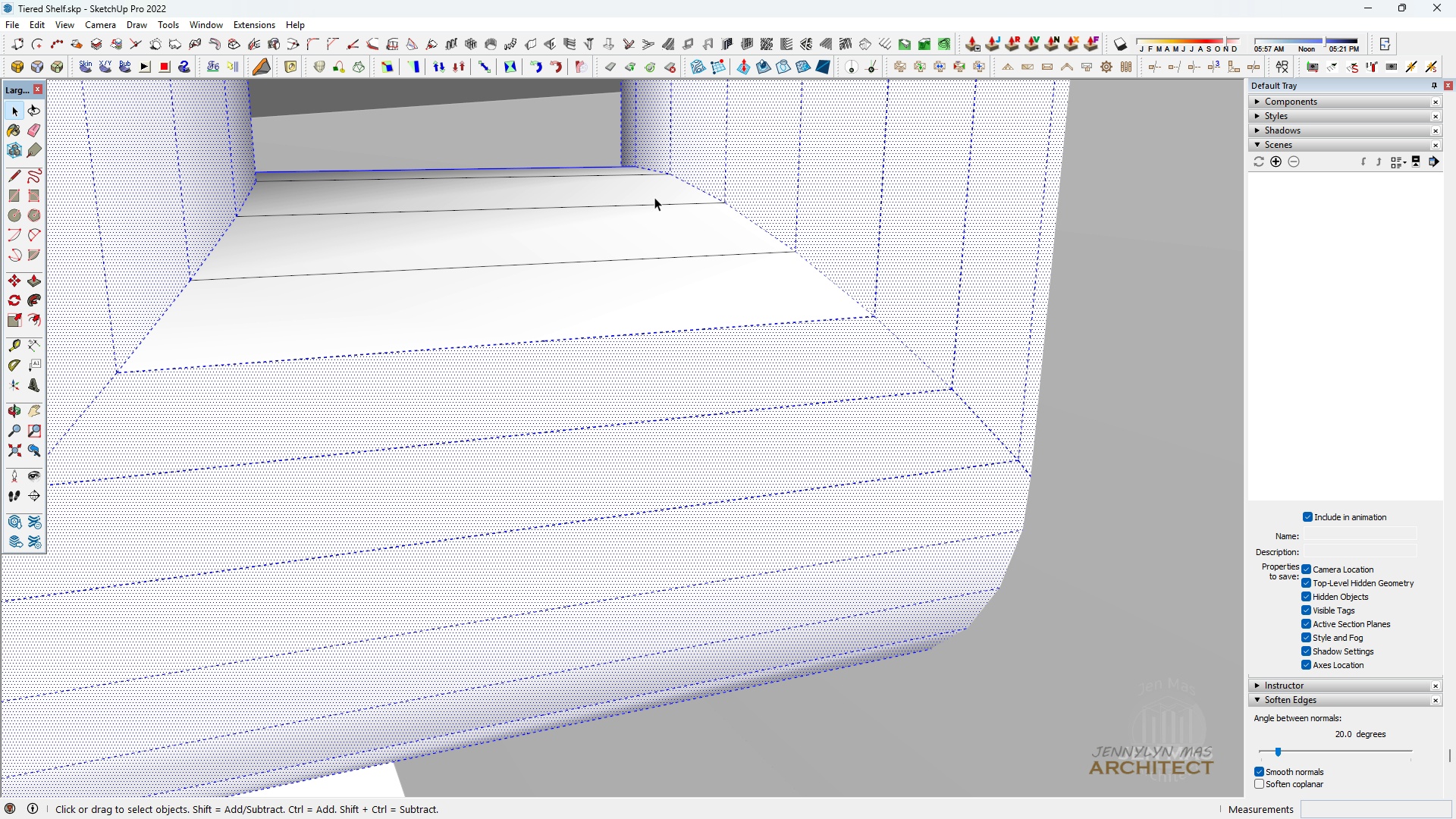 
double_click([654, 197])
 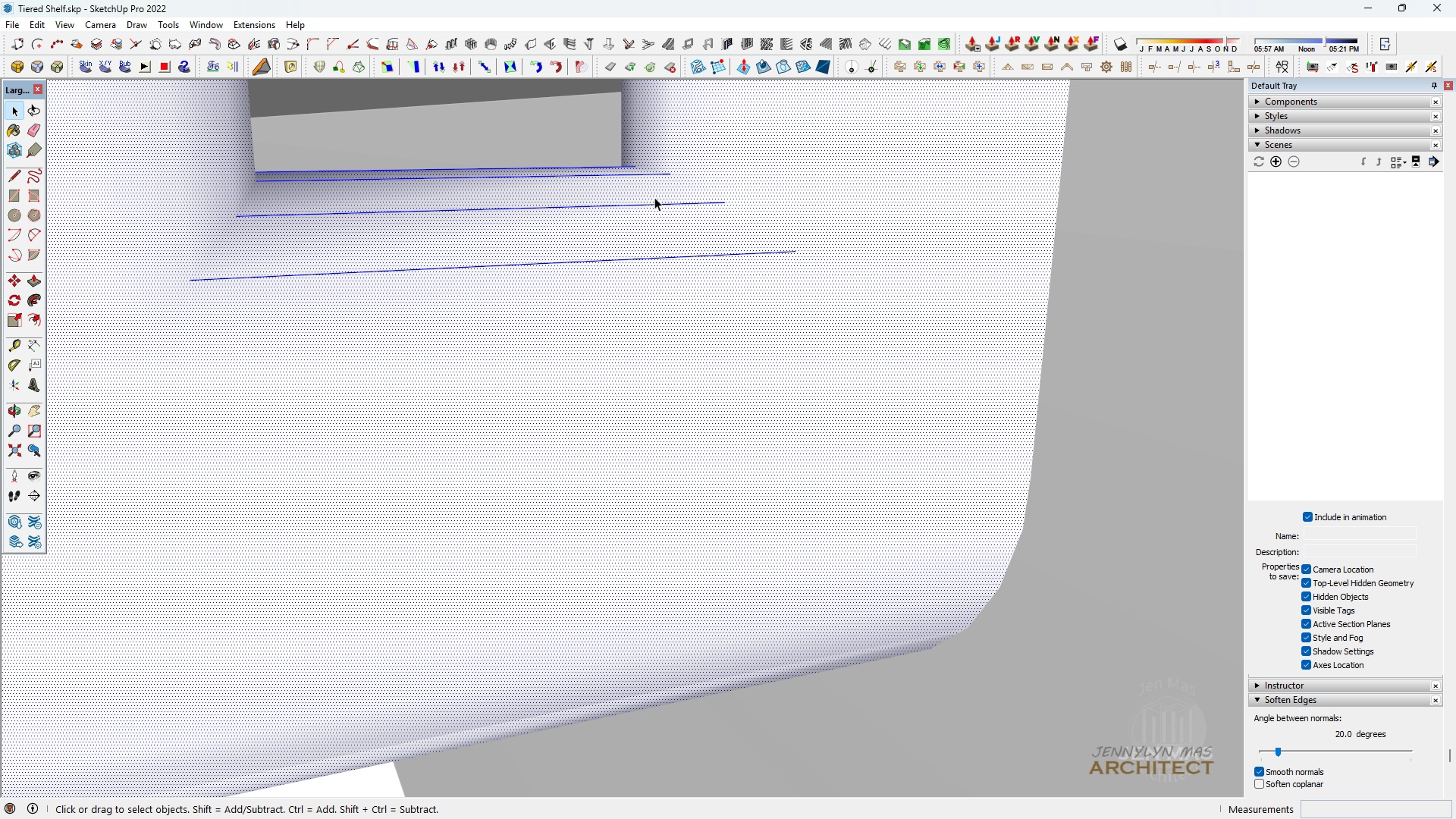 
triple_click([654, 197])
 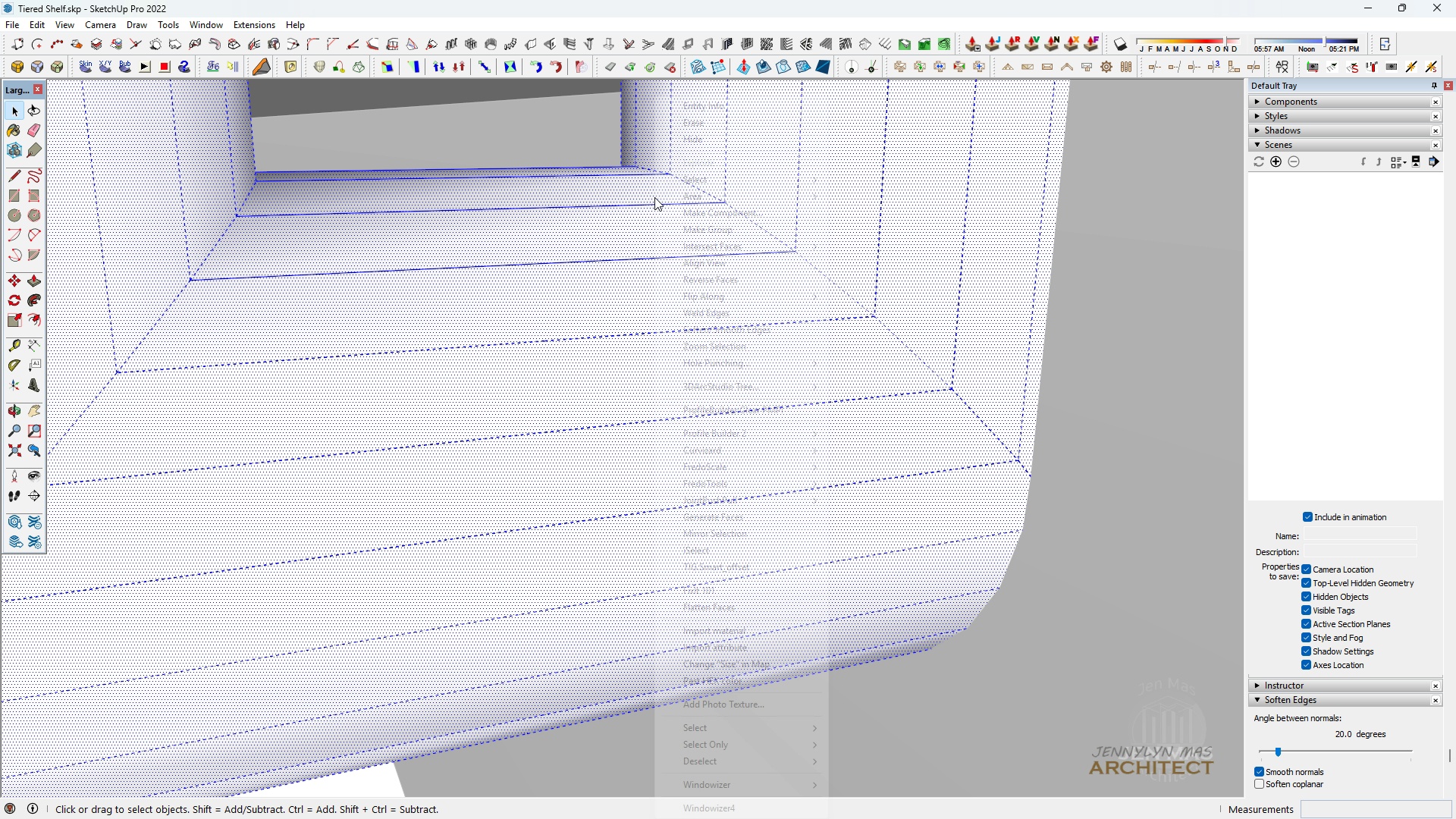 
left_click([654, 197])
 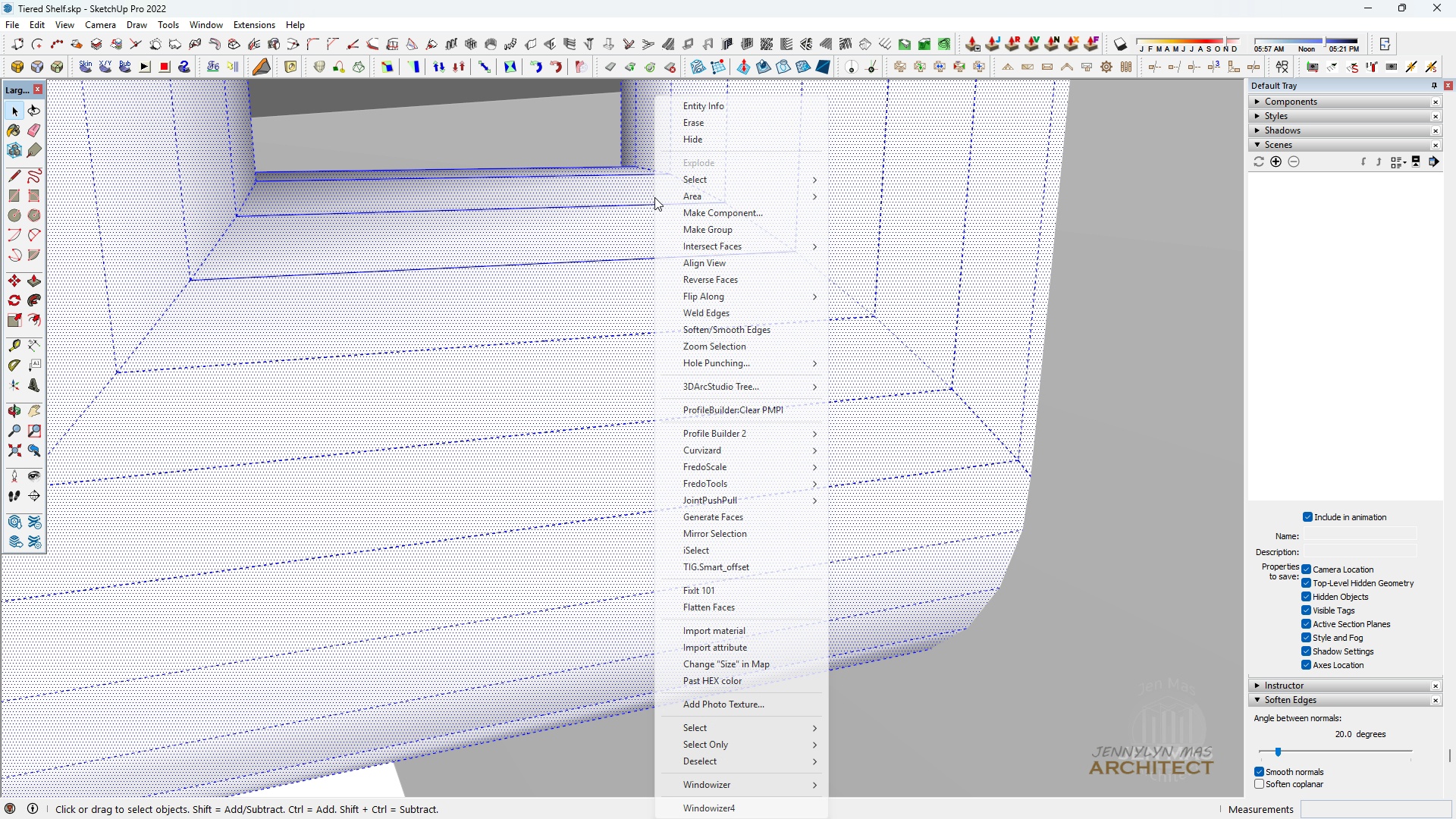 
right_click([654, 197])
 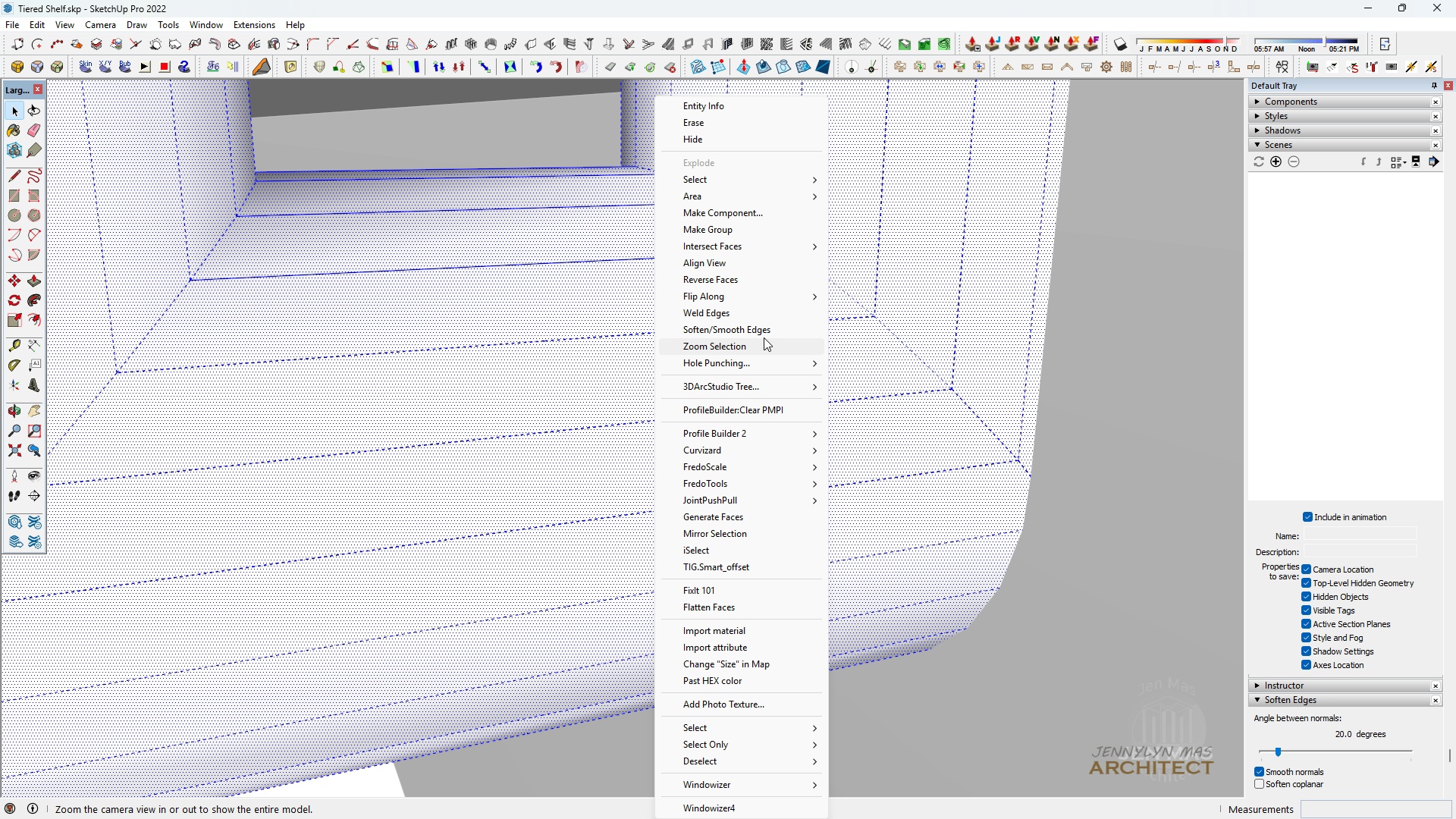 
left_click([764, 335])
 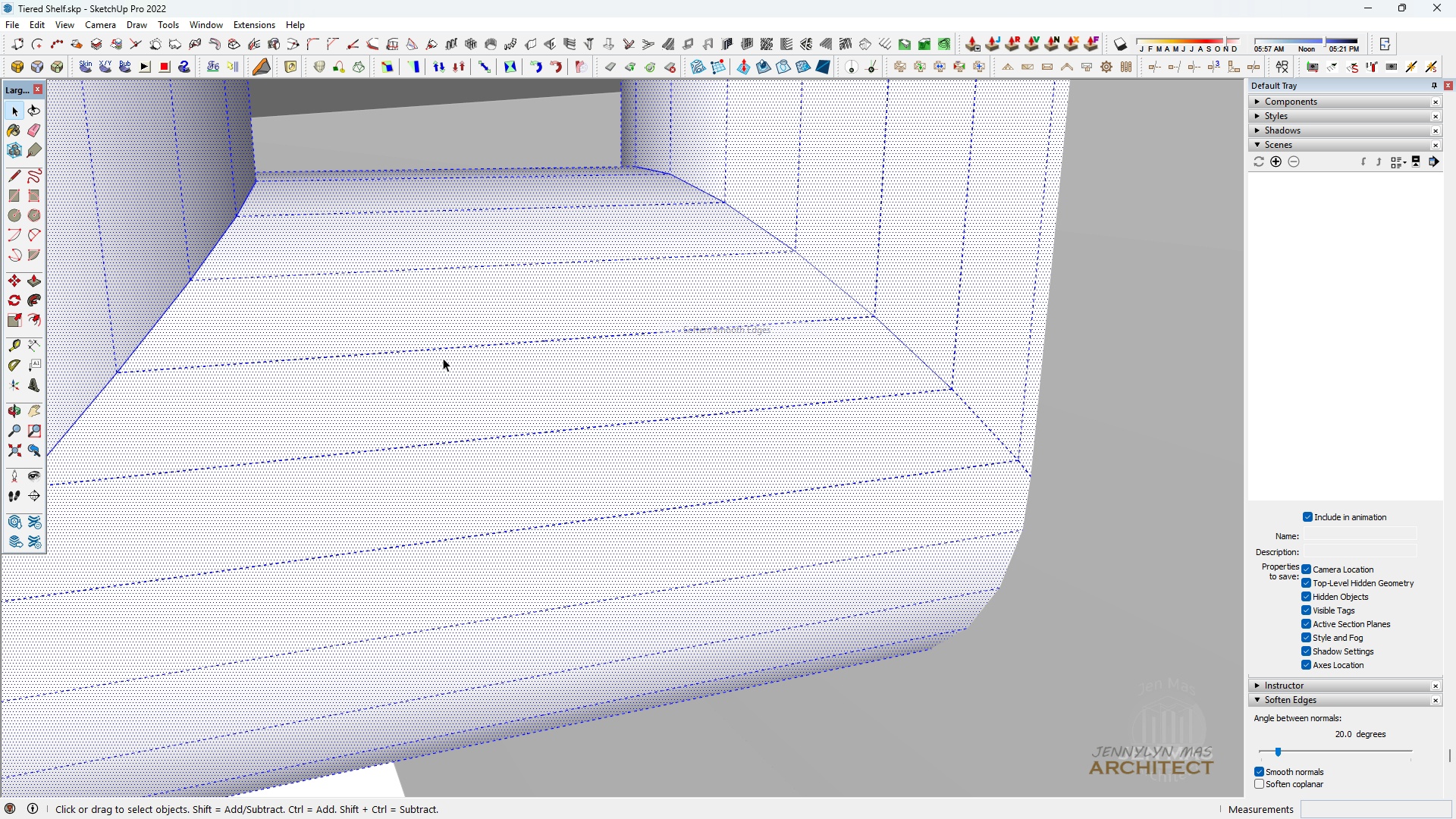 
scroll: coordinate [843, 379], scroll_direction: down, amount: 14.0
 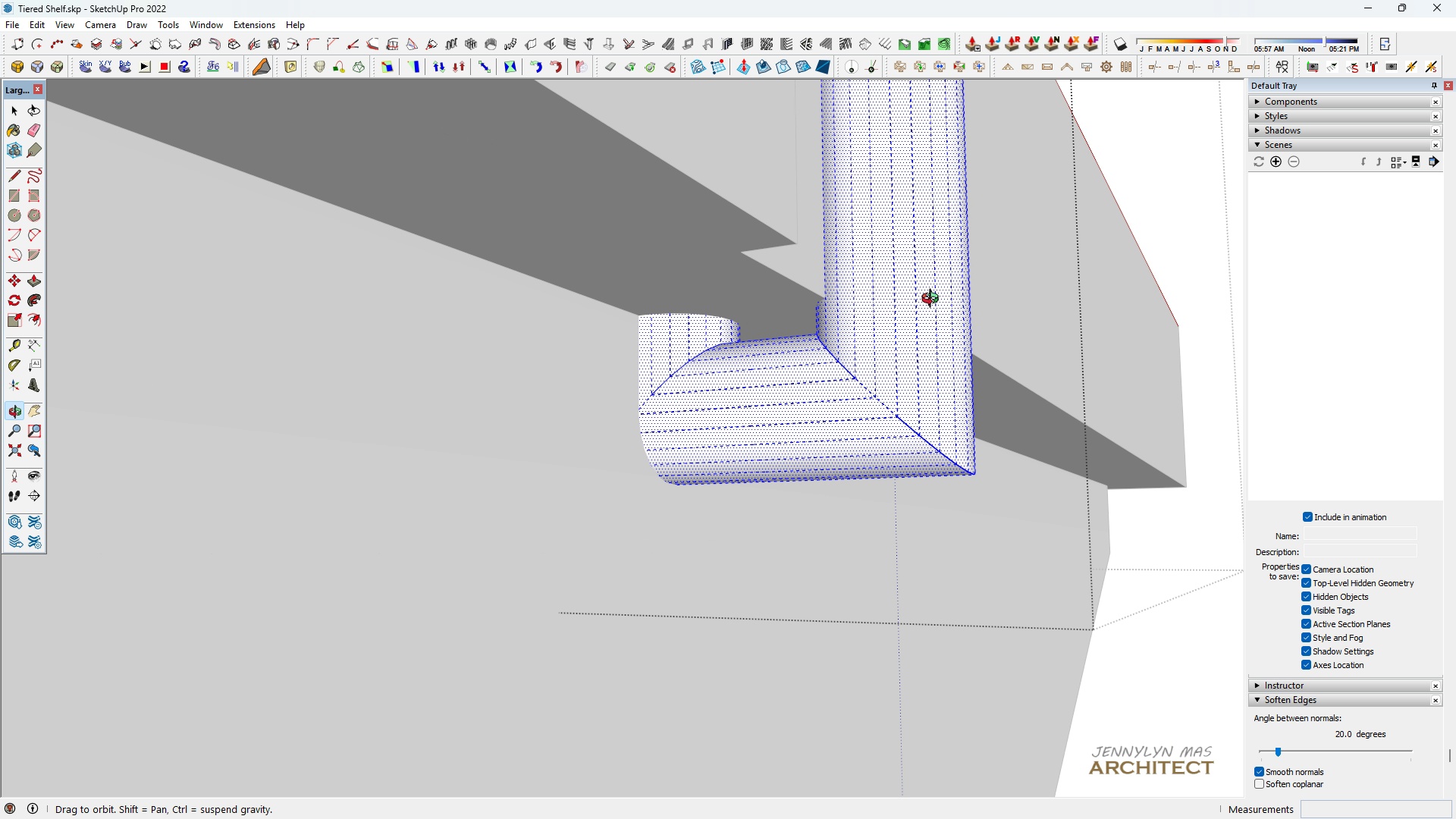 
type(hhhhhhhh)
 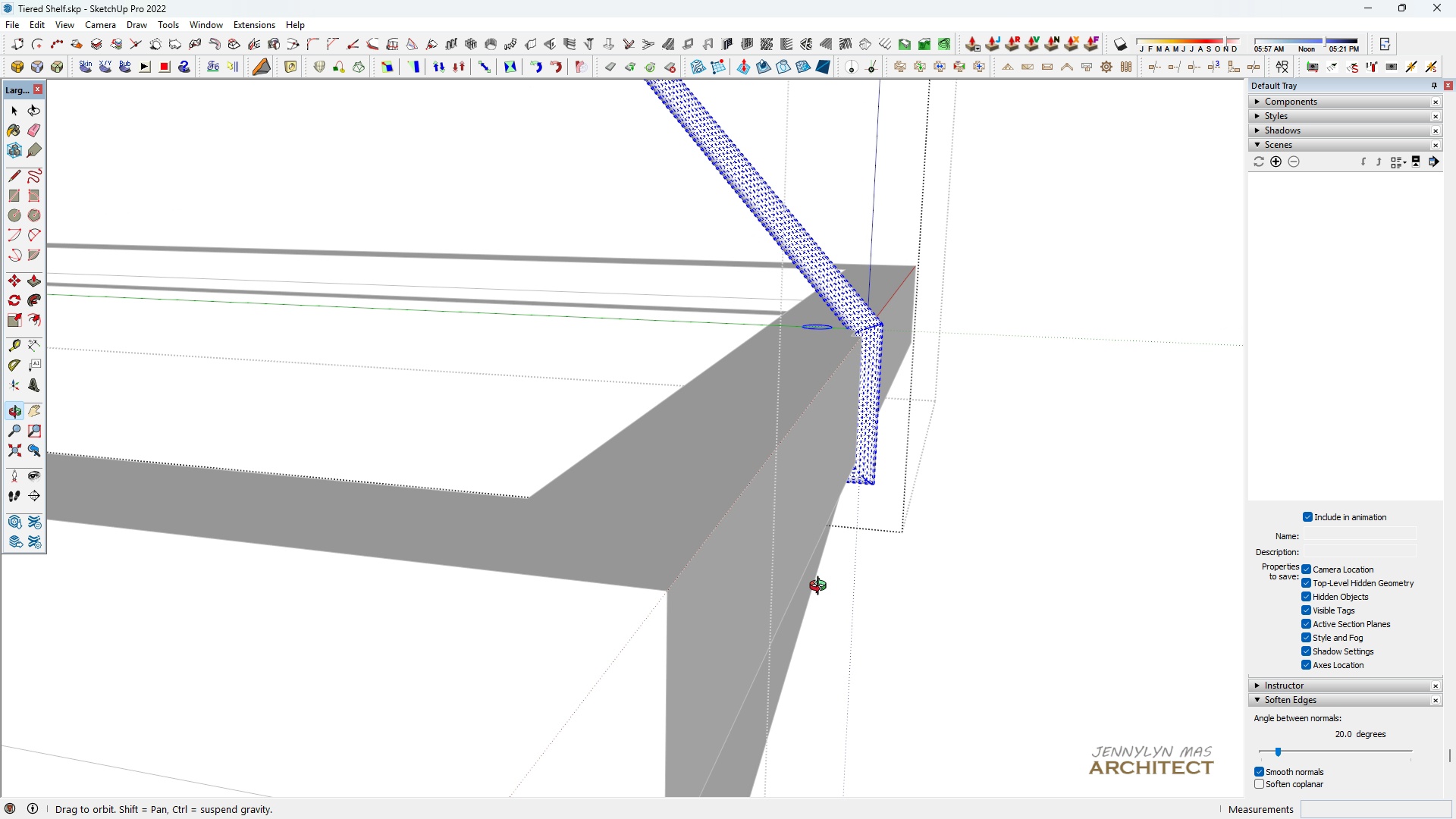 
scroll: coordinate [852, 505], scroll_direction: down, amount: 25.0
 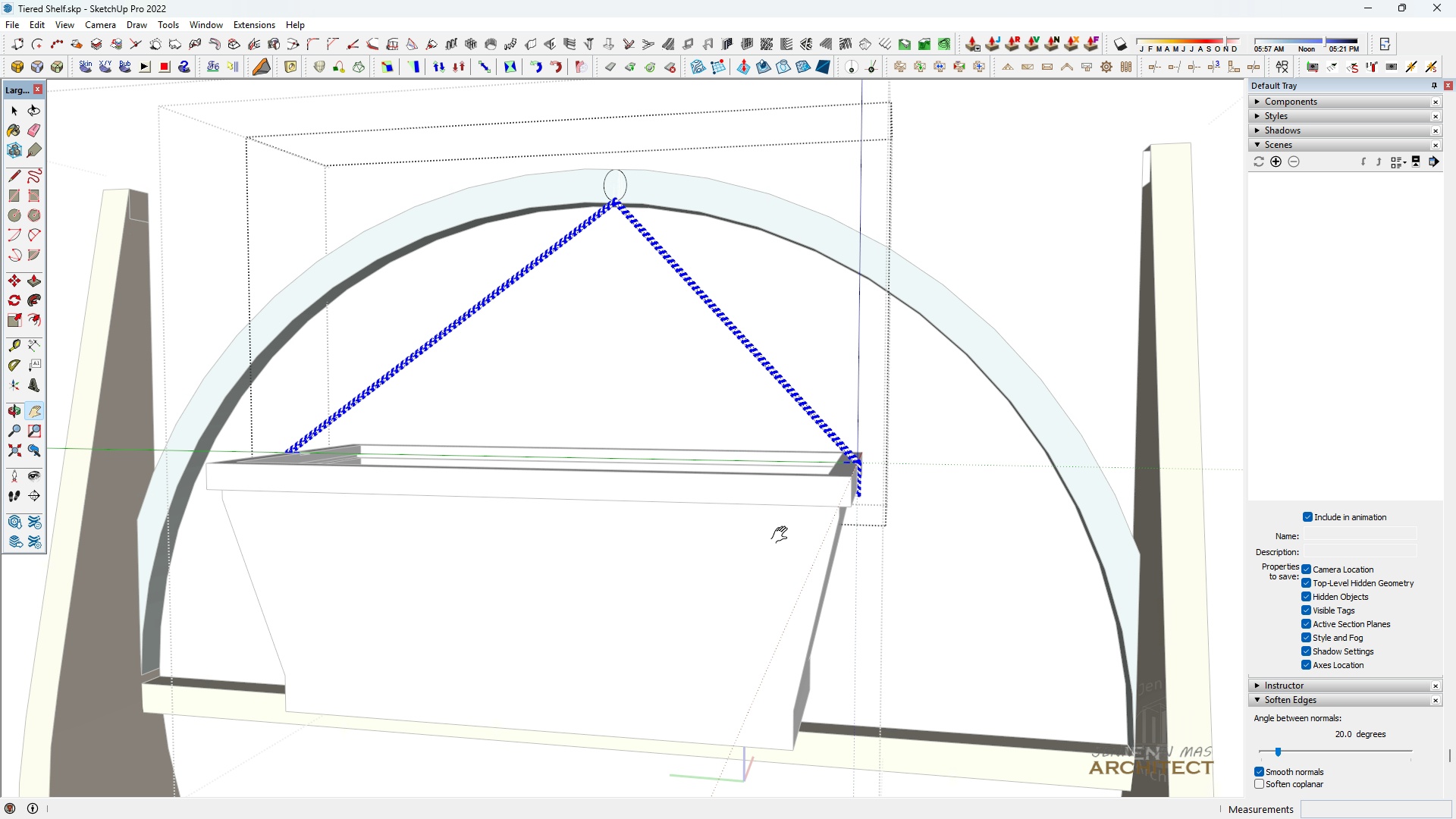 
left_click_drag(start_coordinate=[821, 535], to_coordinate=[1134, 538])
 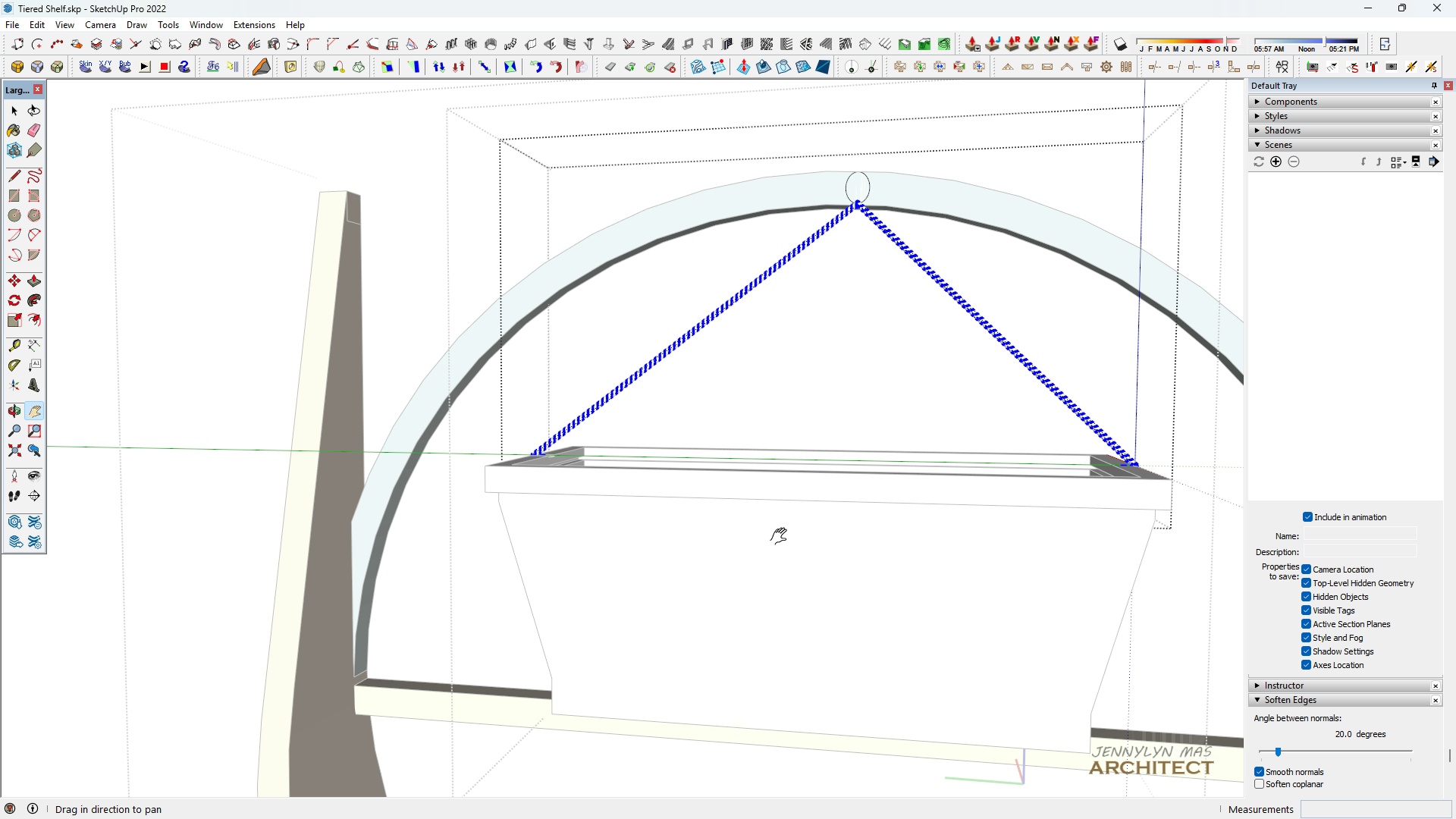 
scroll: coordinate [576, 542], scroll_direction: up, amount: 5.0
 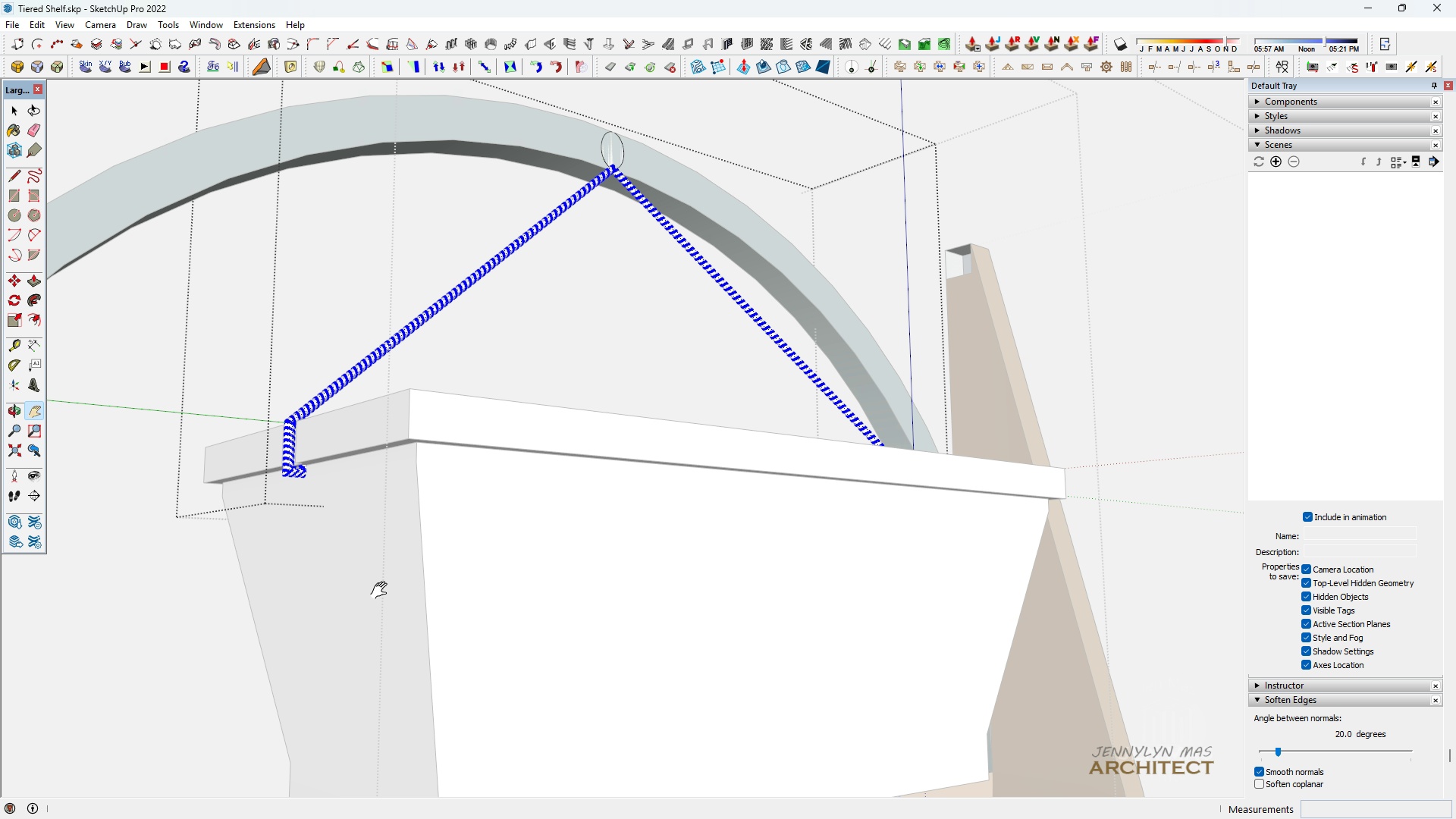 
left_click_drag(start_coordinate=[332, 472], to_coordinate=[418, 472])
 